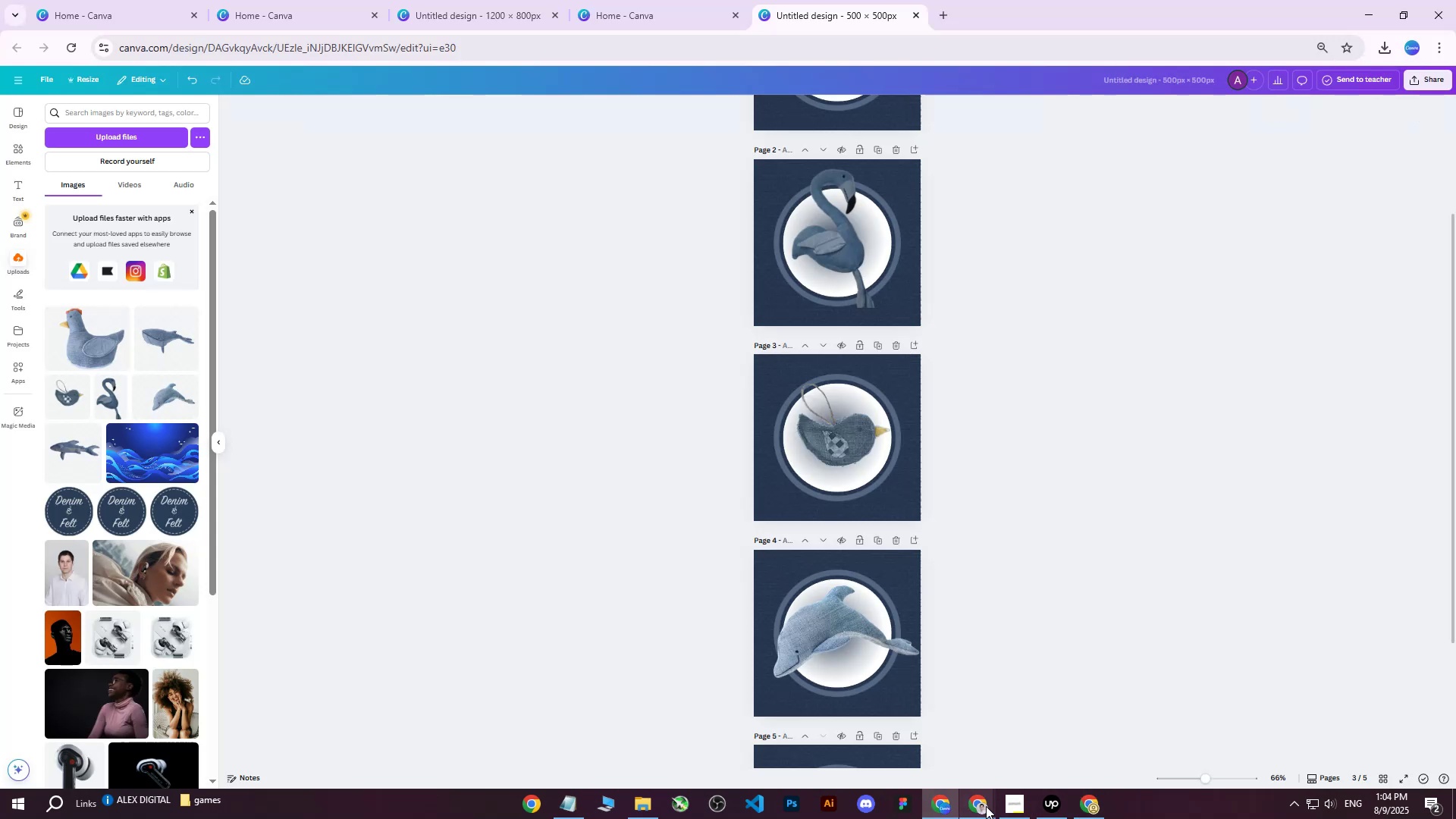 
left_click([941, 805])
 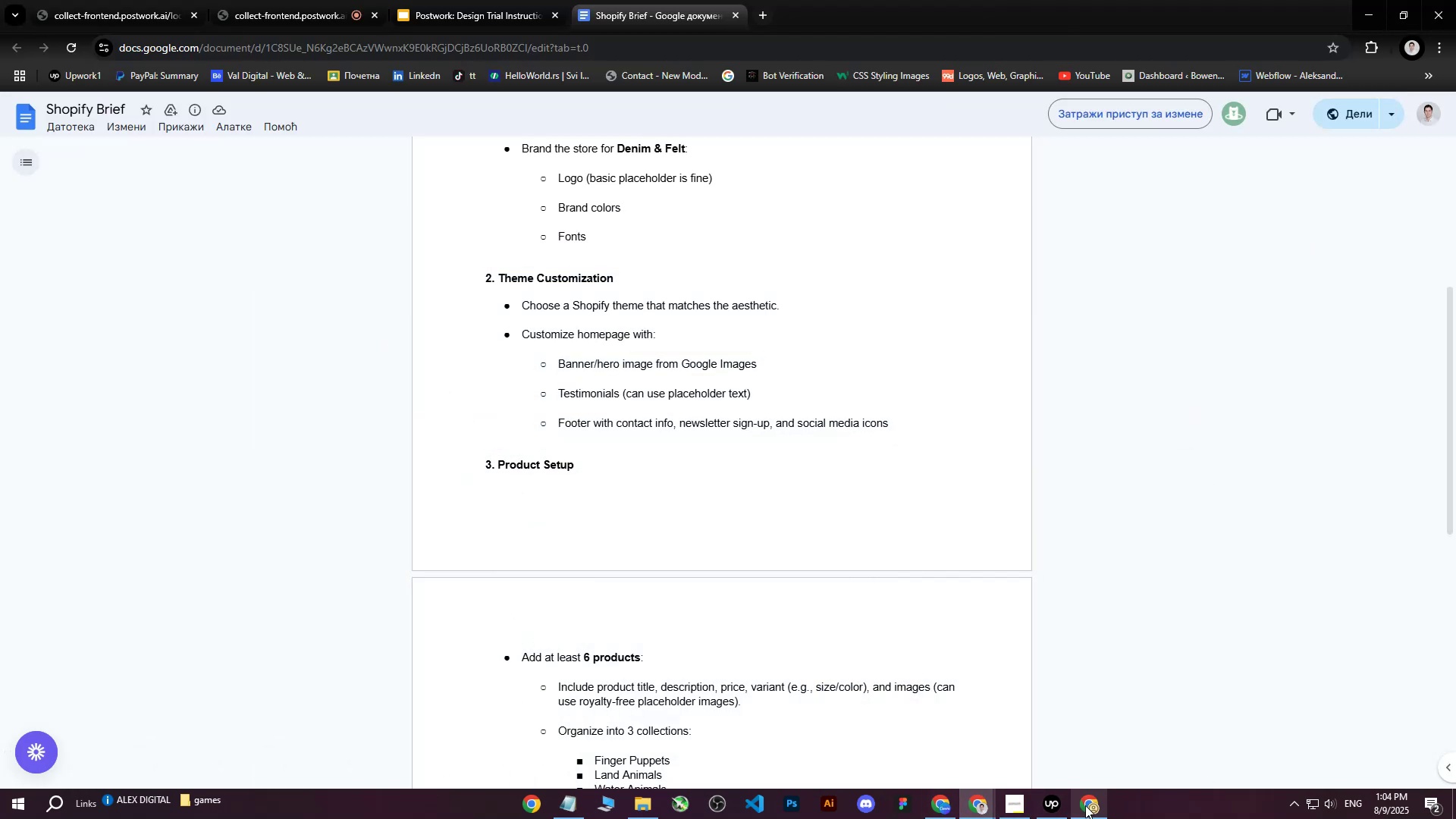 
left_click([1085, 805])
 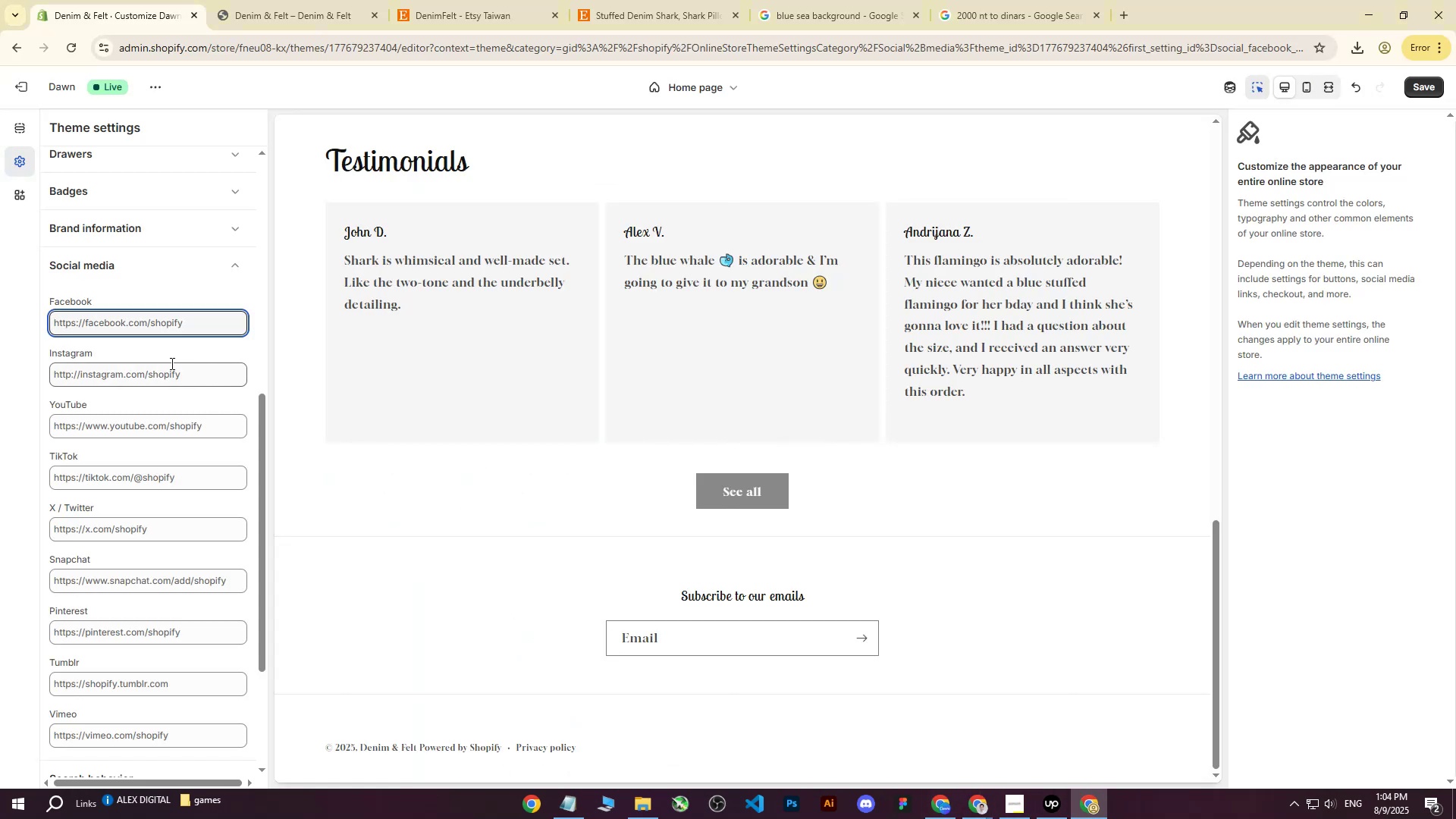 
left_click([124, 319])
 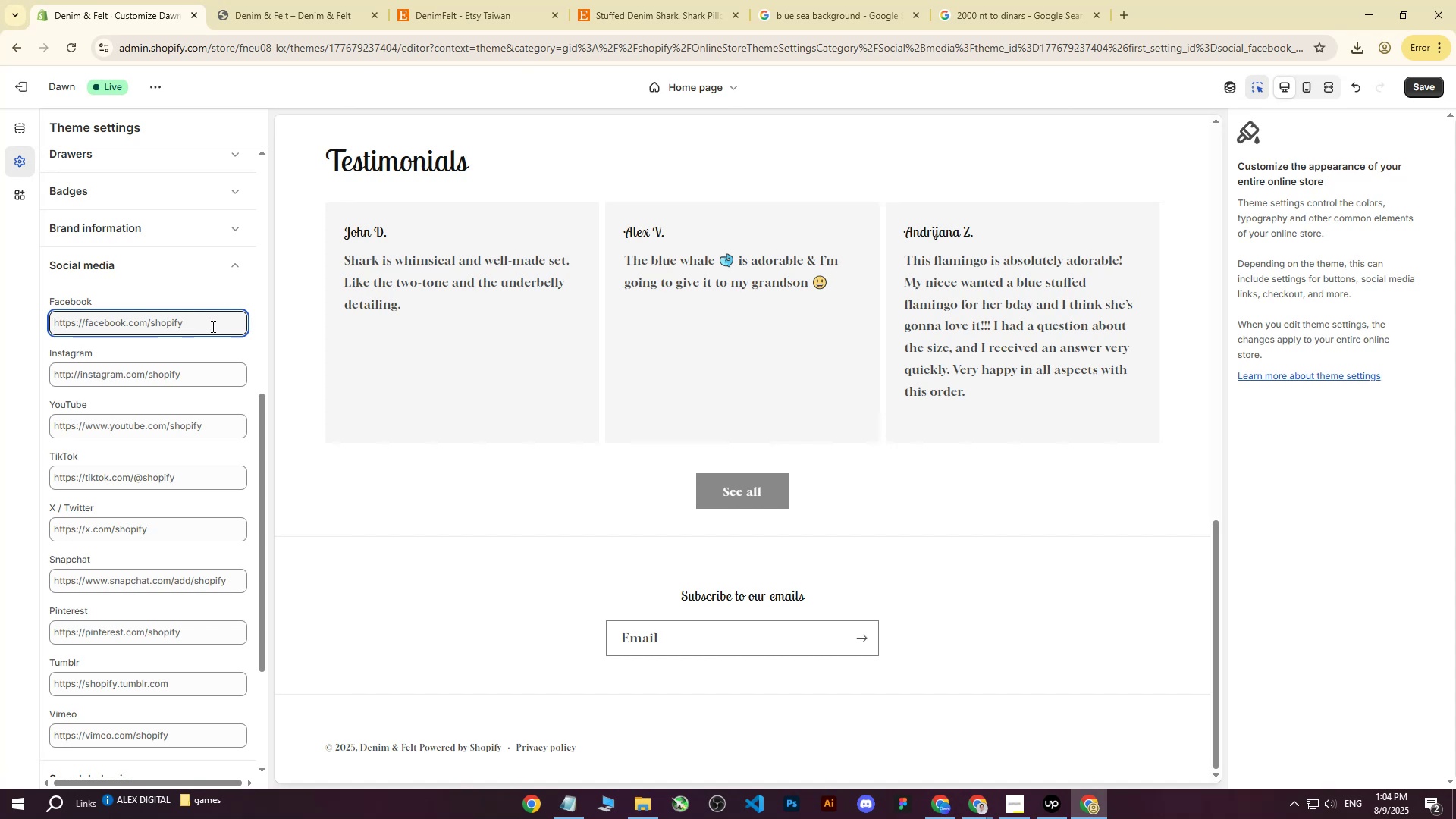 
left_click([212, 326])
 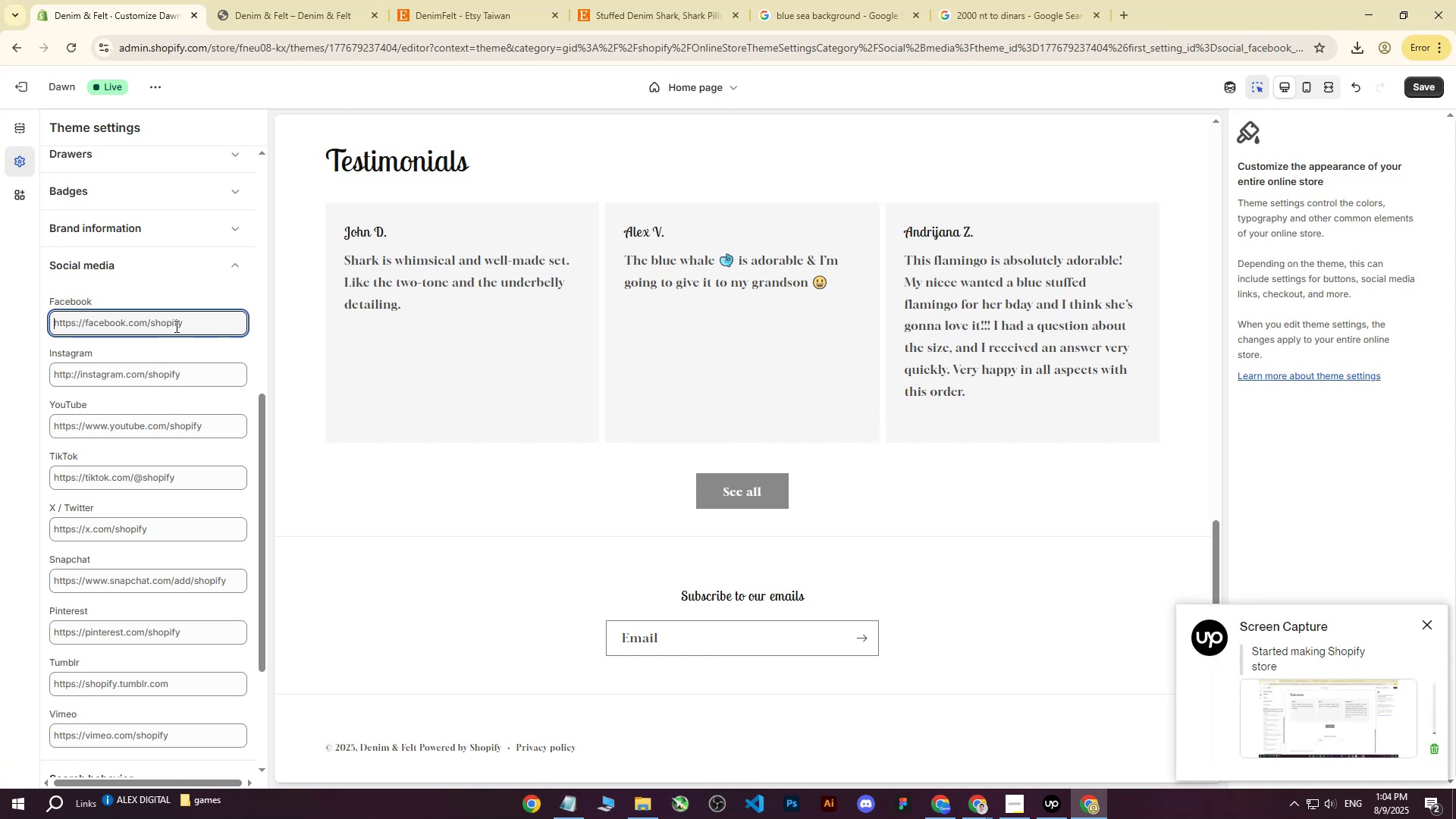 
type(httt)
key(Backspace)
key(Backspace)
key(Backspace)
key(Backspace)
 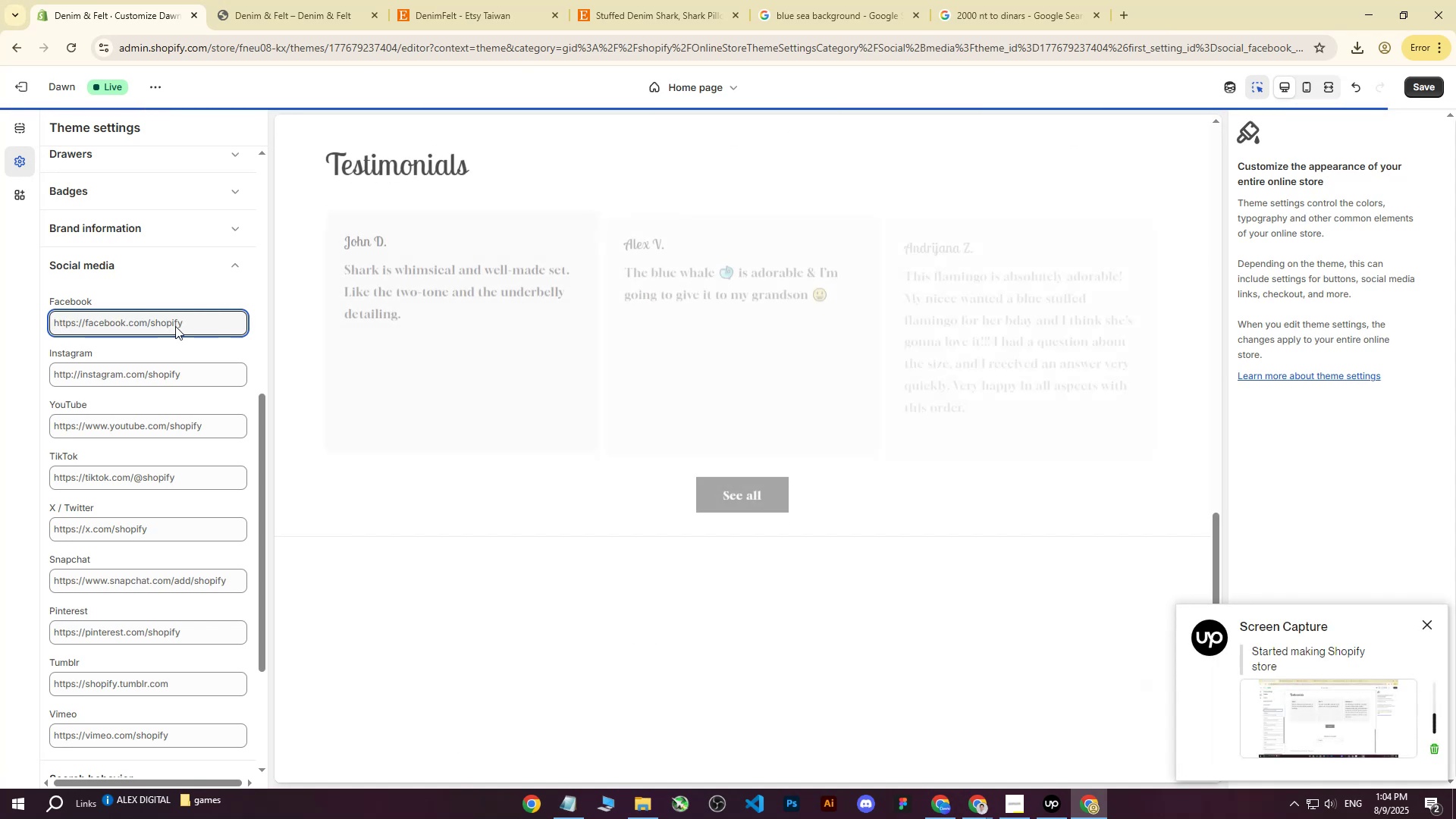 
left_click([175, 326])
 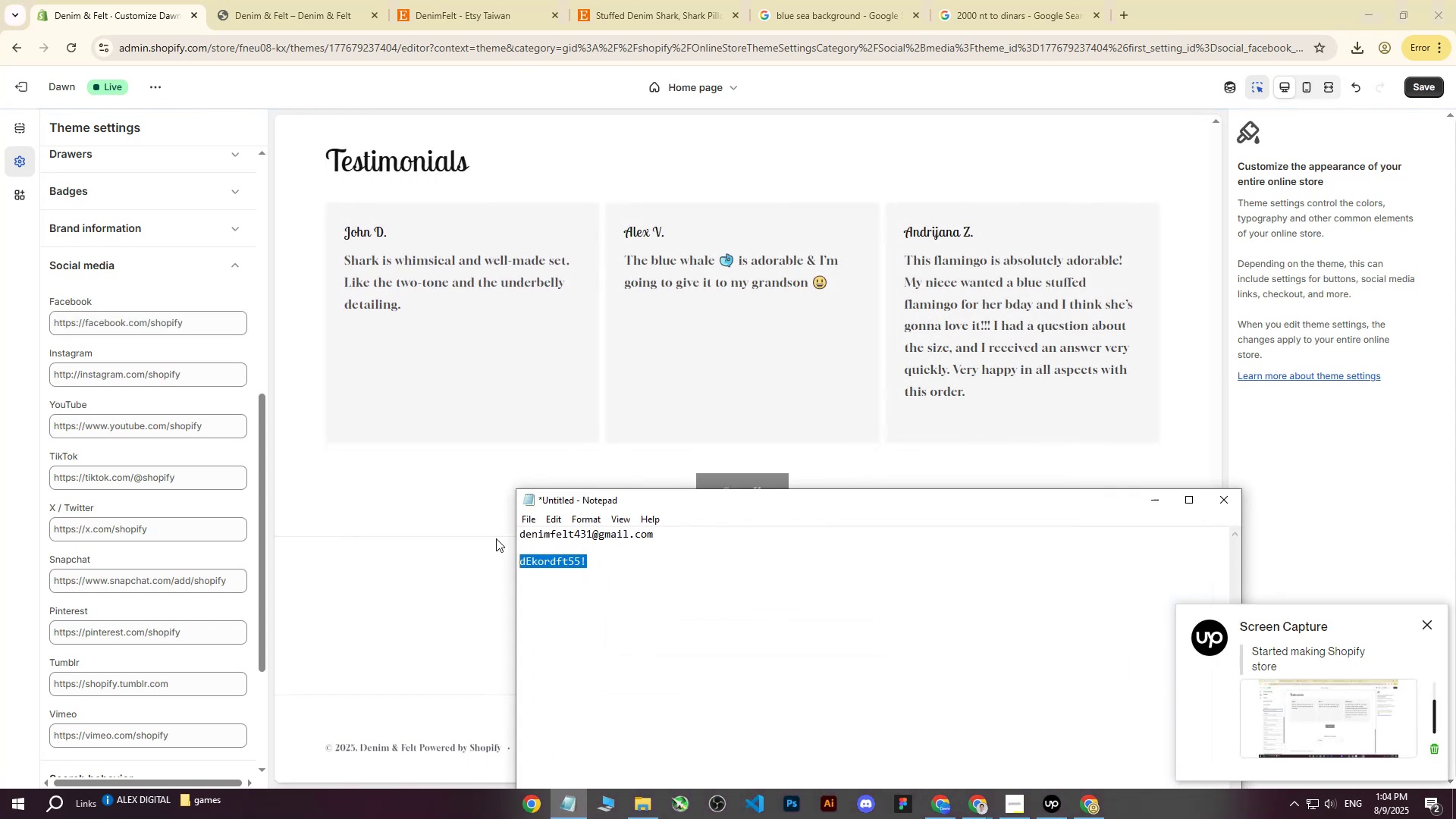 
left_click([626, 581])
 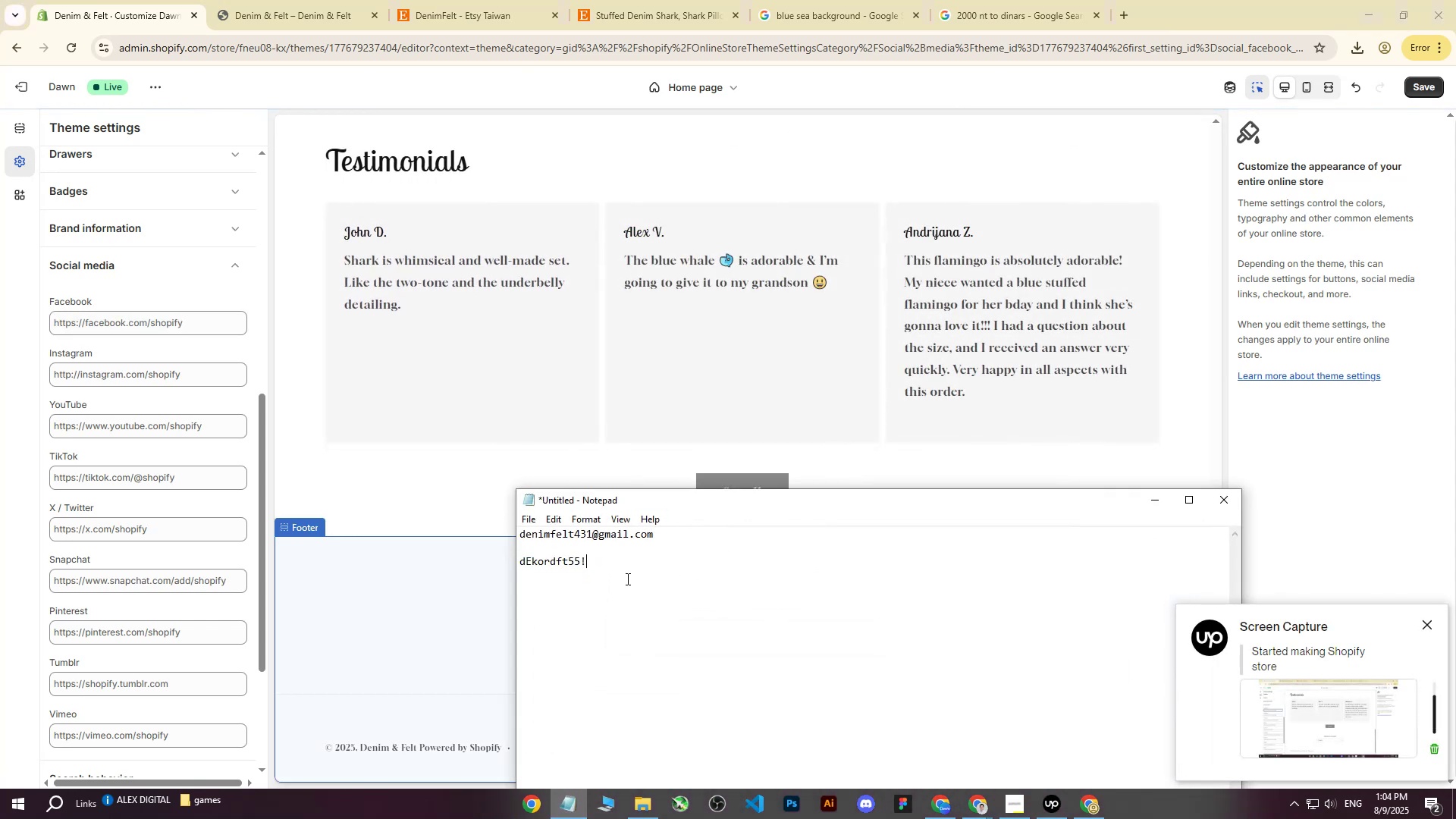 
key(Enter)
 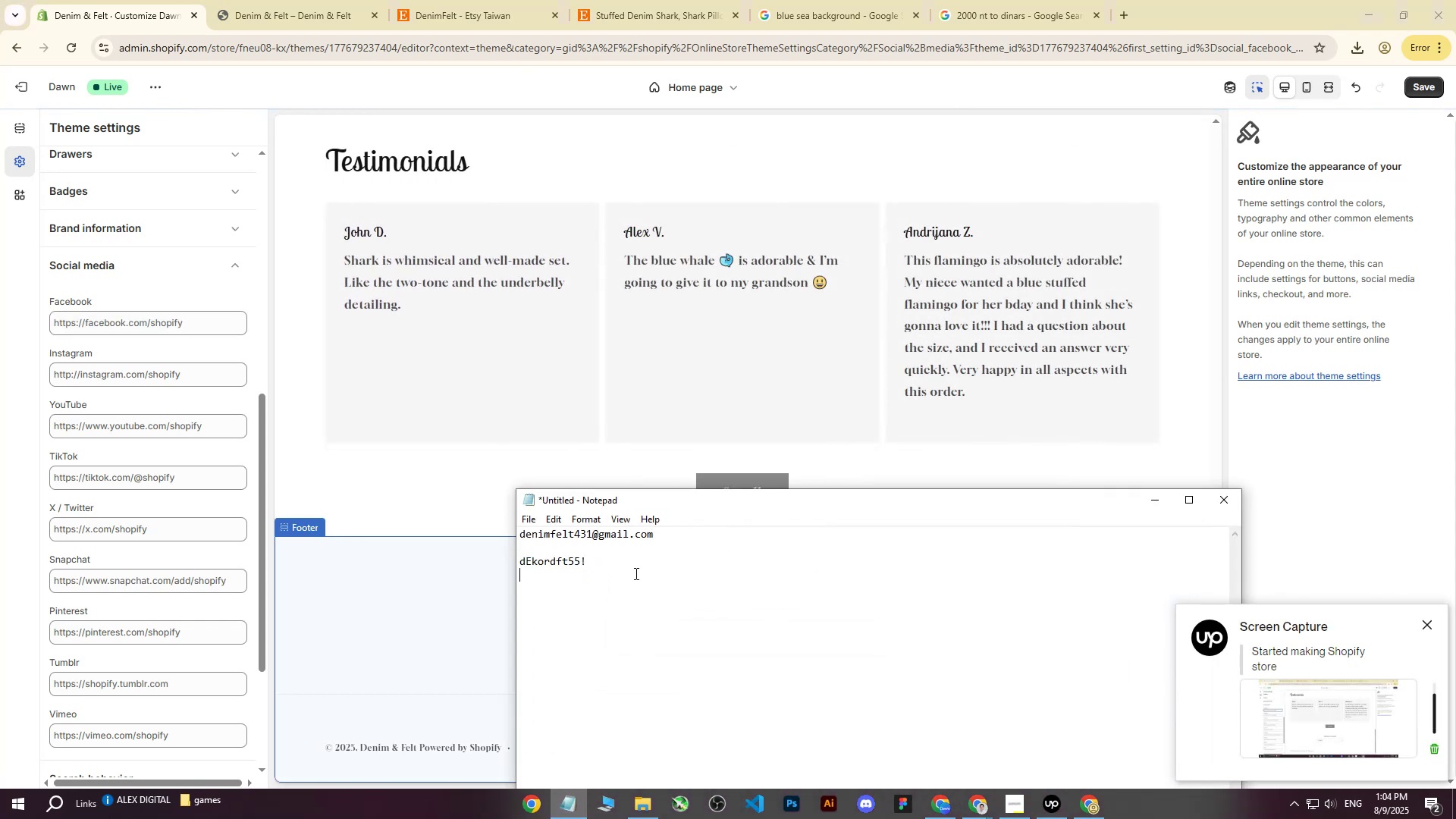 
key(Enter)
 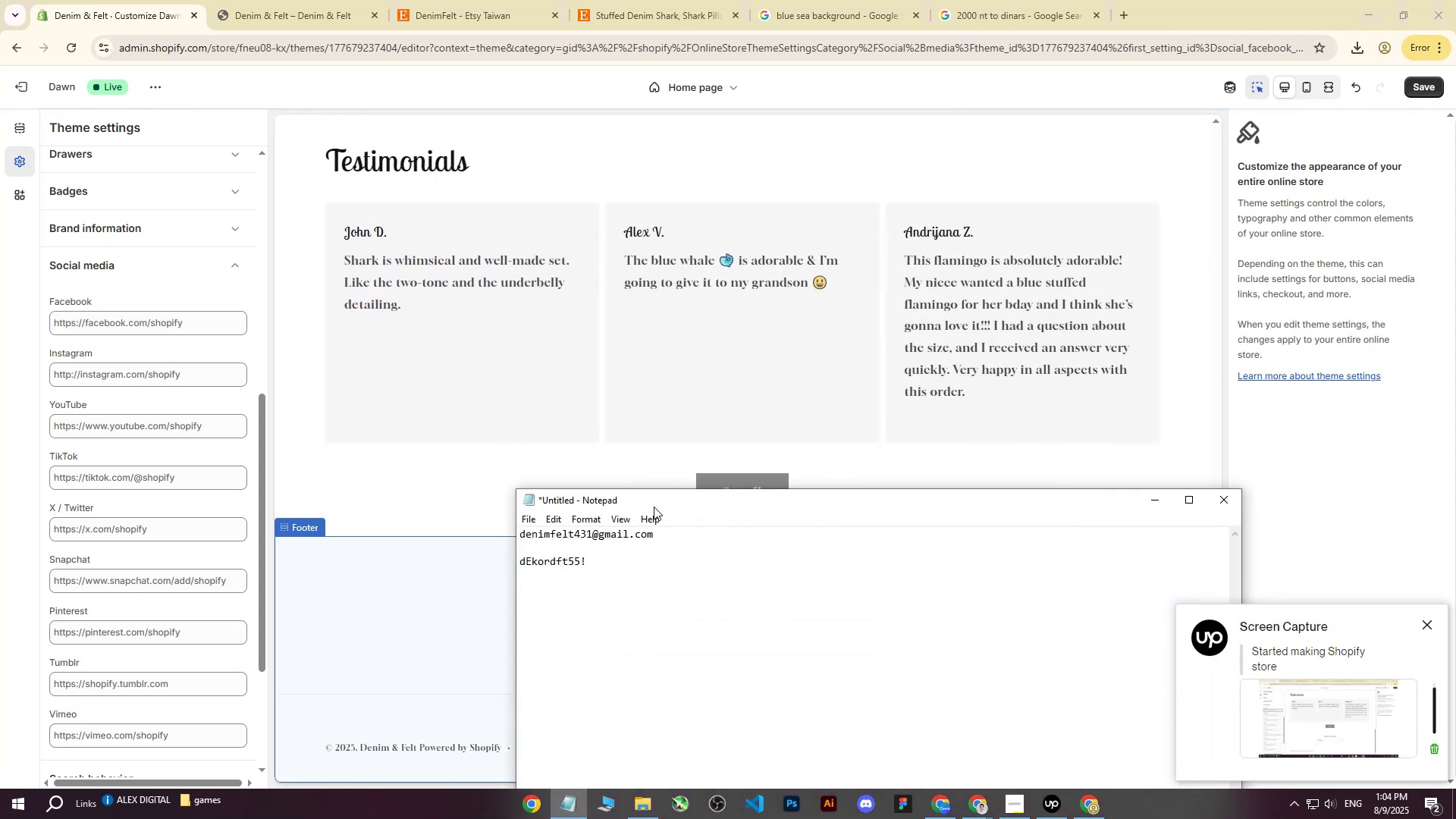 
left_click_drag(start_coordinate=[662, 503], to_coordinate=[598, 330])
 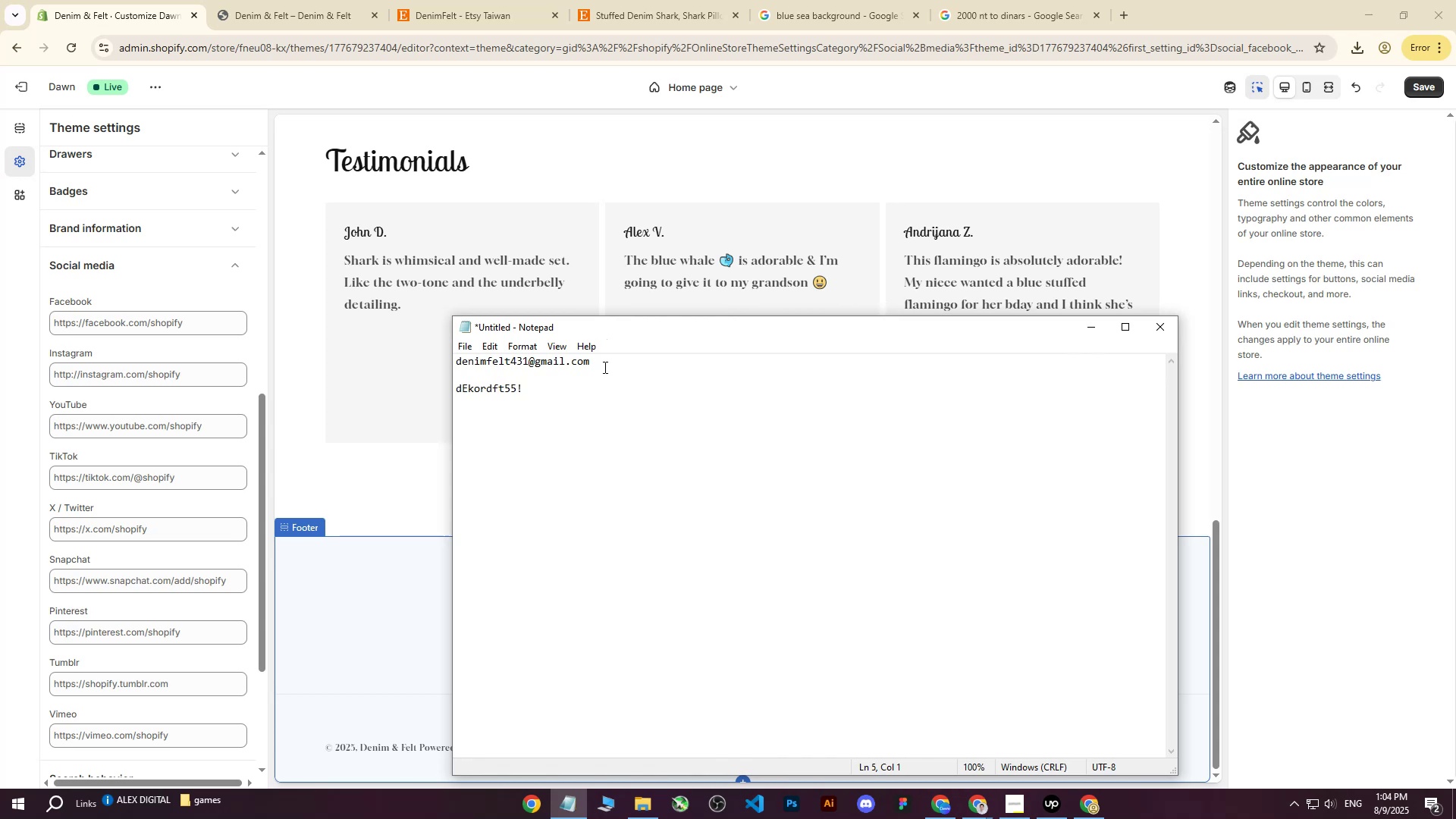 
type(https://facebook.com/shopify)
 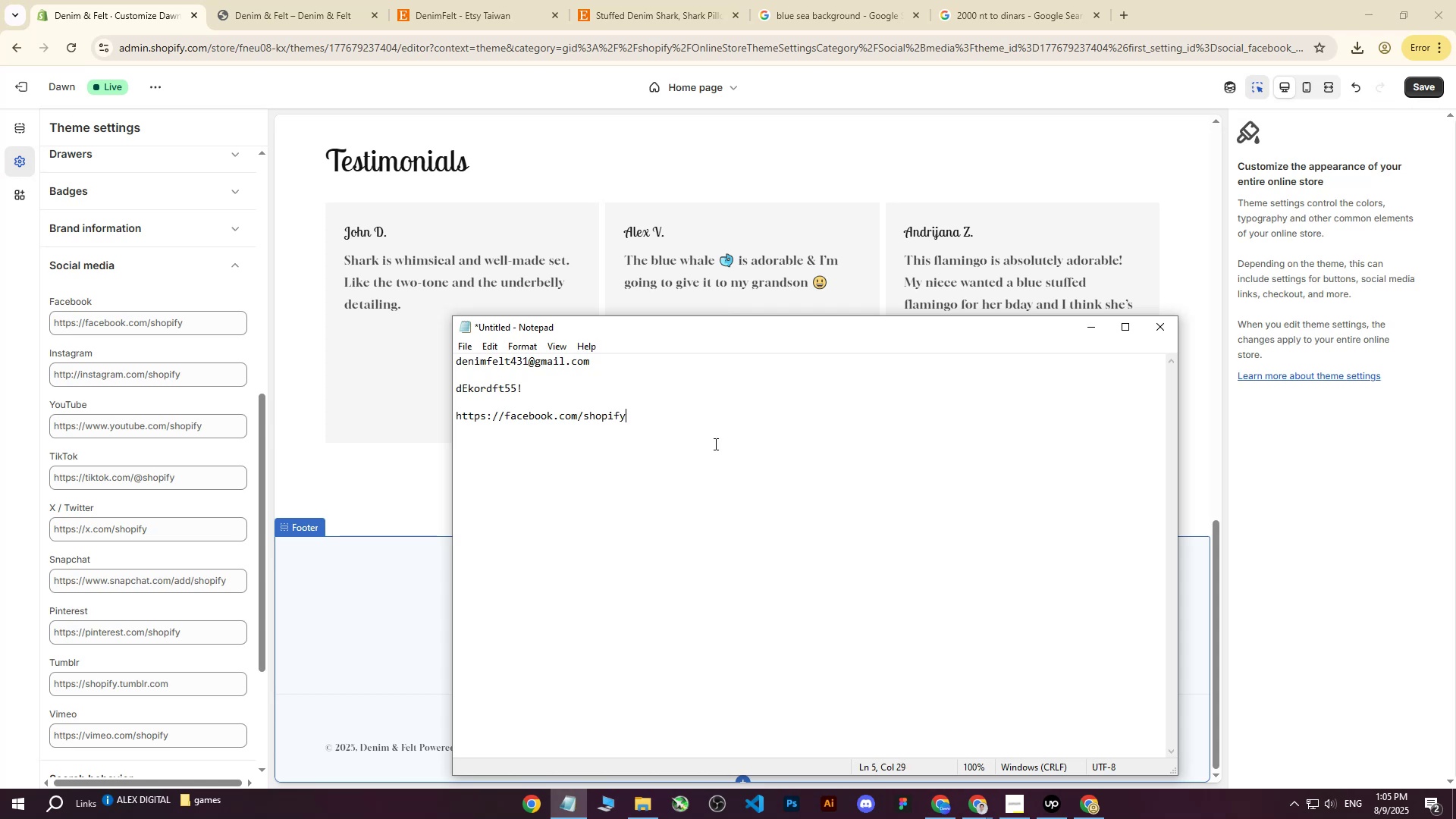 
left_click_drag(start_coordinate=[666, 413], to_coordinate=[457, 427])
 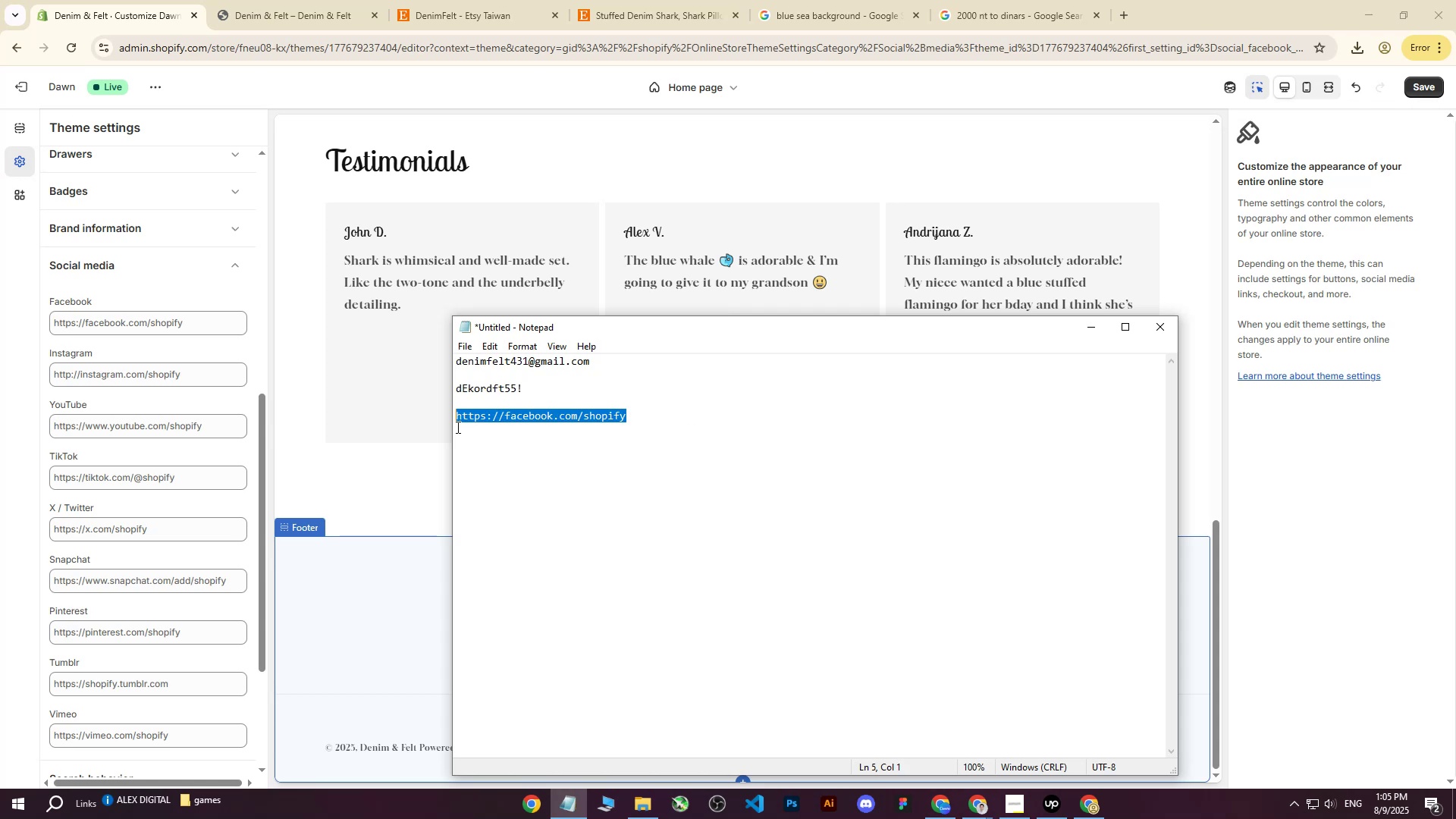 
key(Control+ControlLeft)
 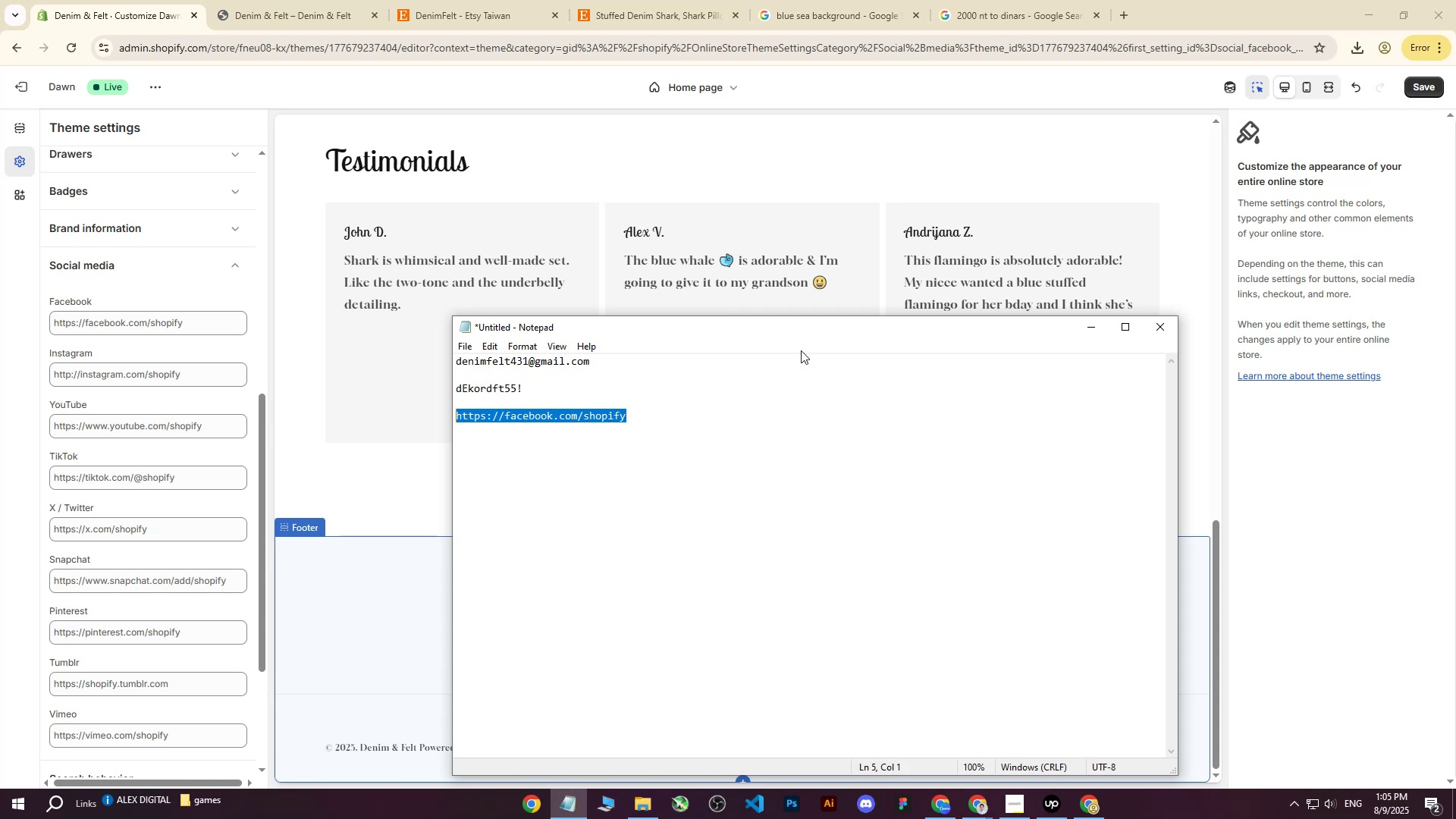 
key(Control+C)
 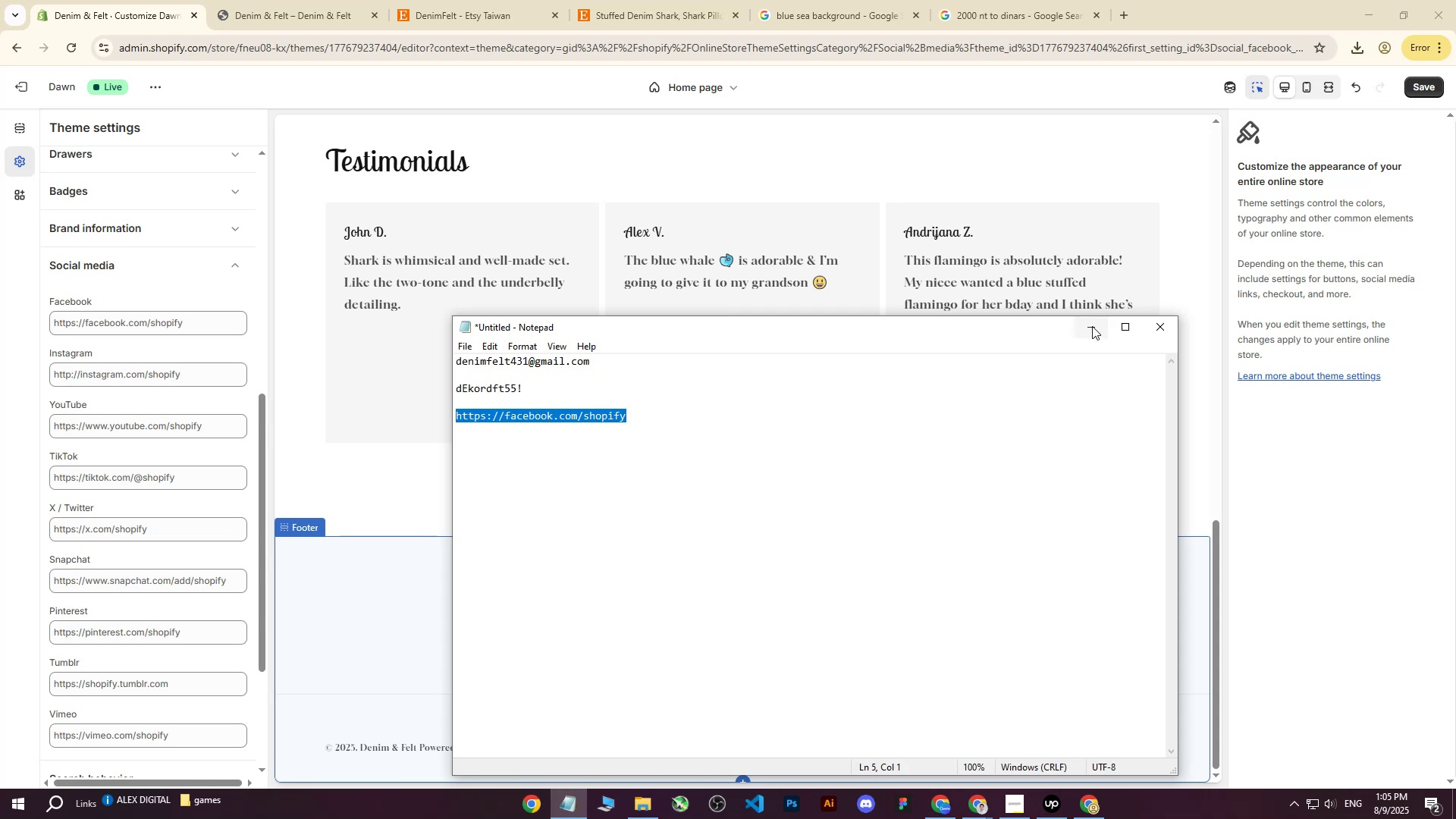 
left_click([1093, 326])
 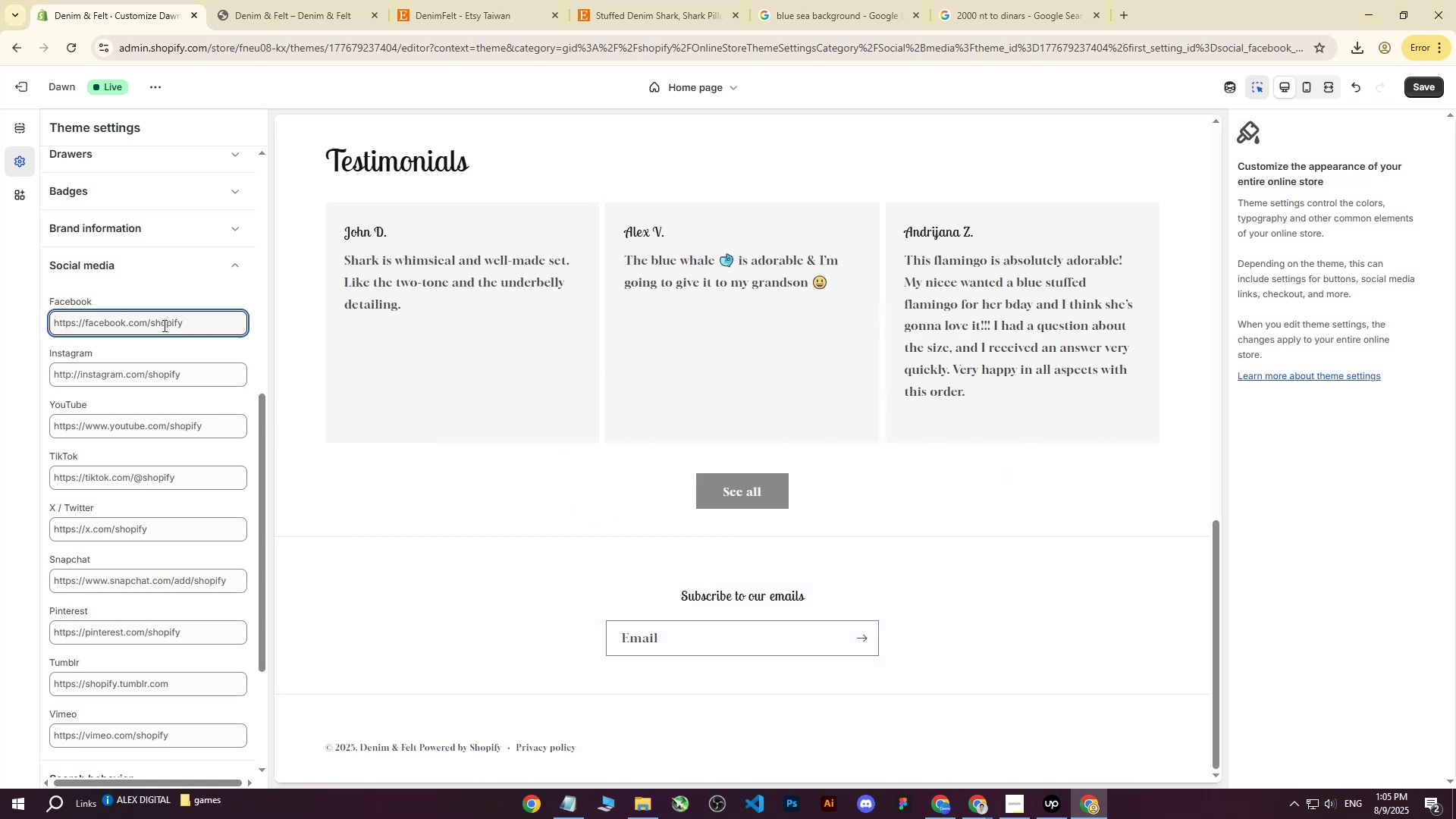 
left_click([155, 325])
 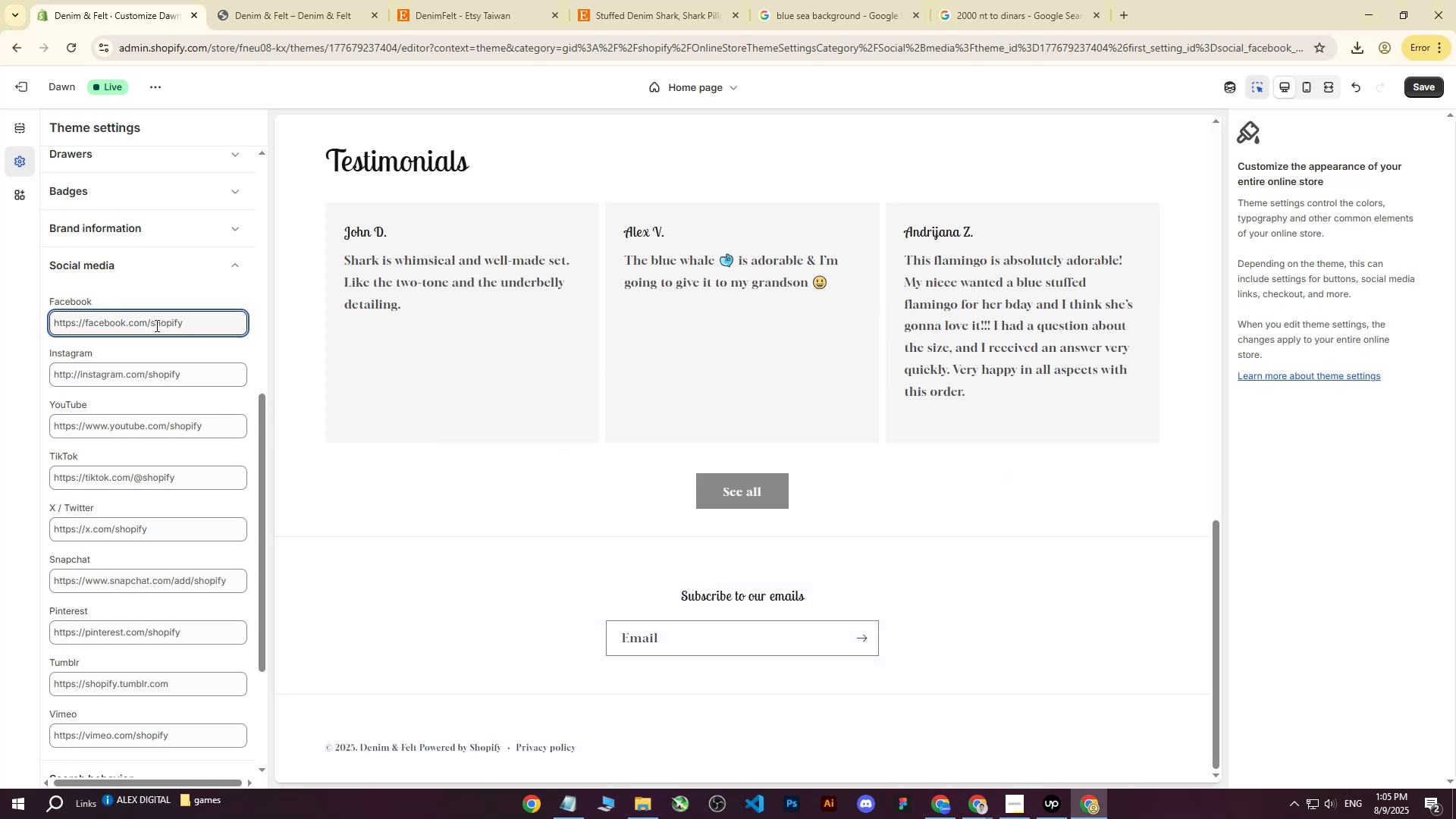 
key(Control+ControlLeft)
 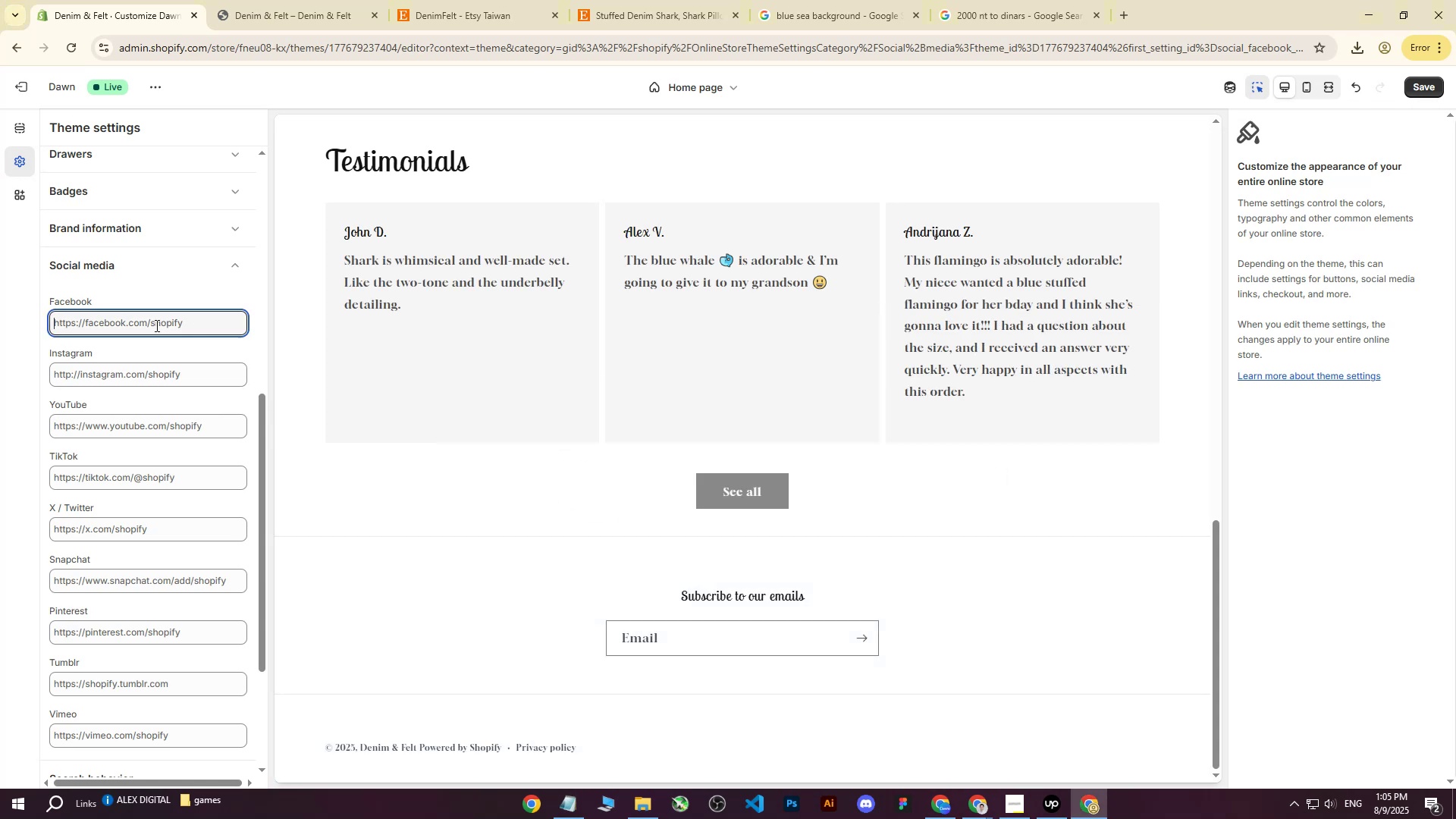 
key(Control+V)
 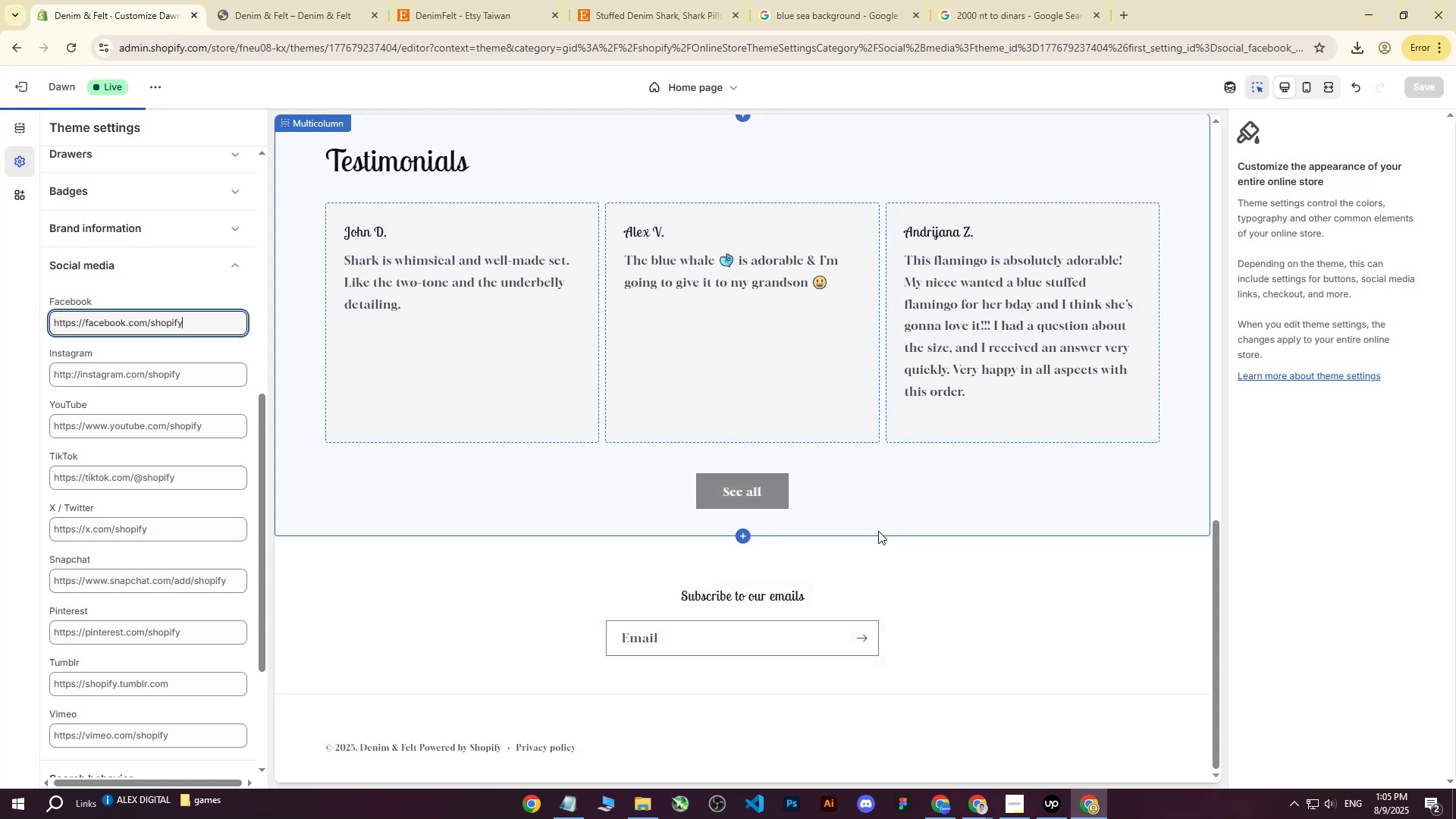 
scroll: coordinate [879, 532], scroll_direction: down, amount: 1.0
 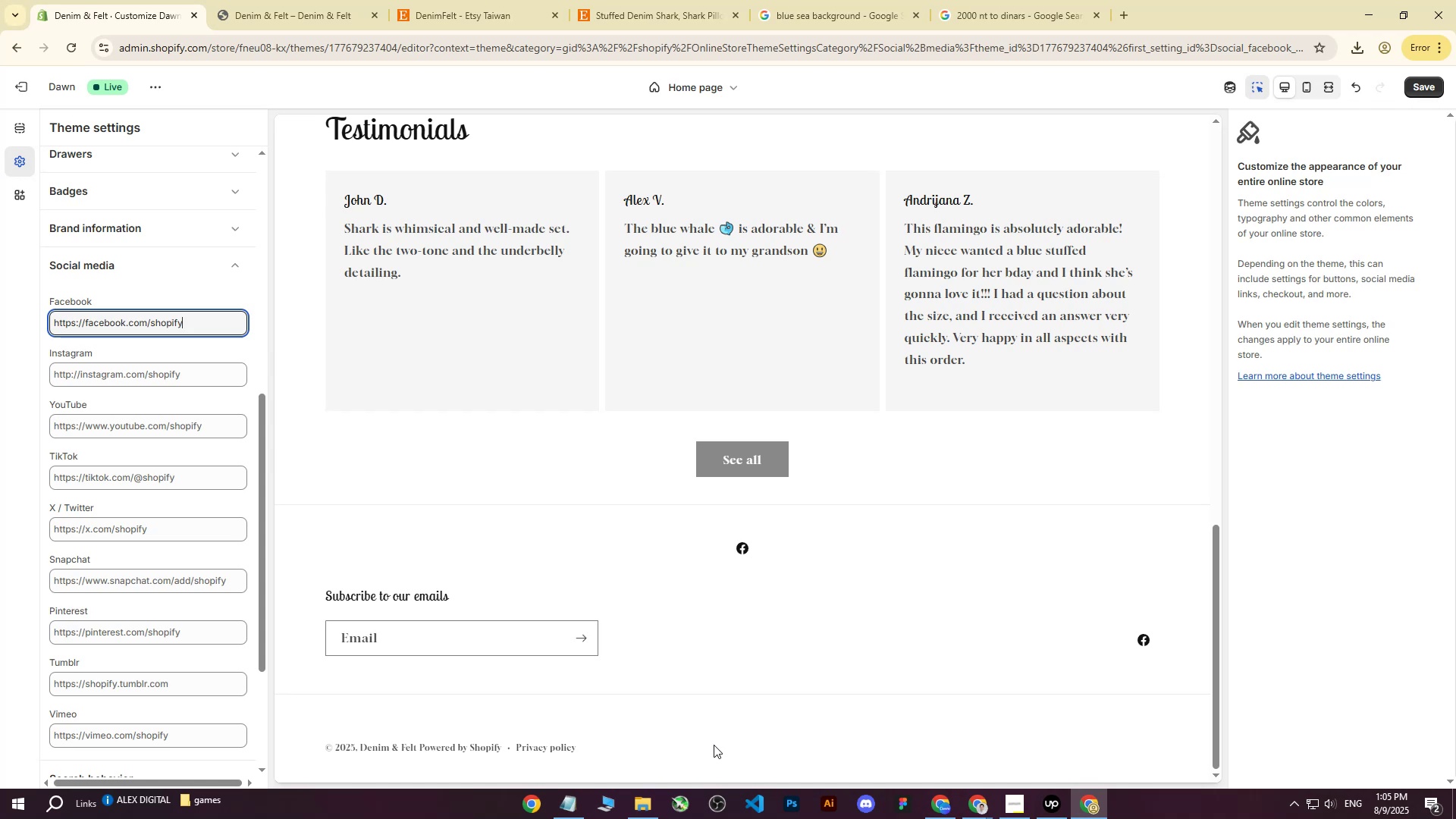 
wait(5.59)
 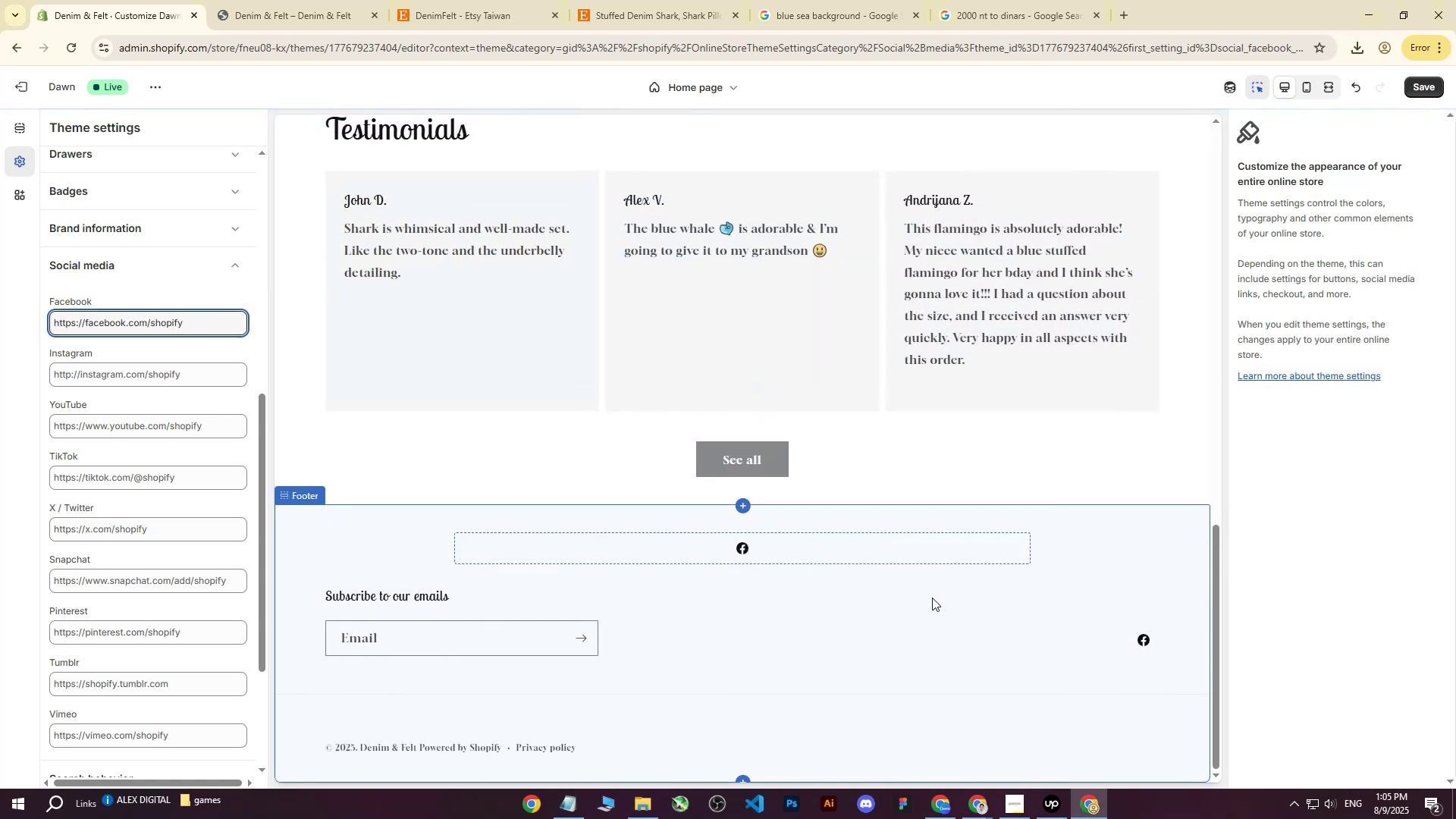 
left_click([180, 370])
 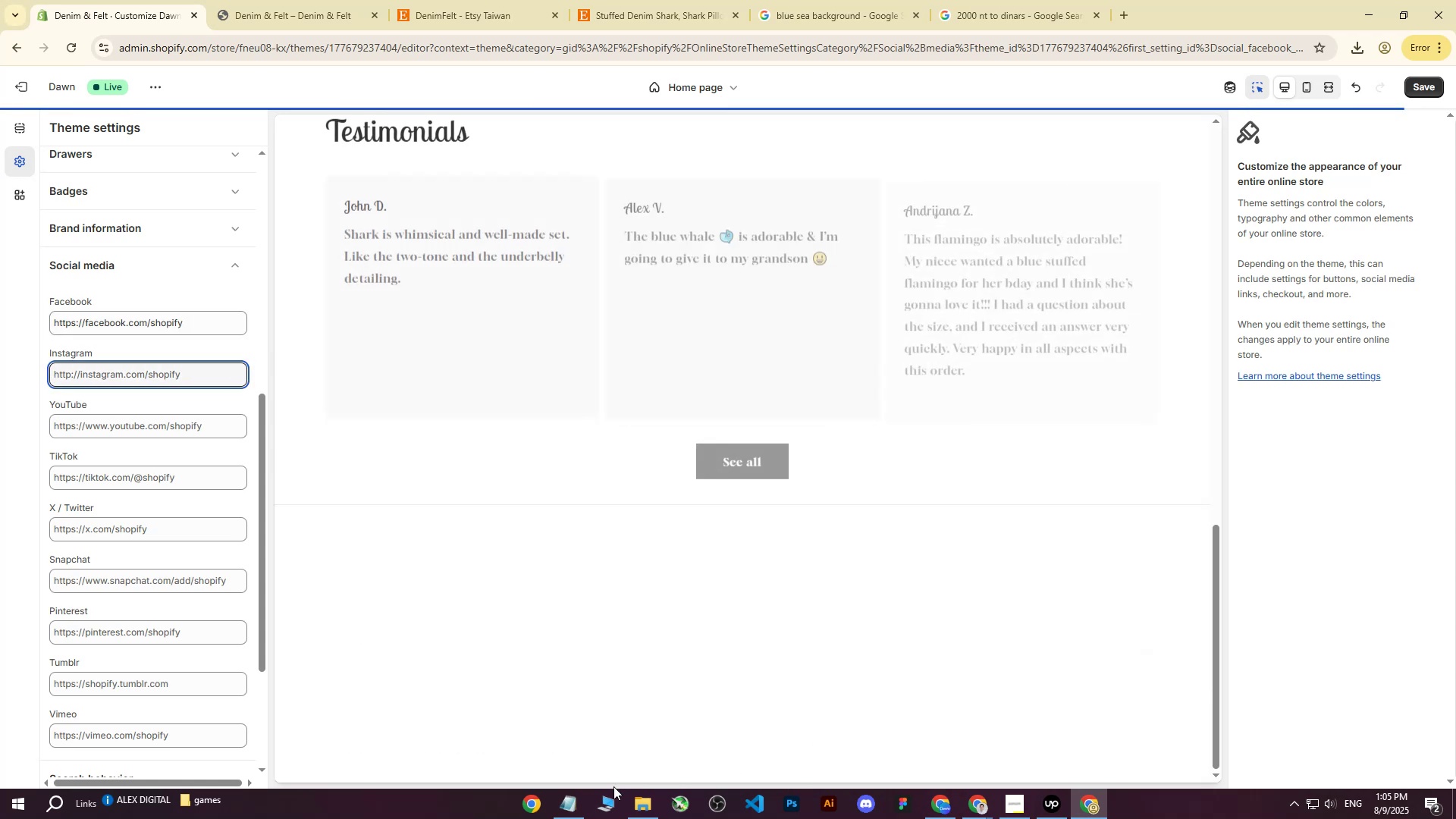 
left_click([574, 806])
 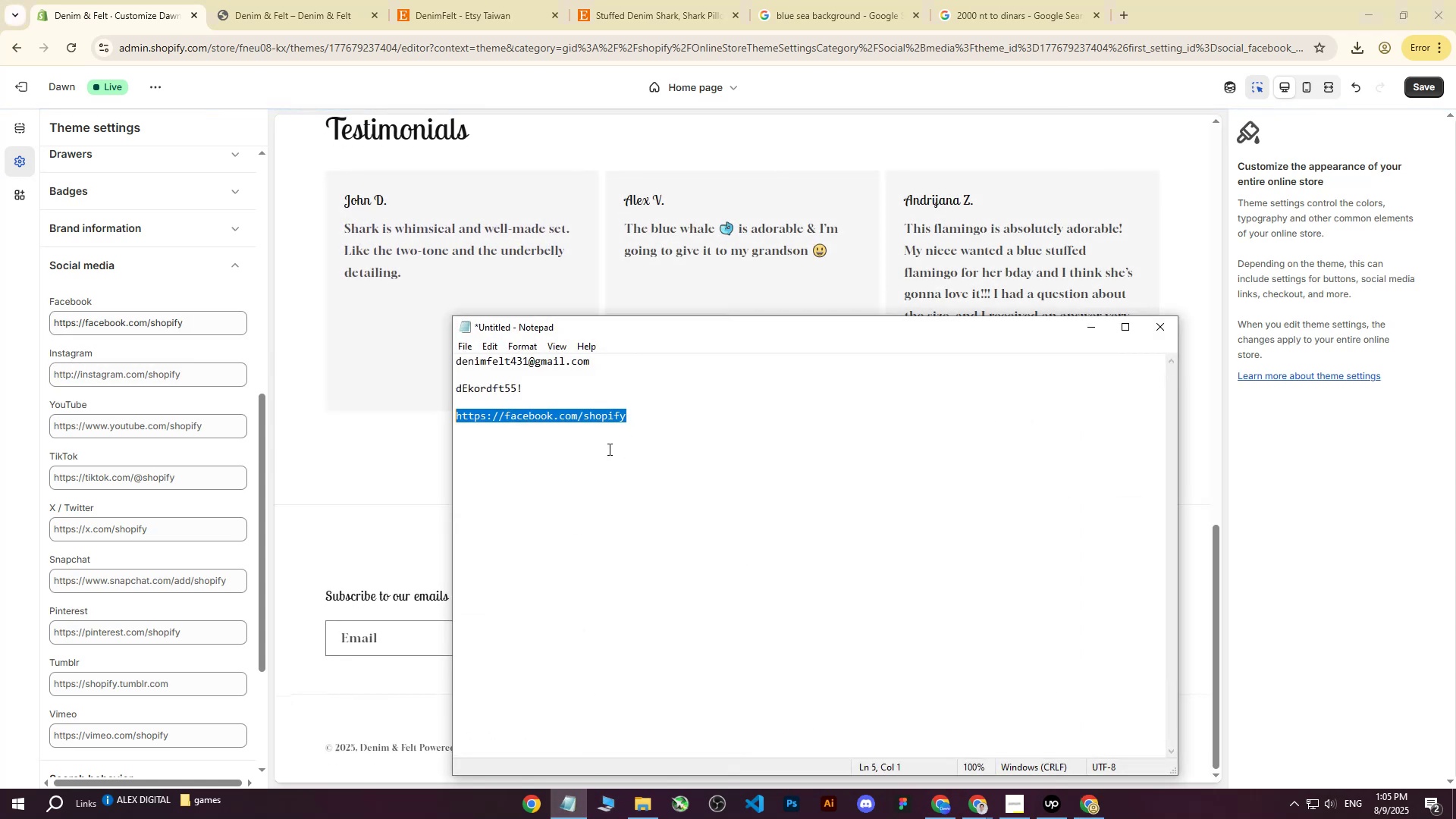 
left_click([638, 426])
 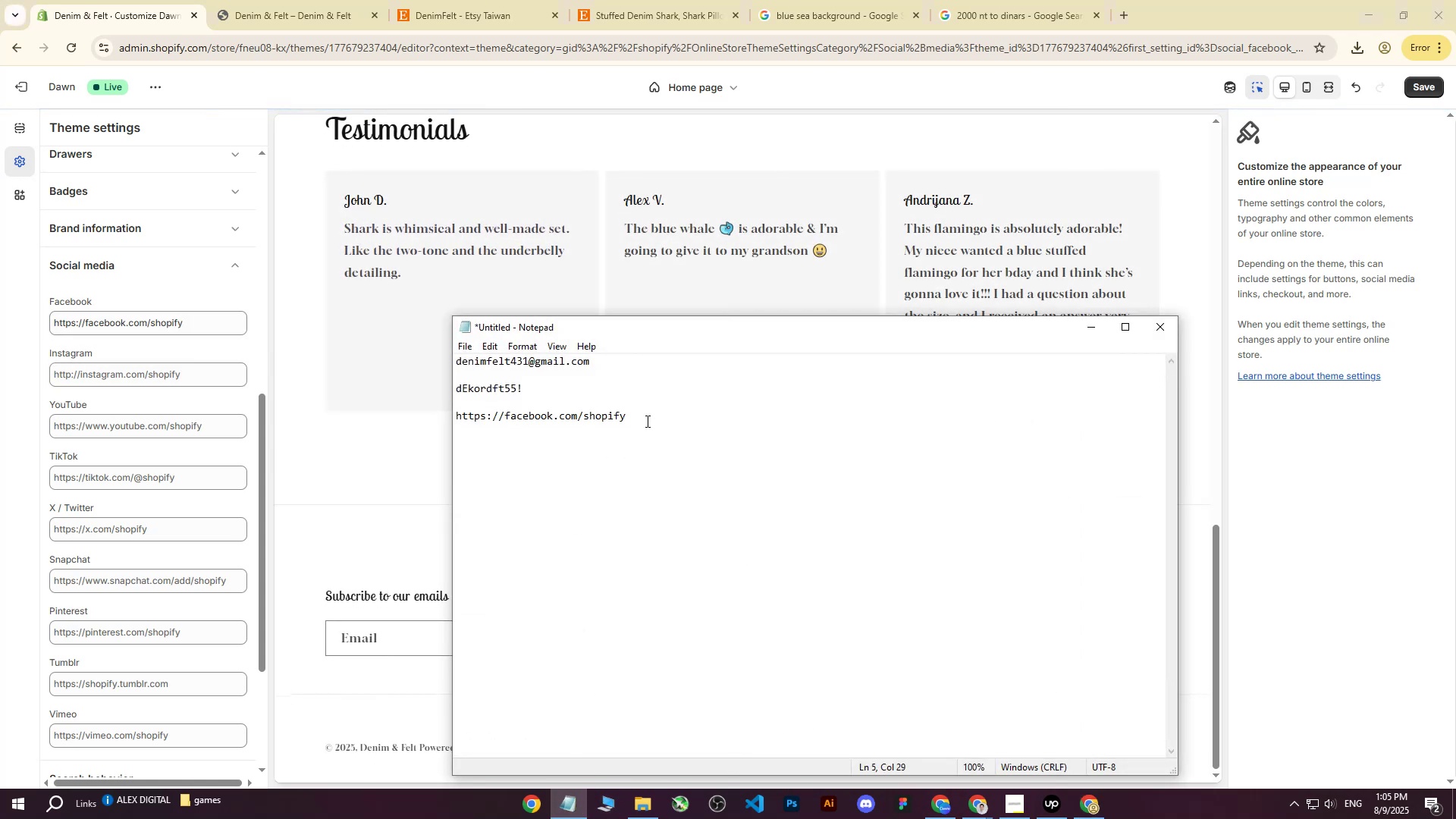 
key(Enter)
 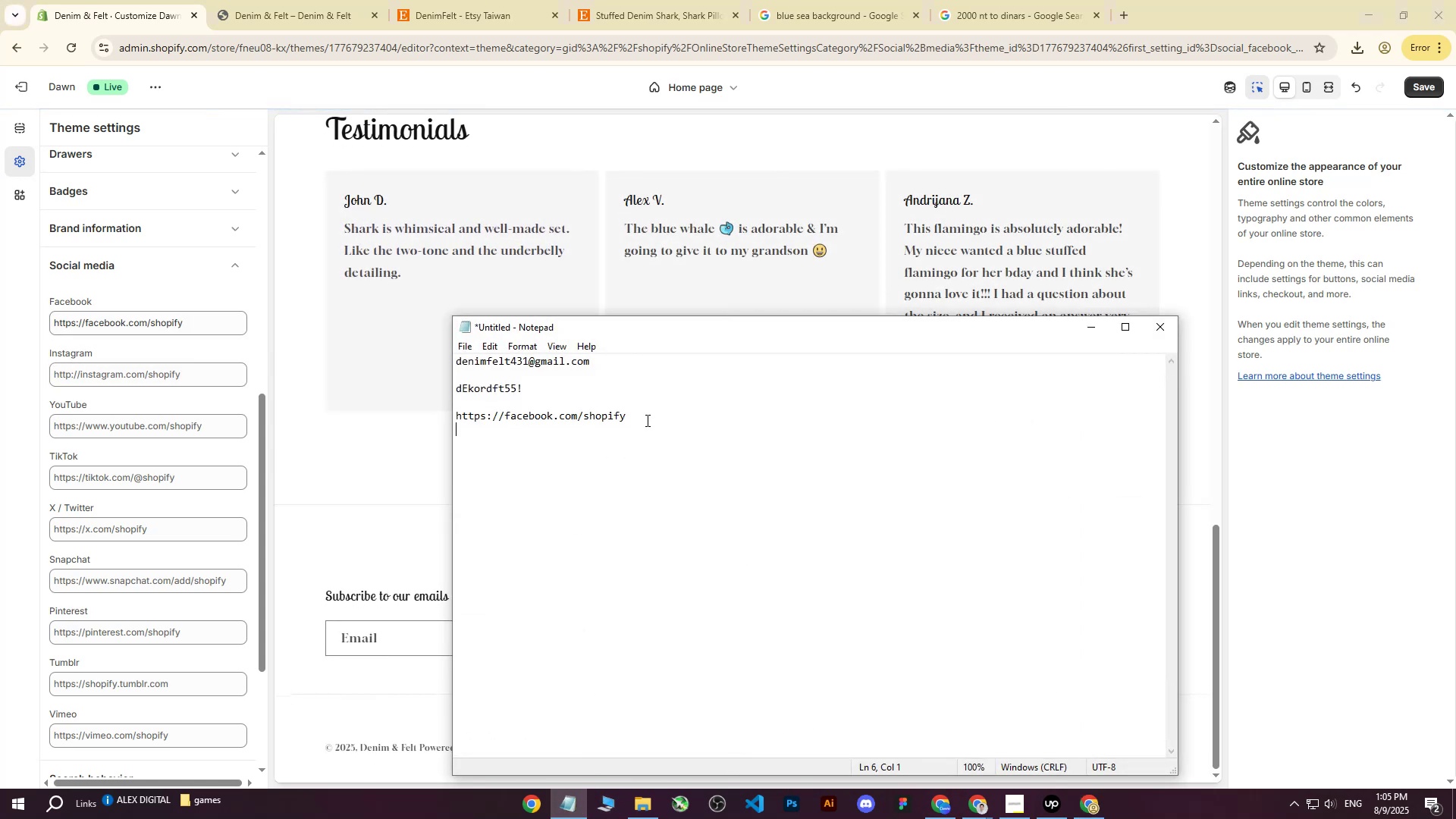 
key(Enter)
 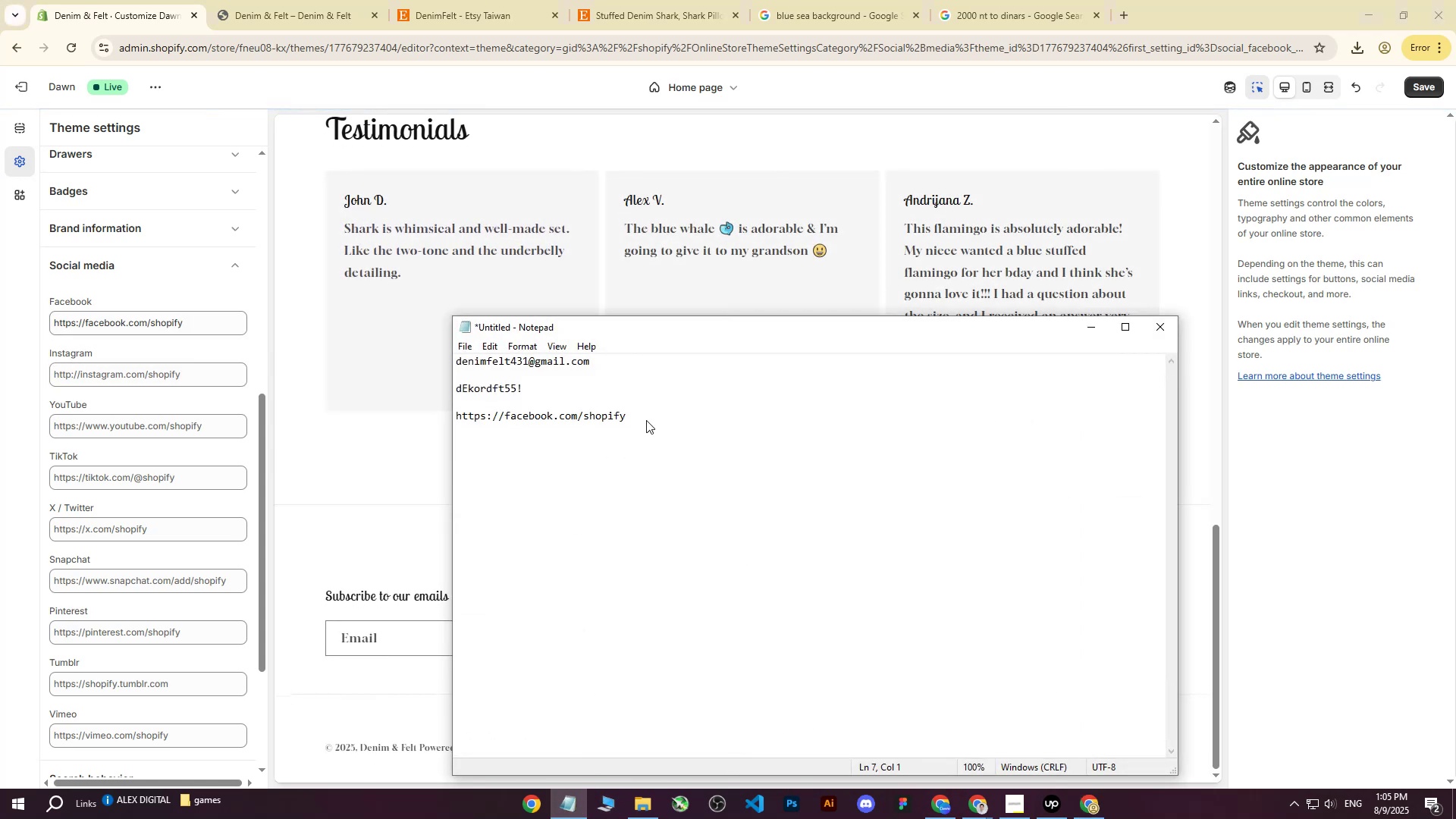 
type(https://instagram.com/shopify)
 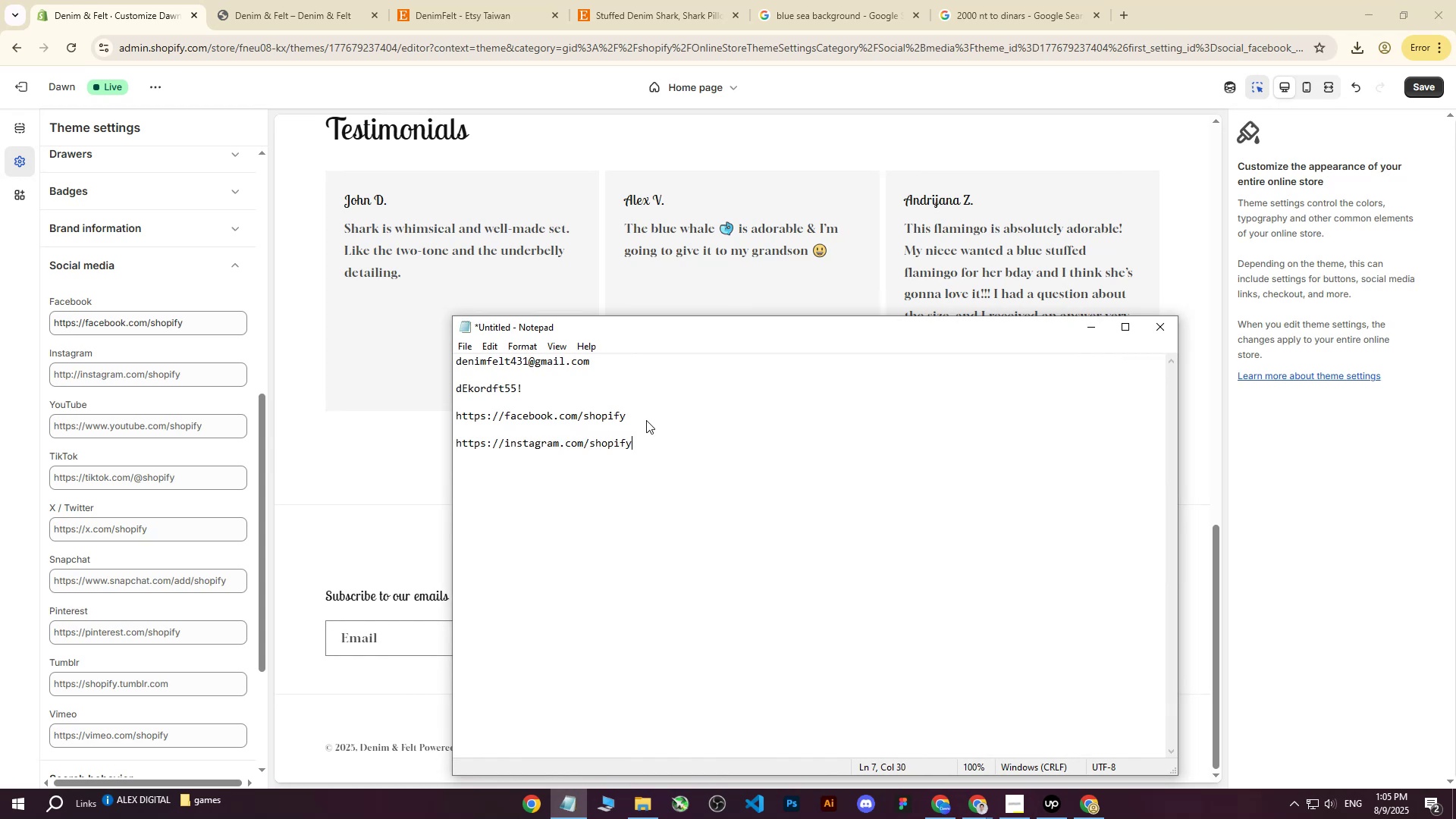 
key(Enter)
 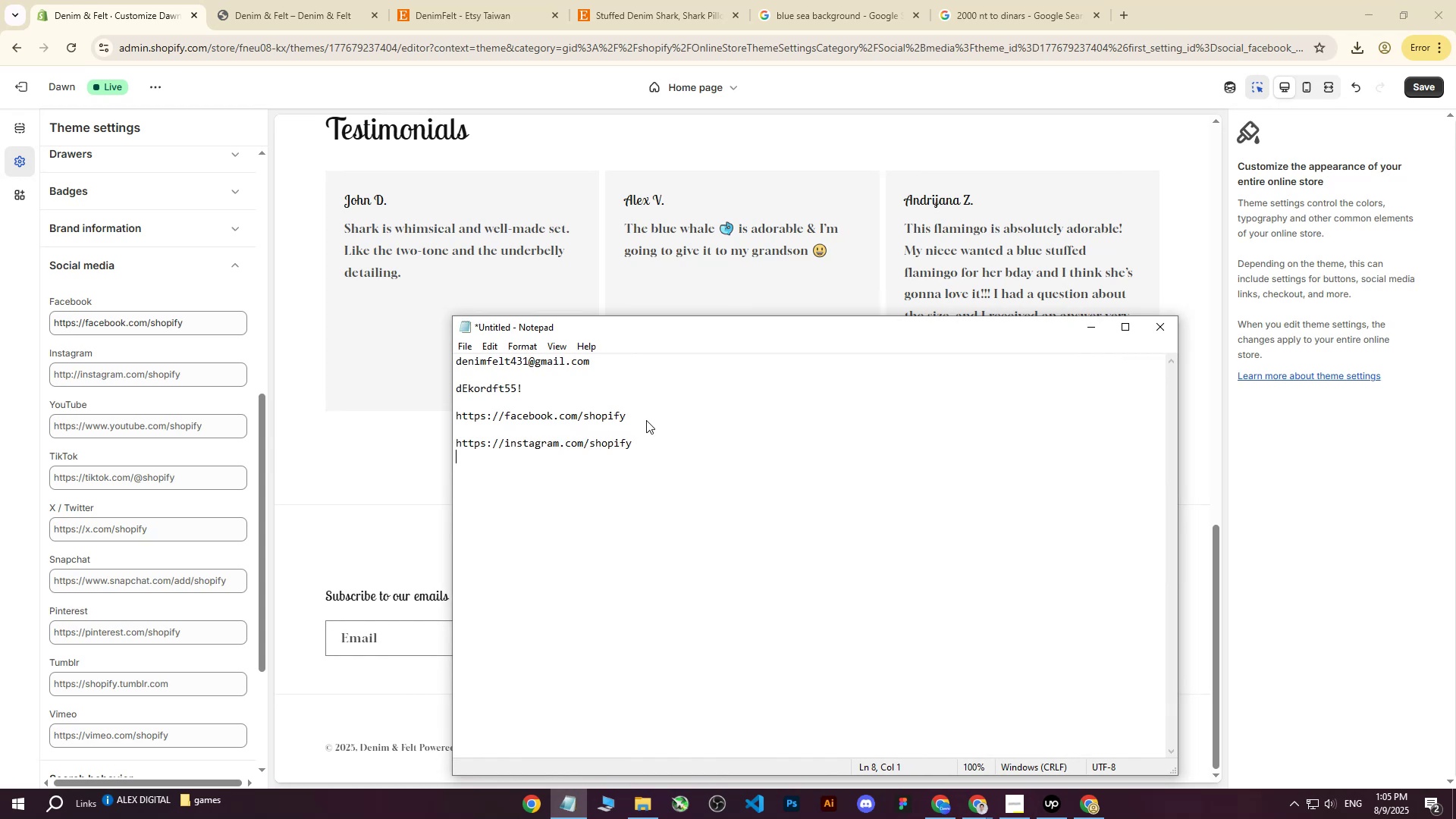 
key(Enter)
 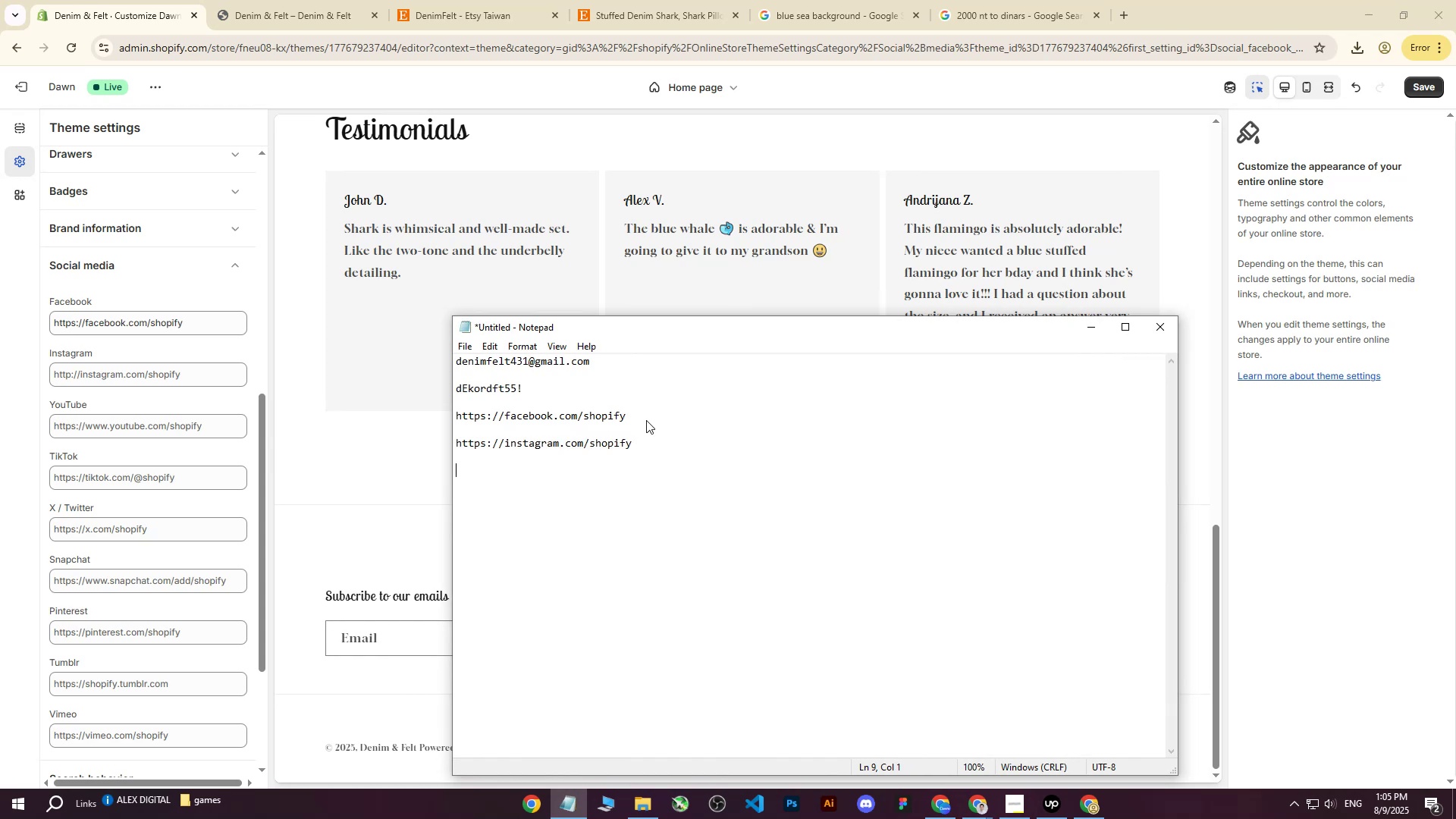 
type(HG)
key(Backspace)
key(Backspace)
 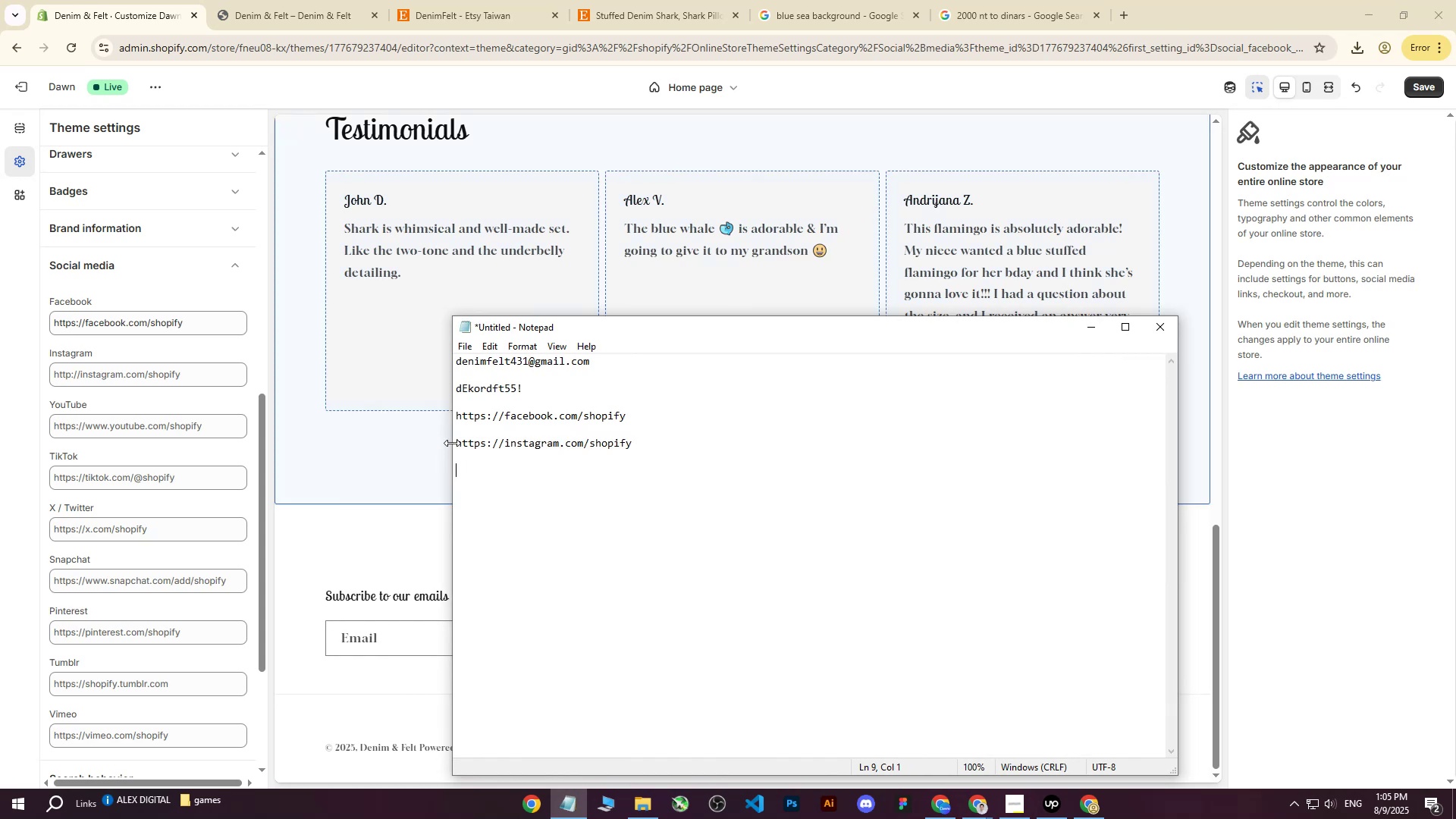 
left_click_drag(start_coordinate=[455, 444], to_coordinate=[504, 444])
 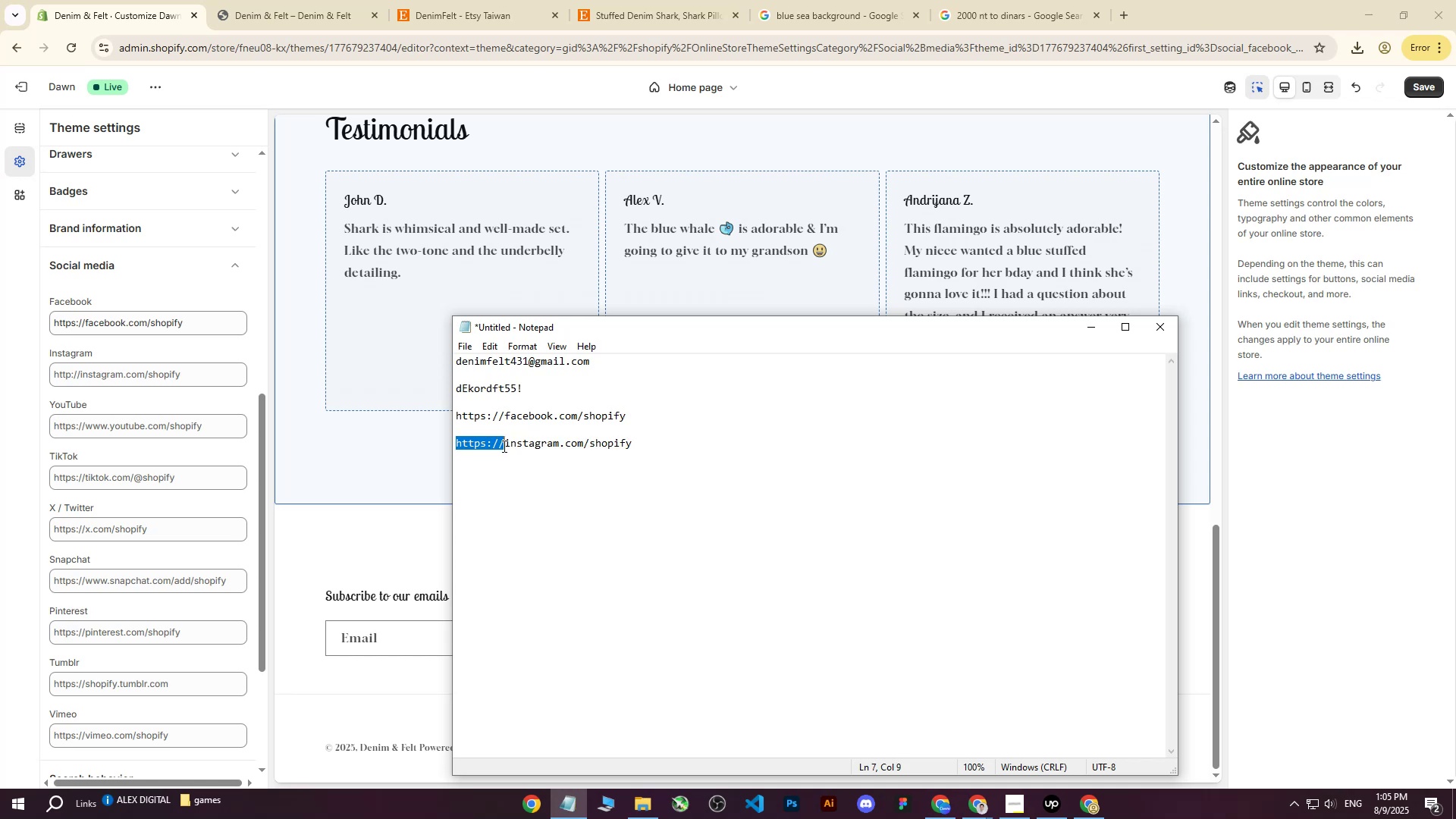 
key(Control+ControlLeft)
 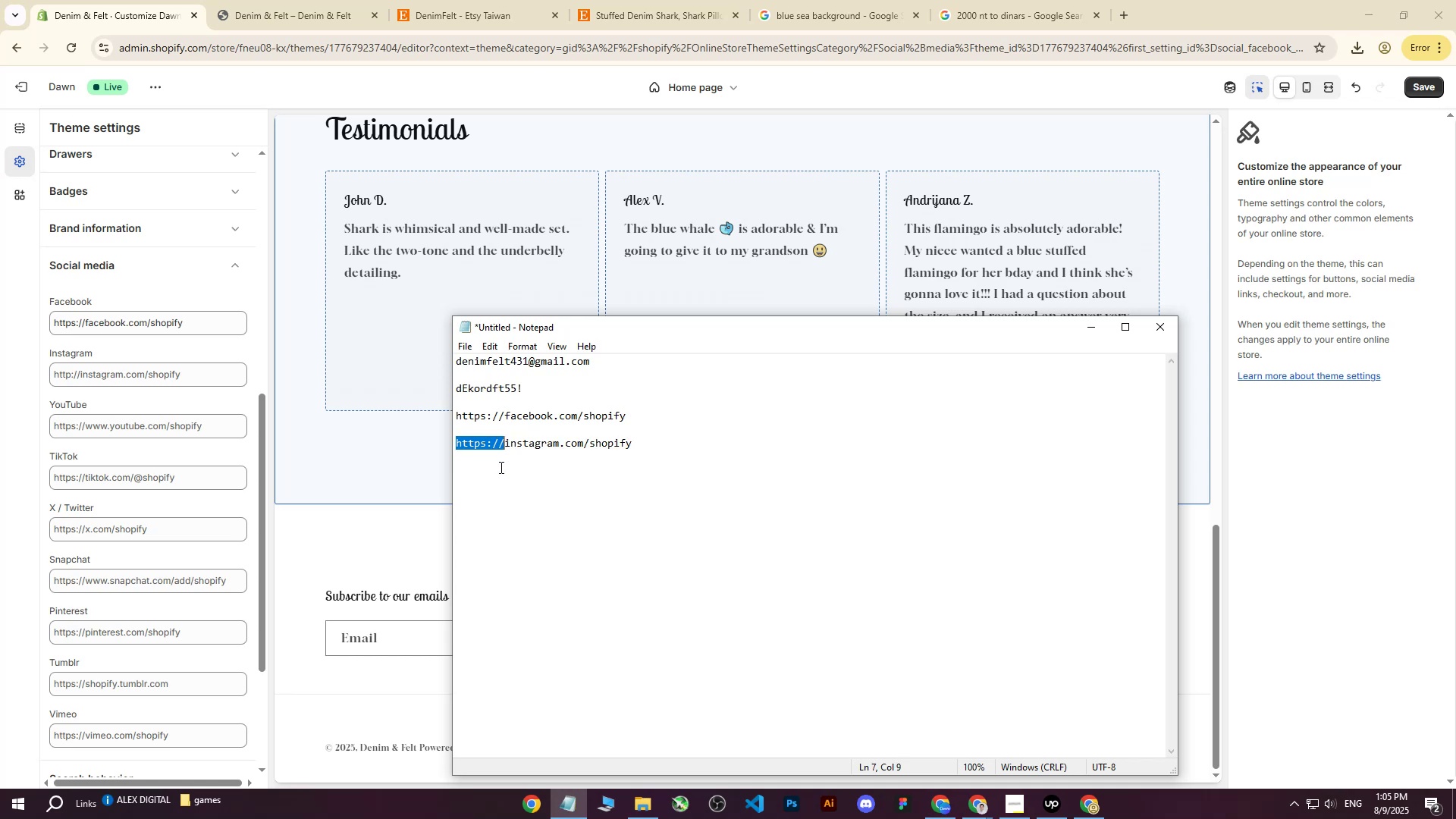 
key(Control+C)
 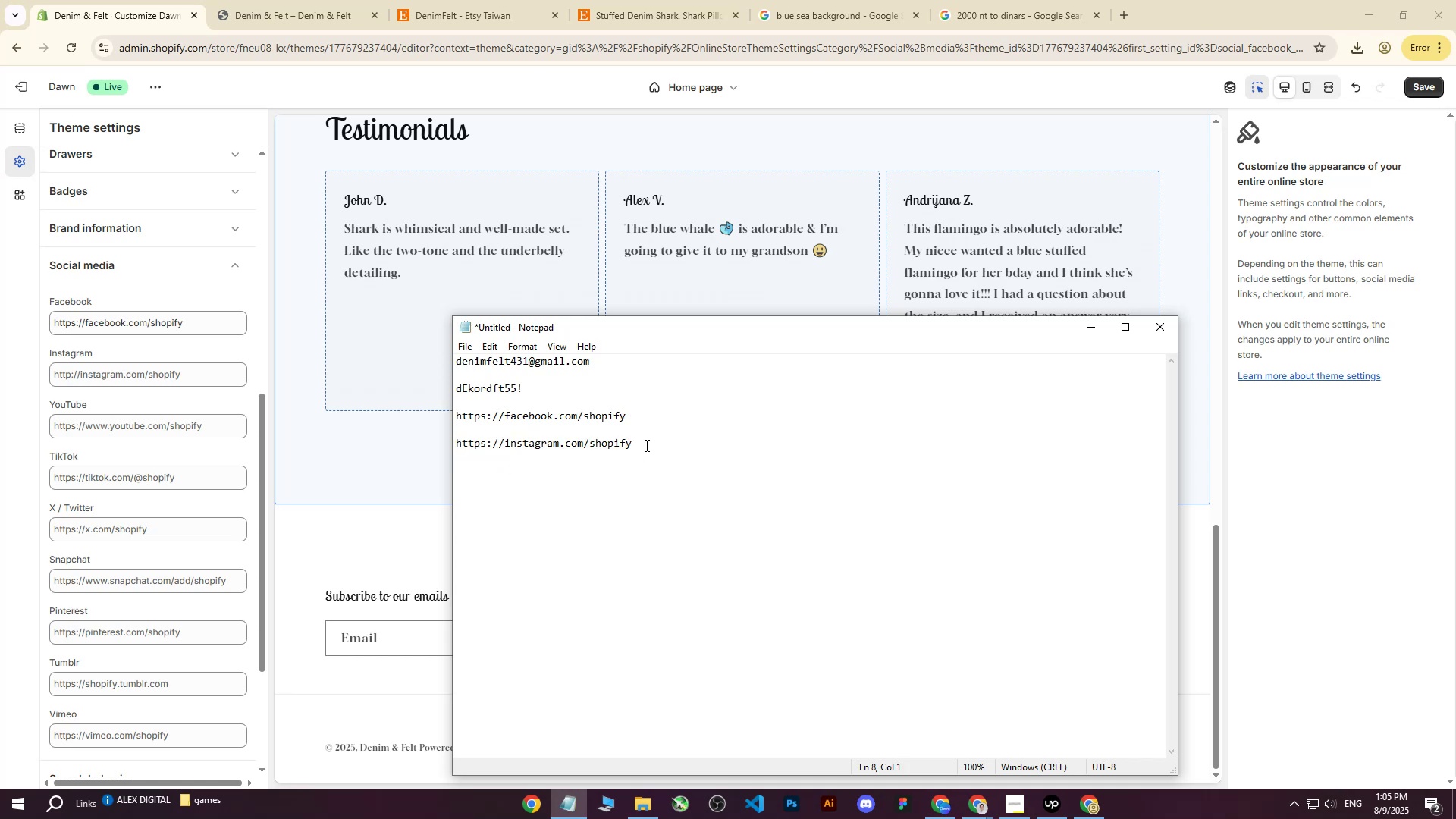 
key(Enter)
 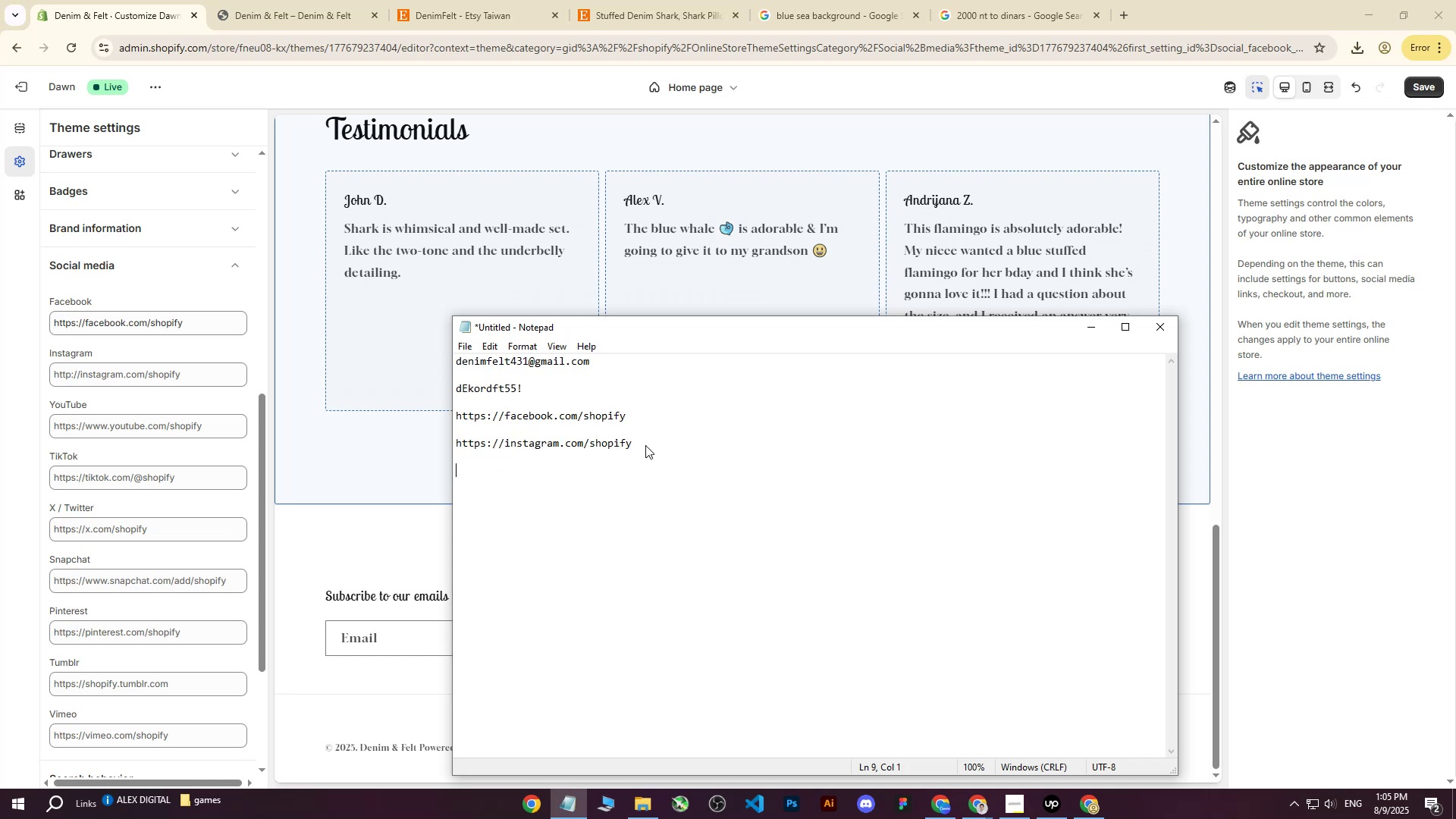 
key(Control+ControlLeft)
 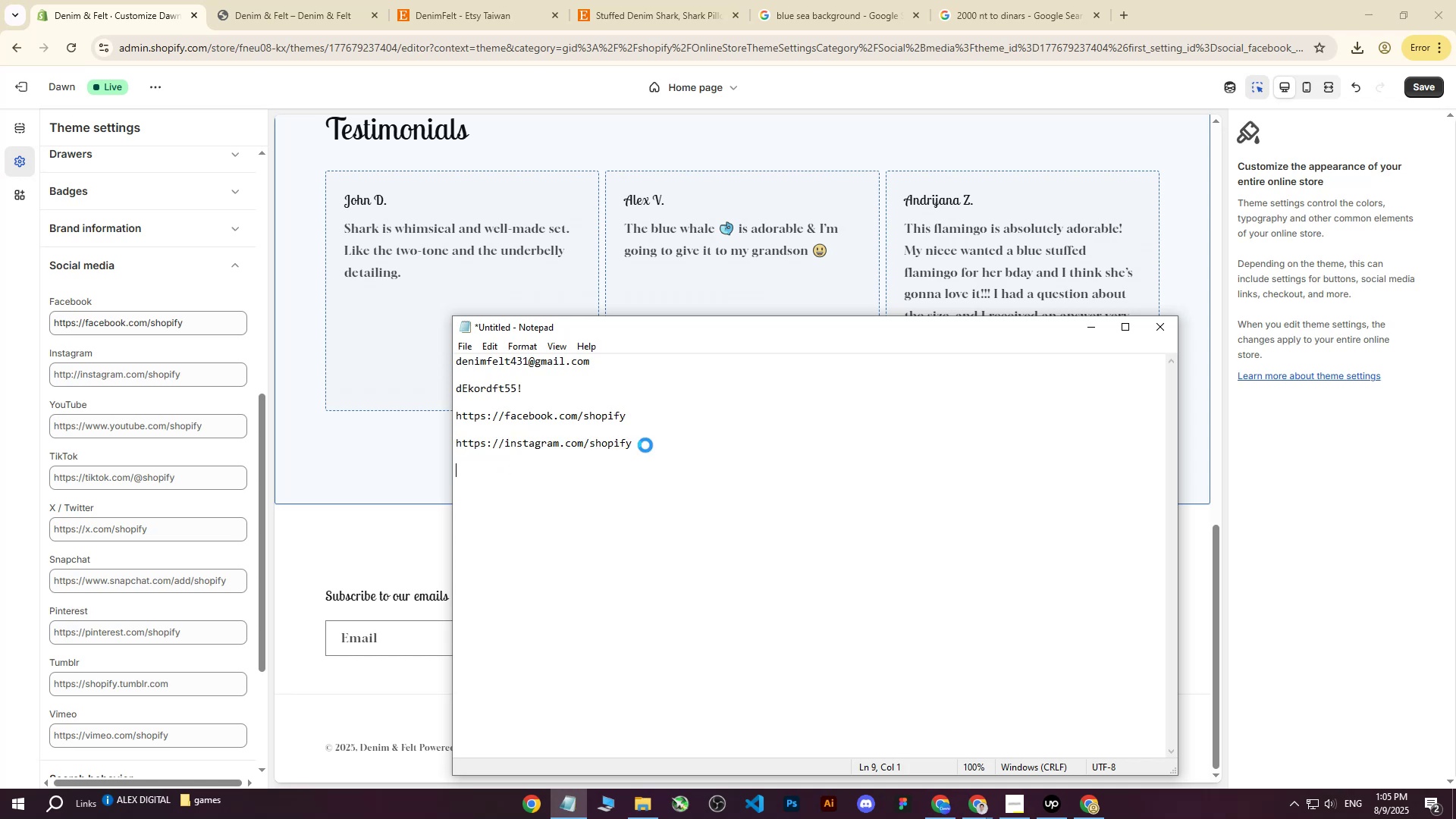 
key(Control+V)
 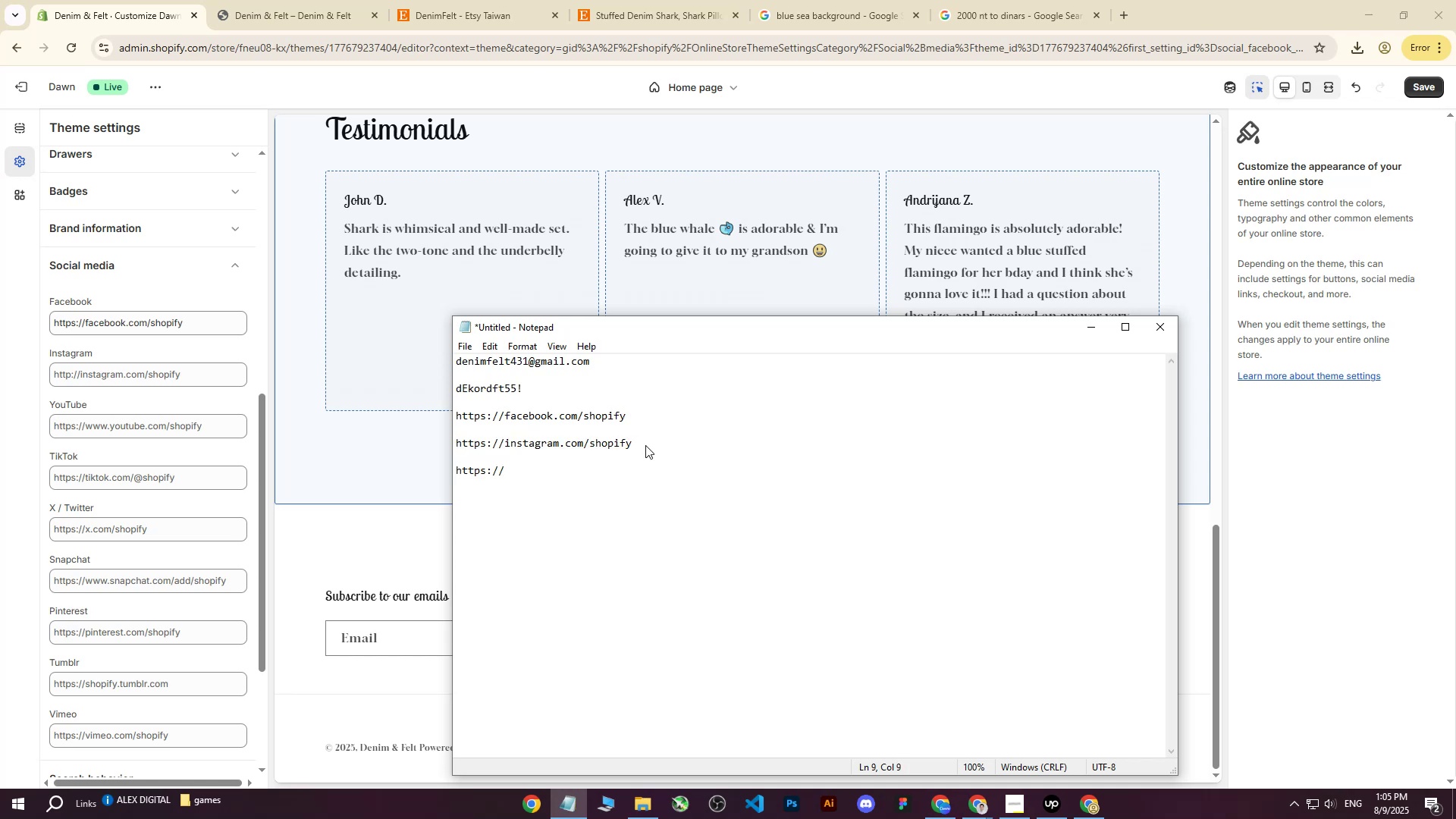 
type(www.youtuvbe)
key(Backspace)
key(Backspace)
key(Backspace)
type(be.com)
key(Backspace)
key(Backspace)
key(Backspace)
key(Backspace)
type(.com/shopify)
 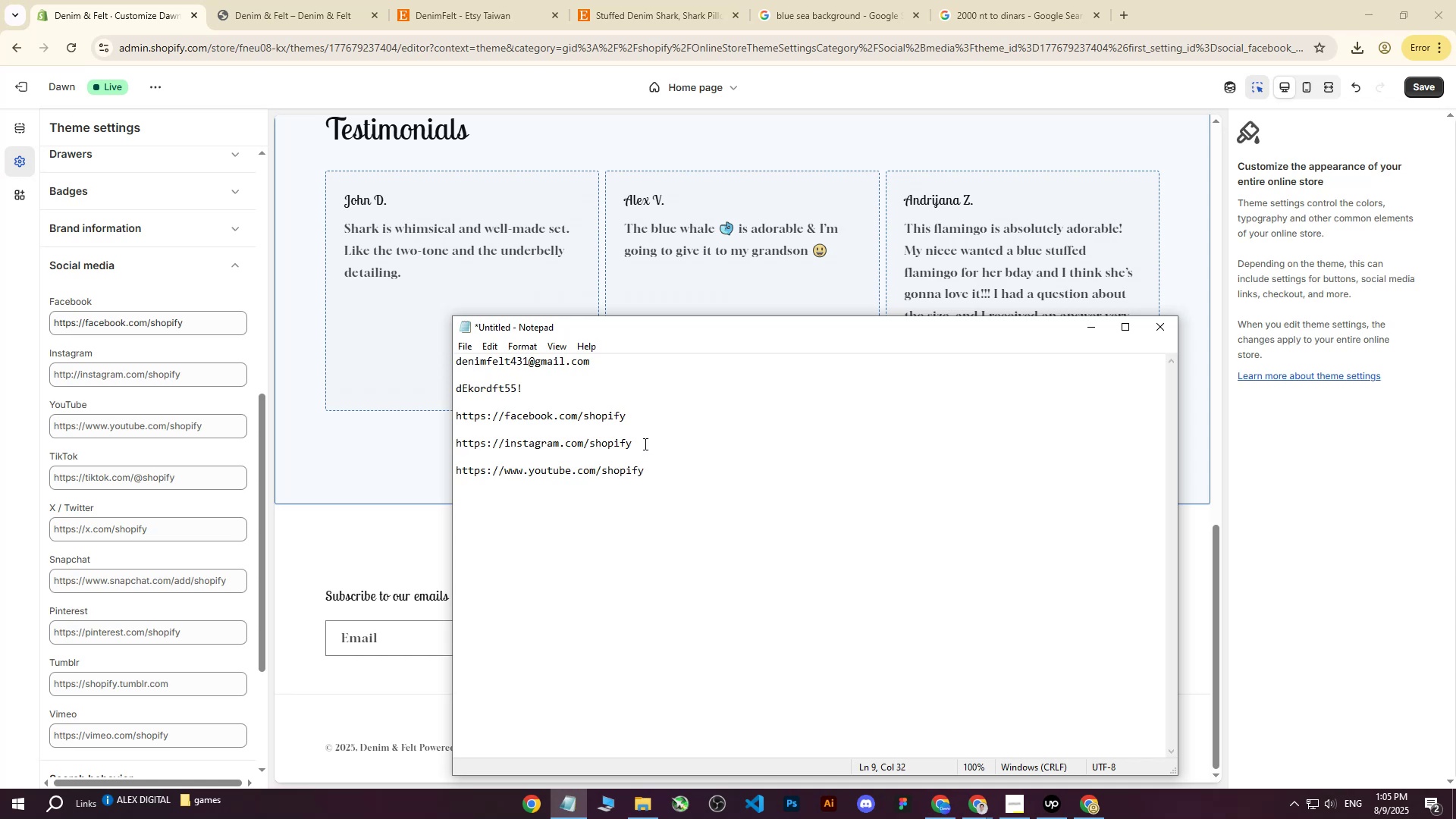 
key(Enter)
 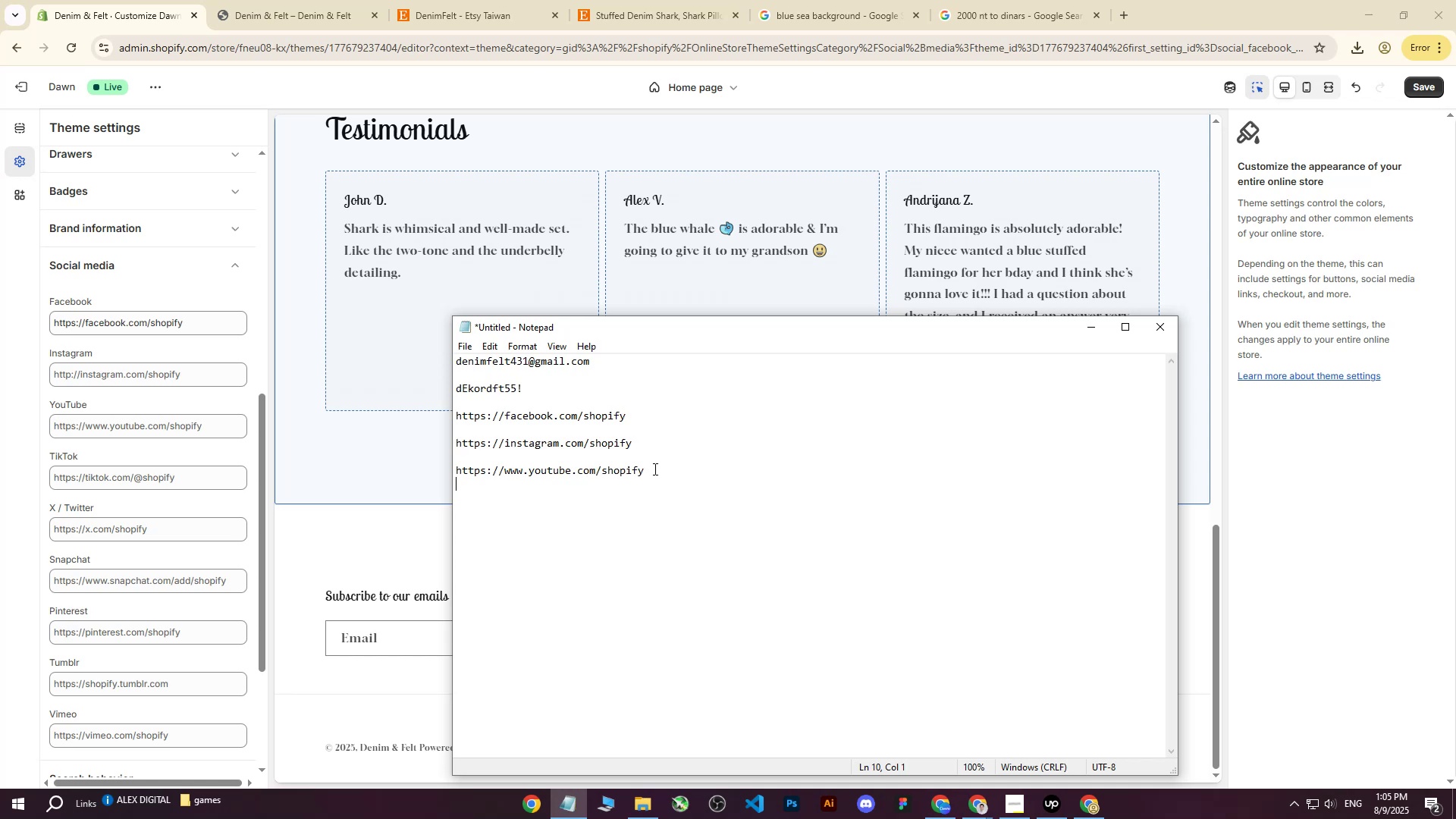 
key(Enter)
 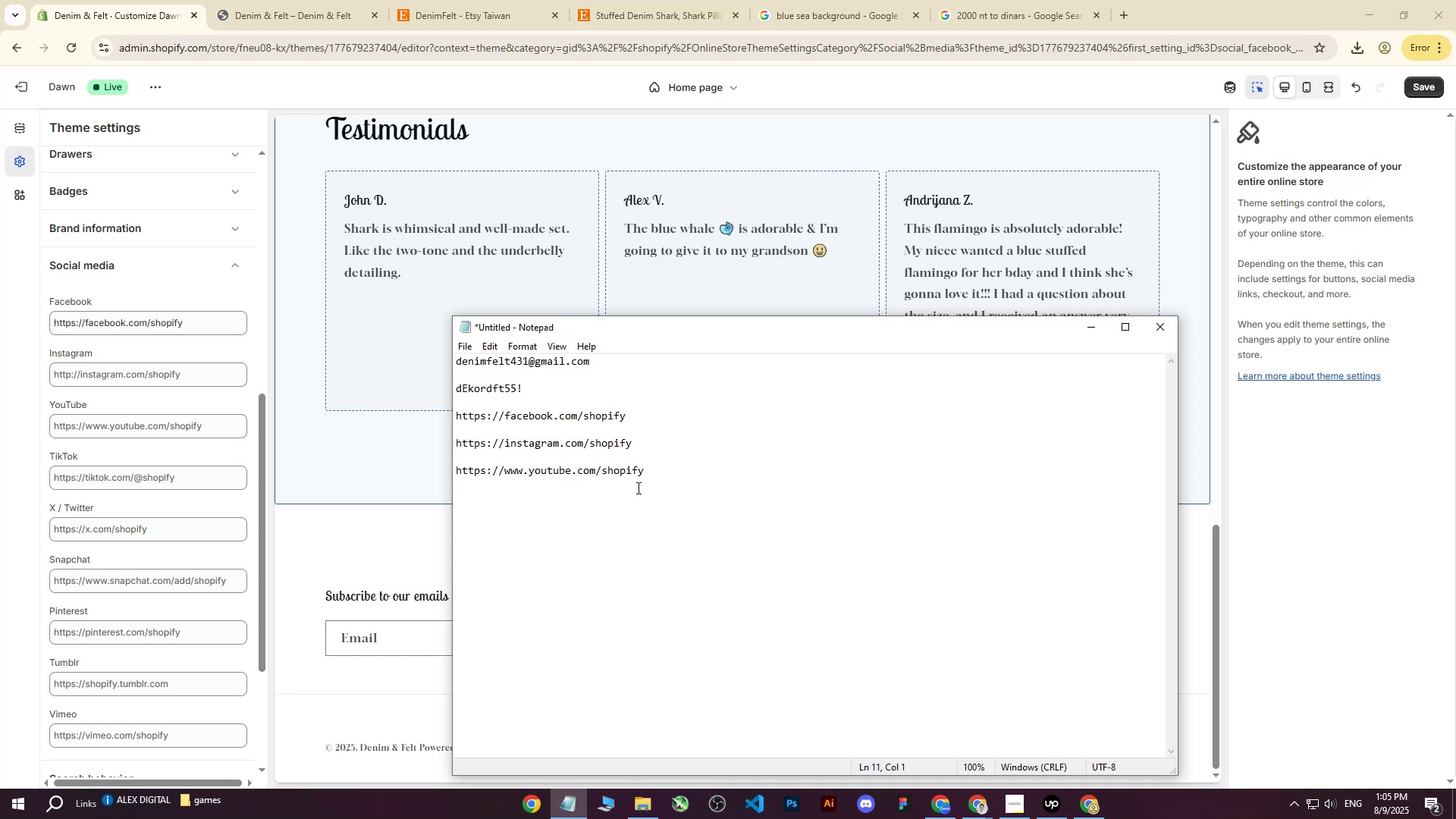 
type(Htt)
key(Backspace)
key(Backspace)
key(Backspace)
 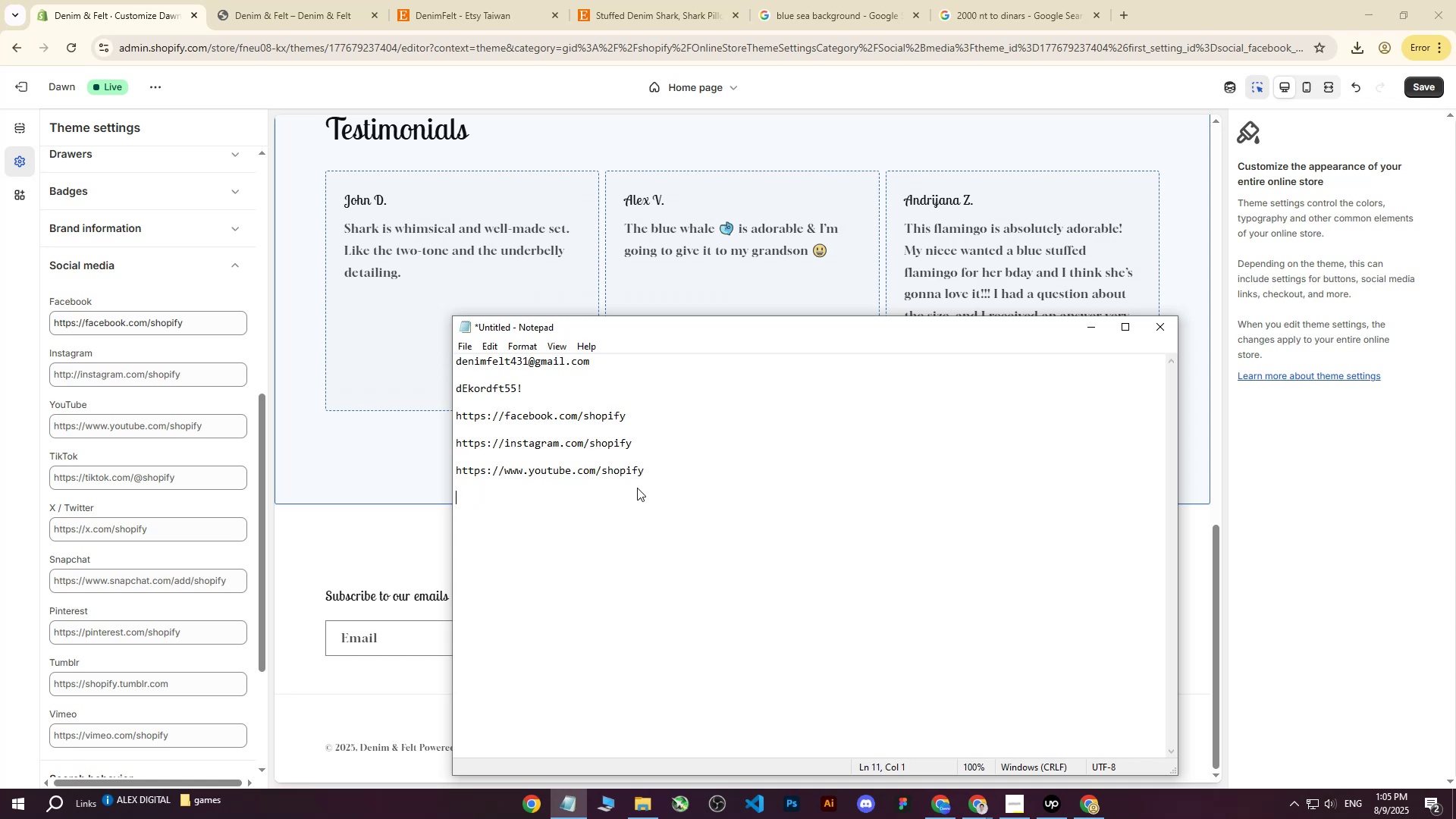 
key(Control+ControlLeft)
 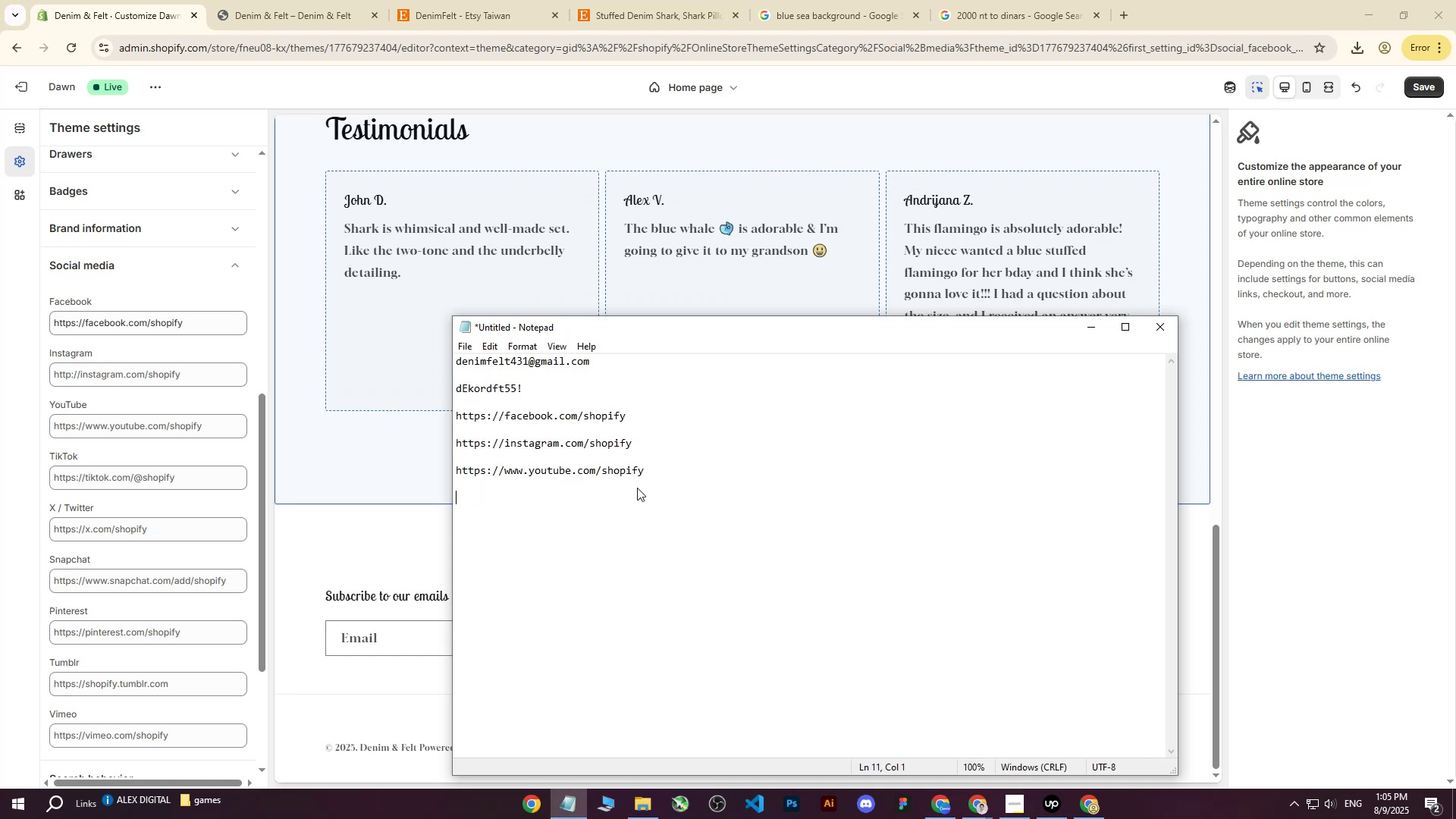 
key(Control+V)
 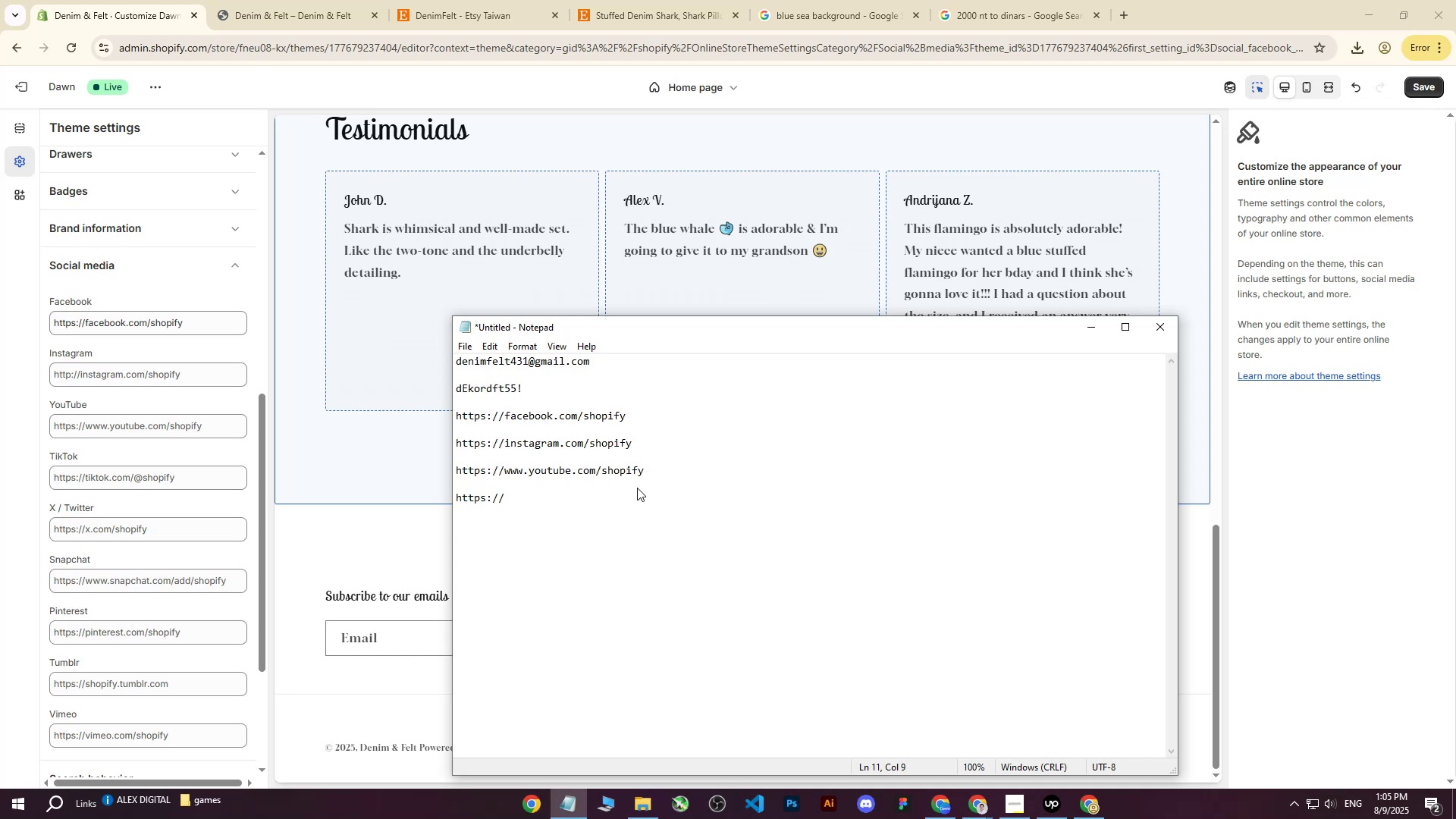 
type(tiktok.com/@shopify)
 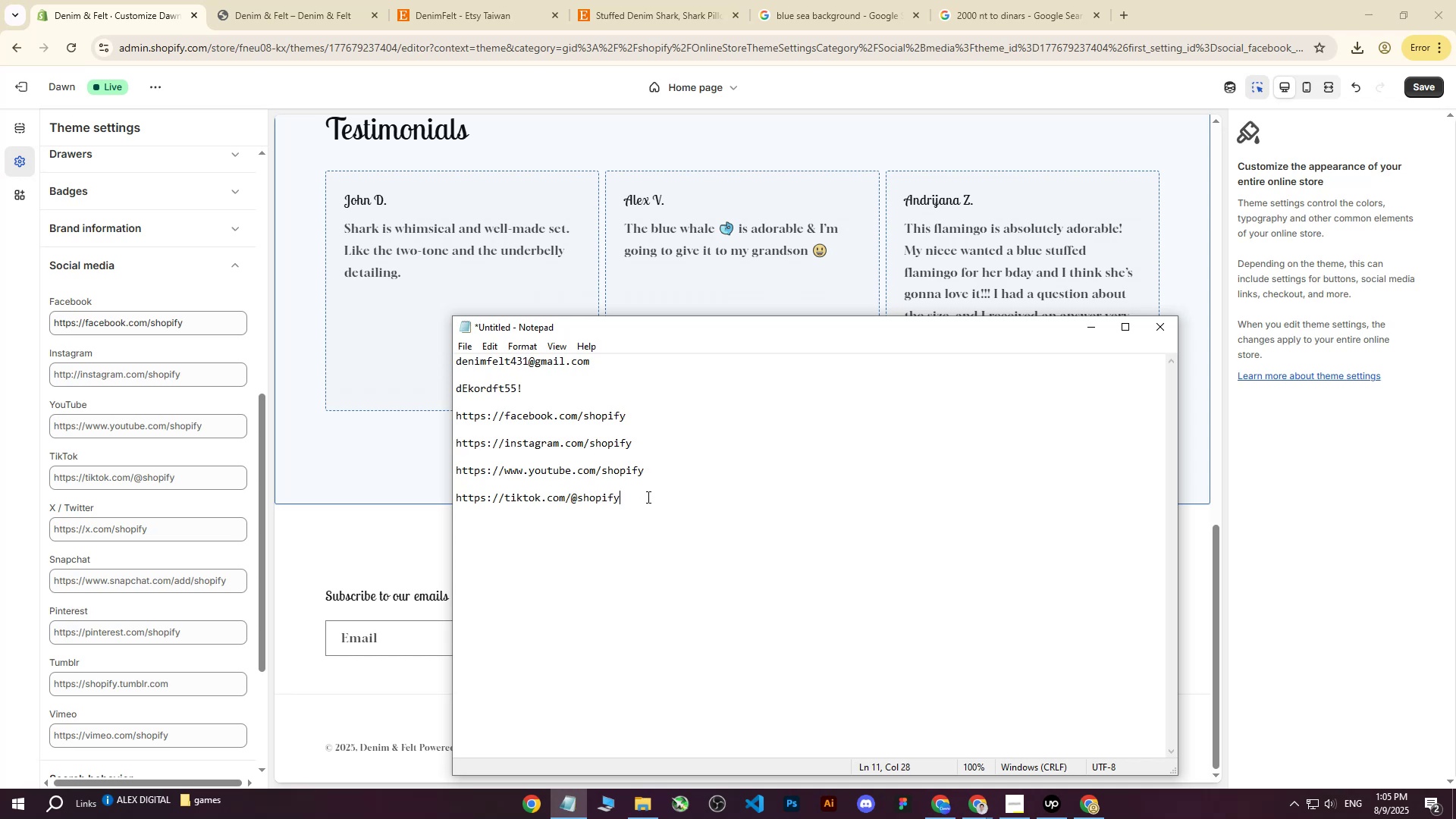 
left_click_drag(start_coordinate=[637, 443], to_coordinate=[456, 445])
 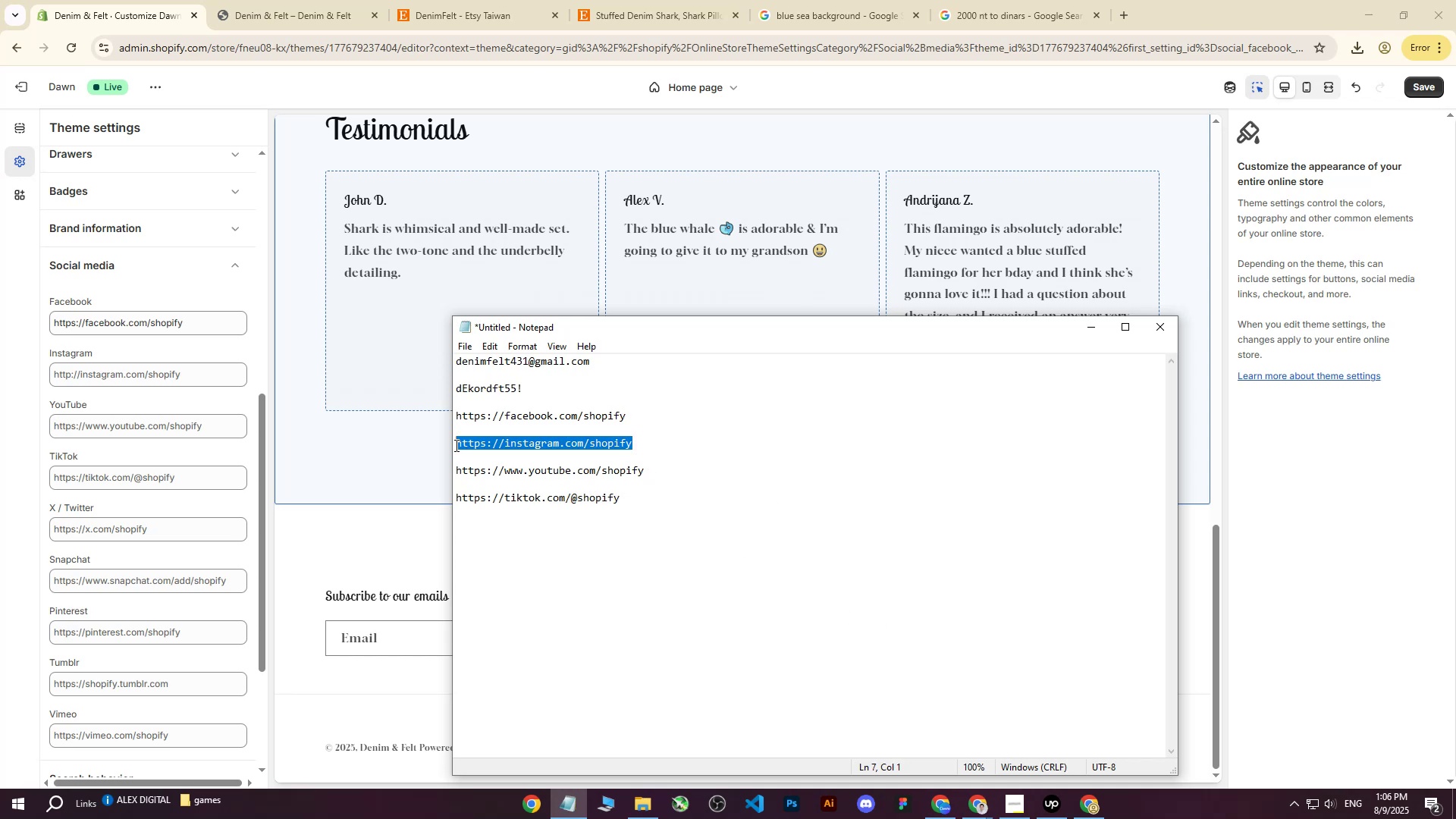 
key(Control+ControlLeft)
 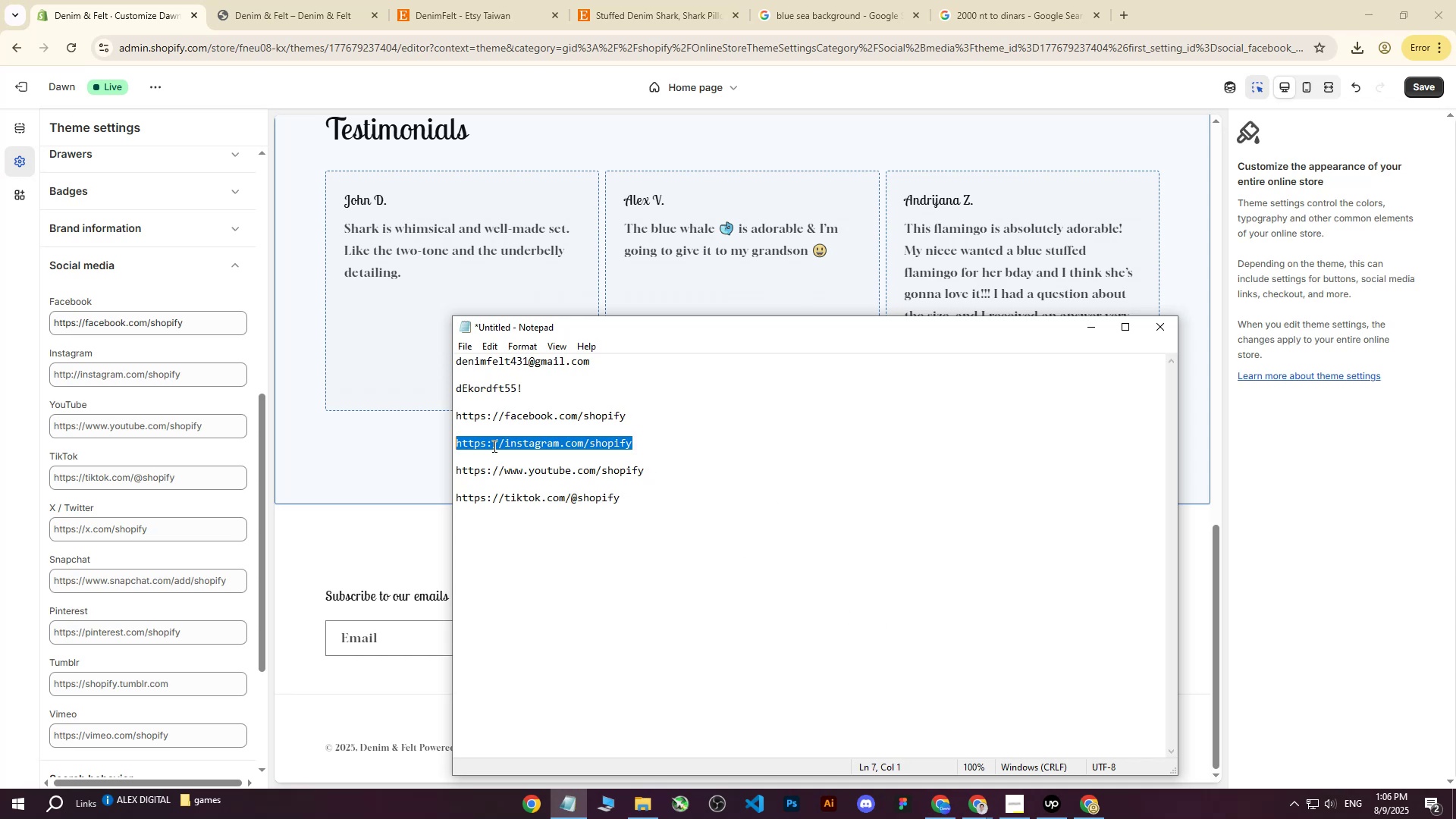 
key(Control+C)
 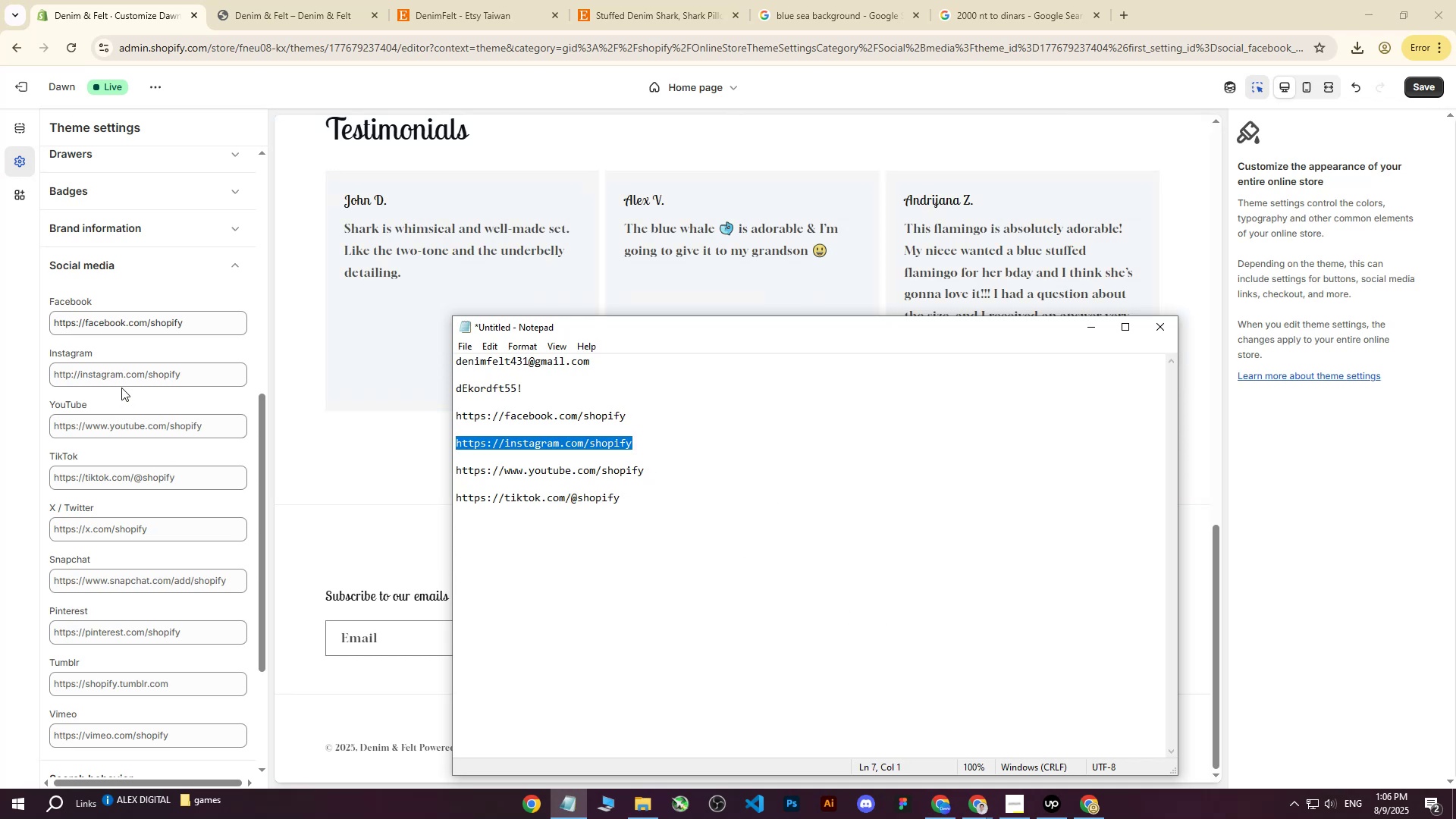 
left_click([121, 378])
 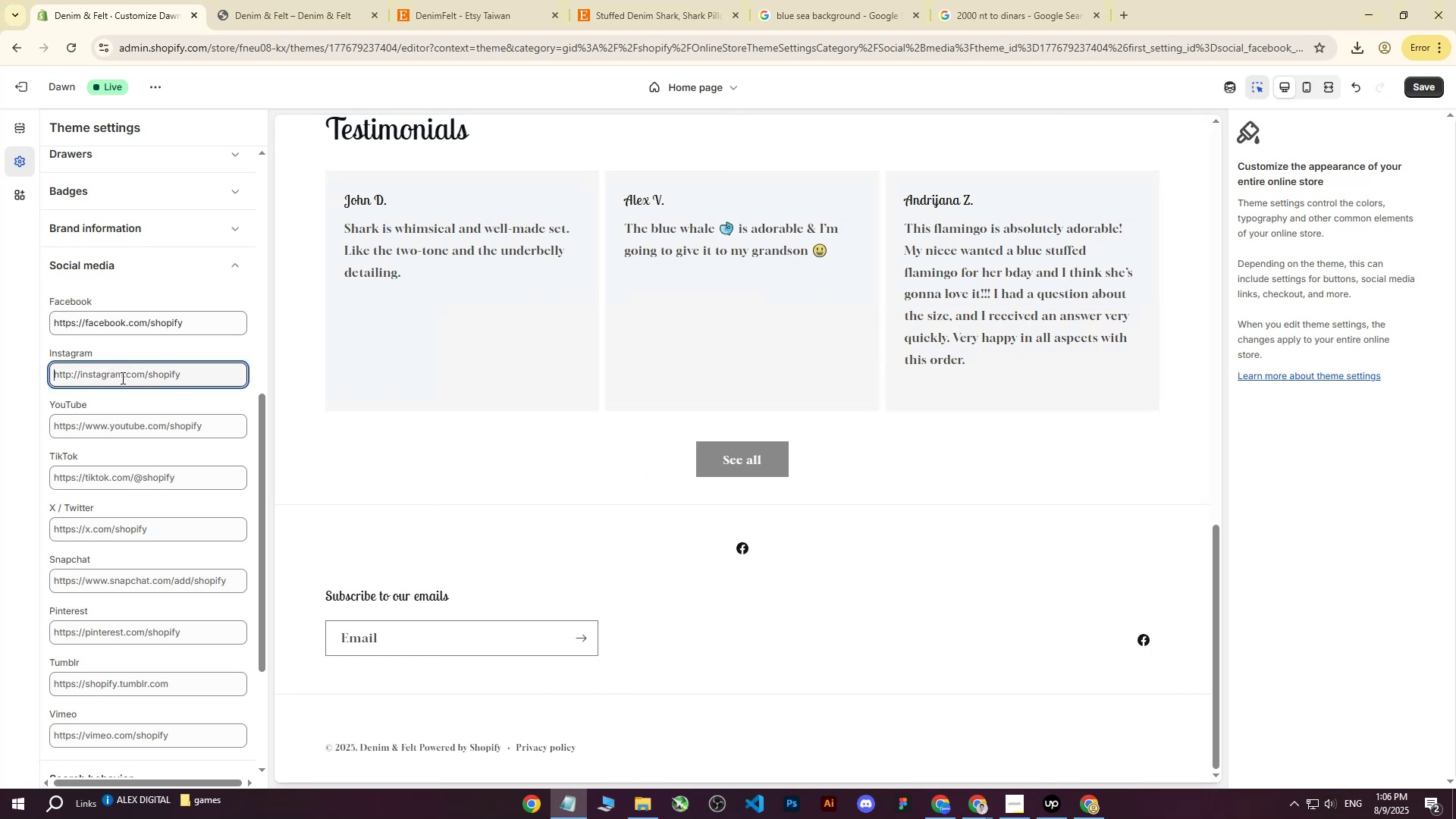 
key(Control+ControlLeft)
 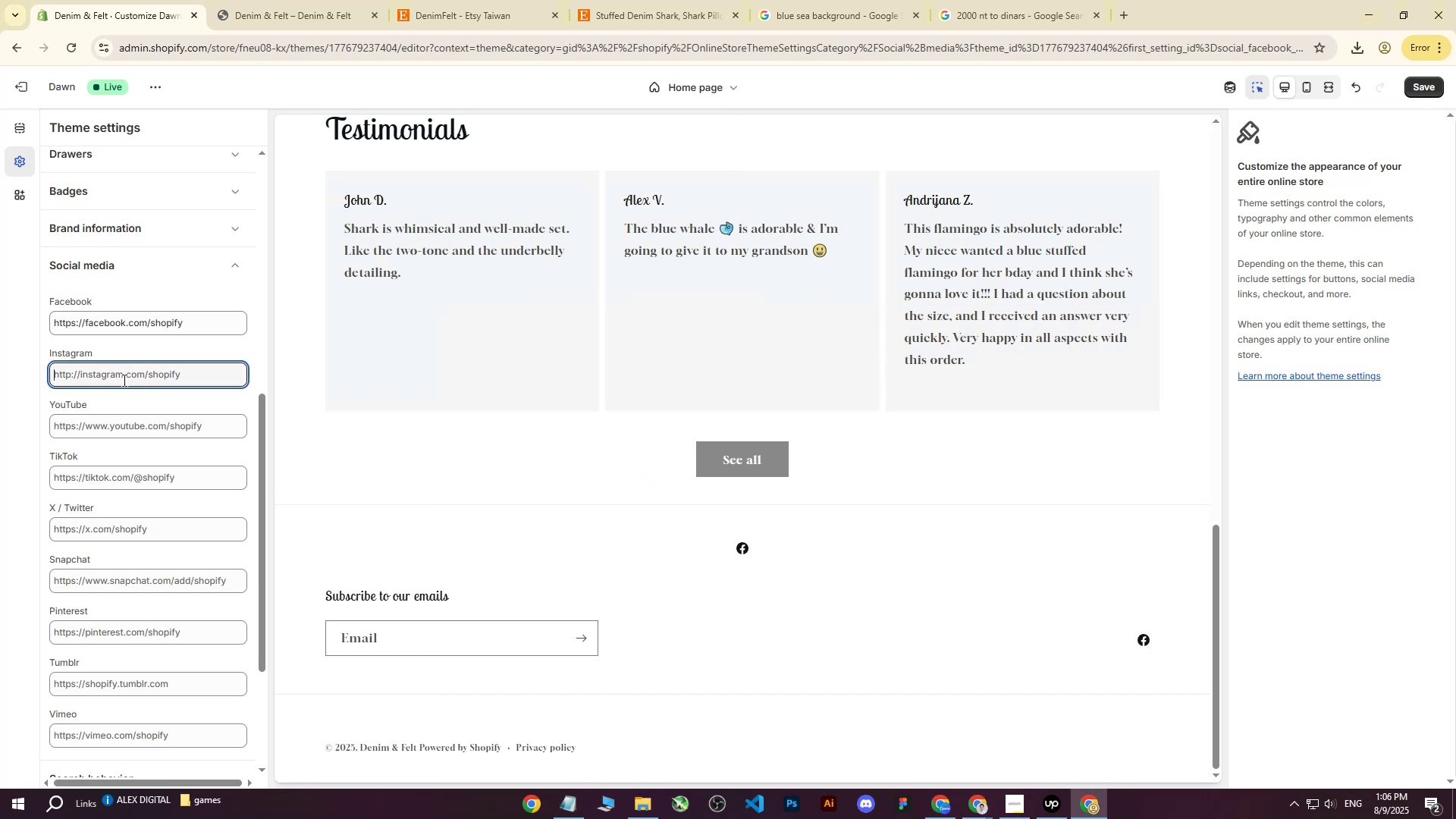 
key(Control+V)
 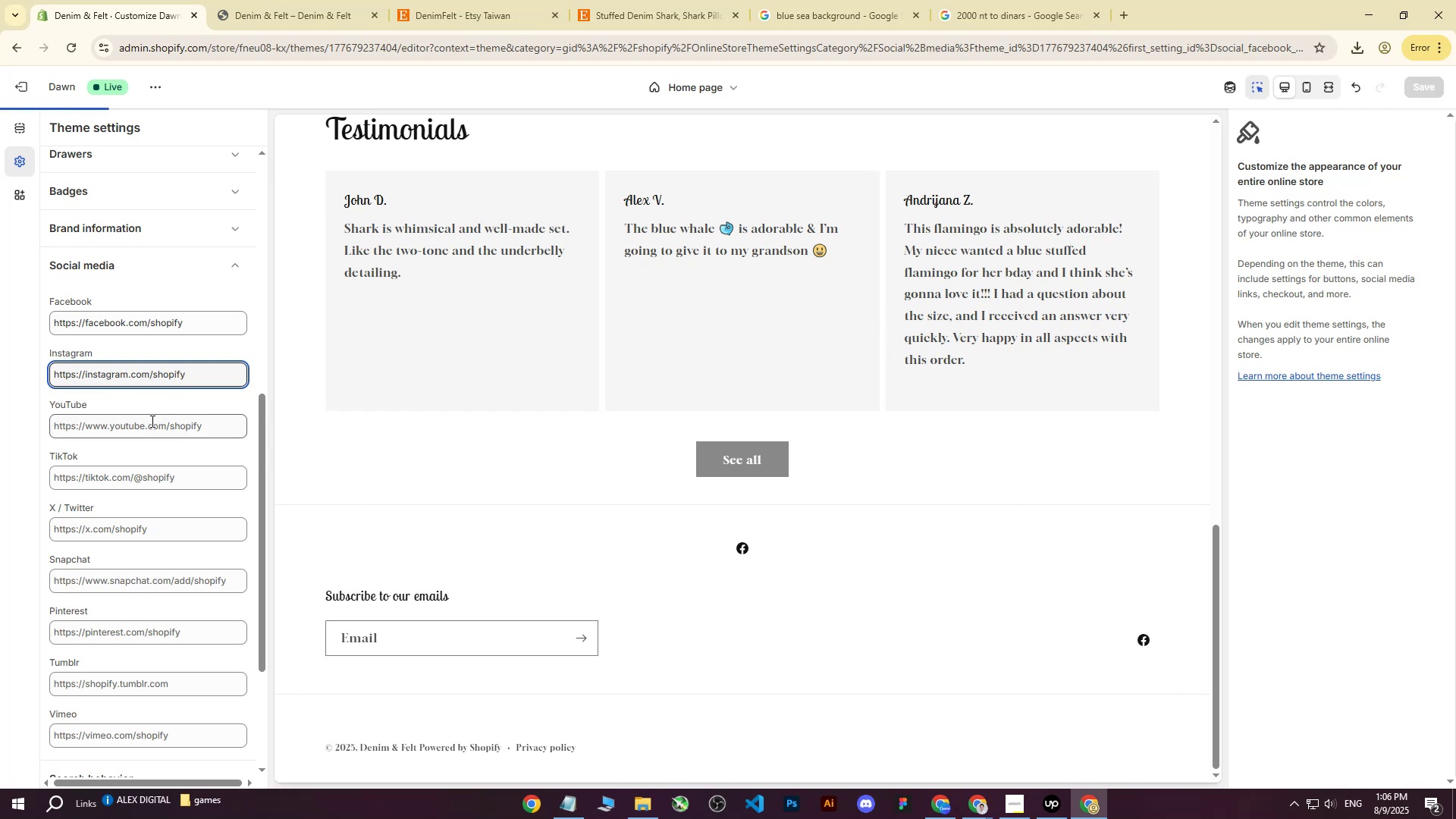 
left_click([149, 421])
 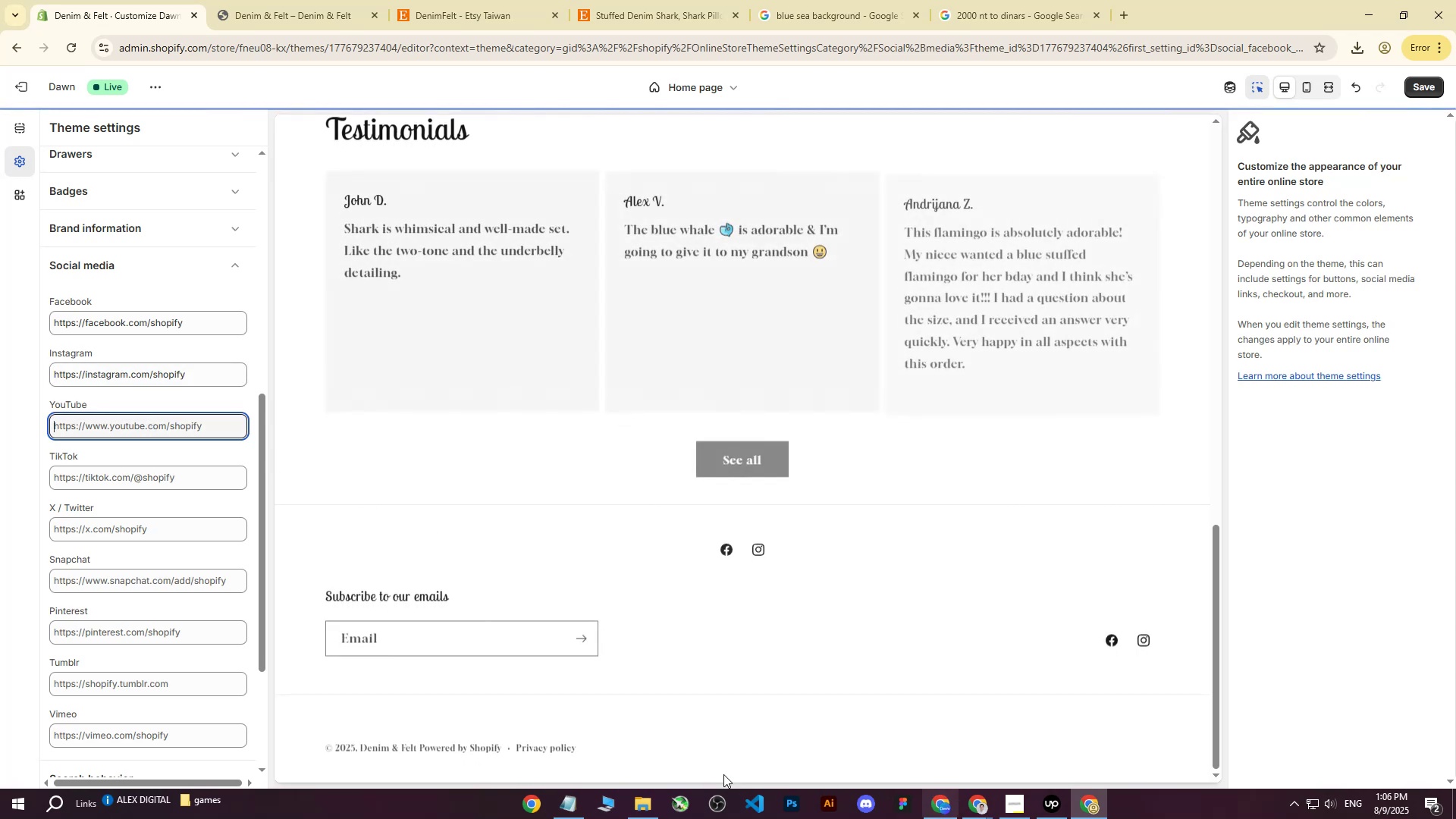 
left_click([570, 799])
 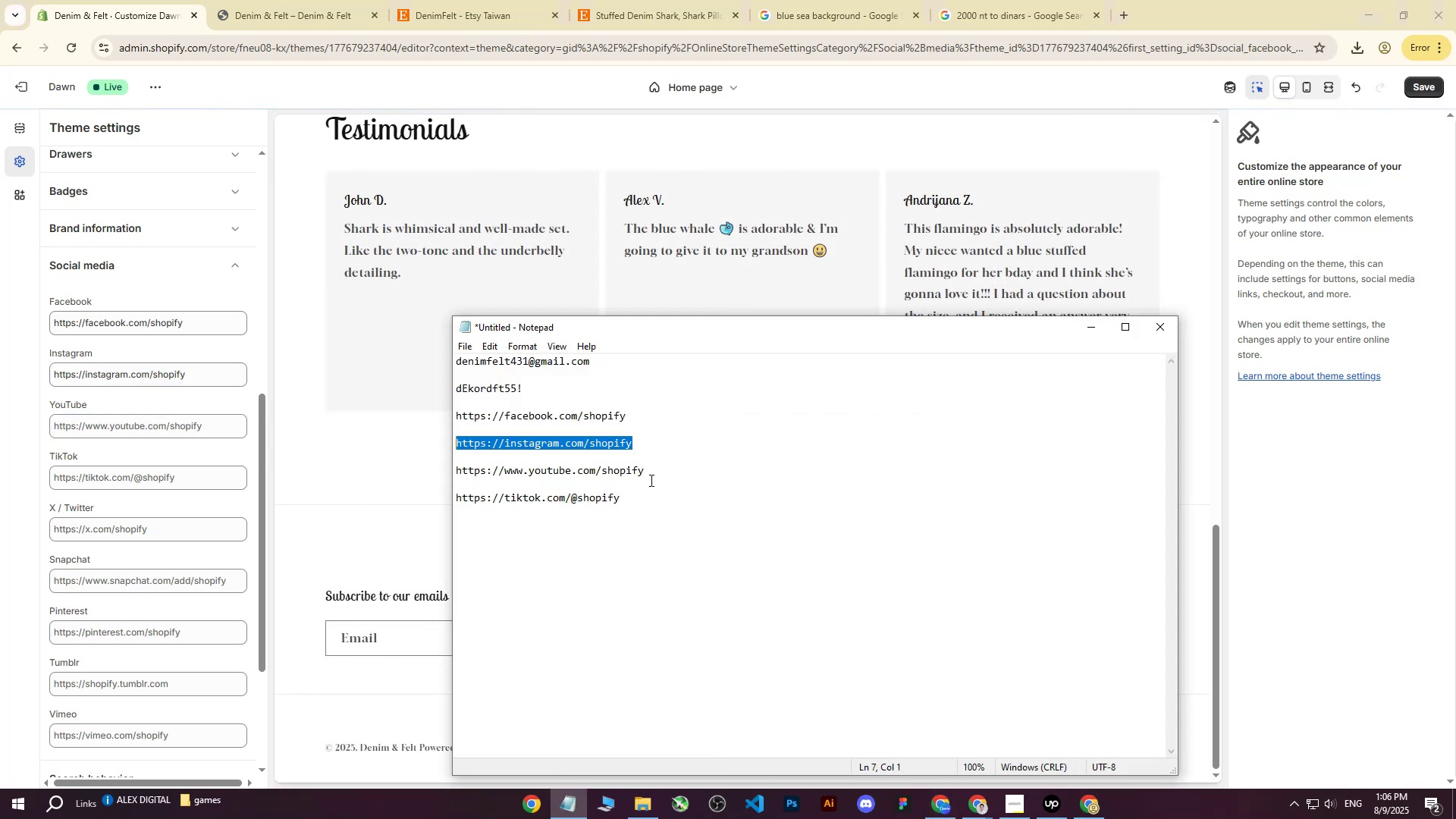 
left_click([654, 473])
 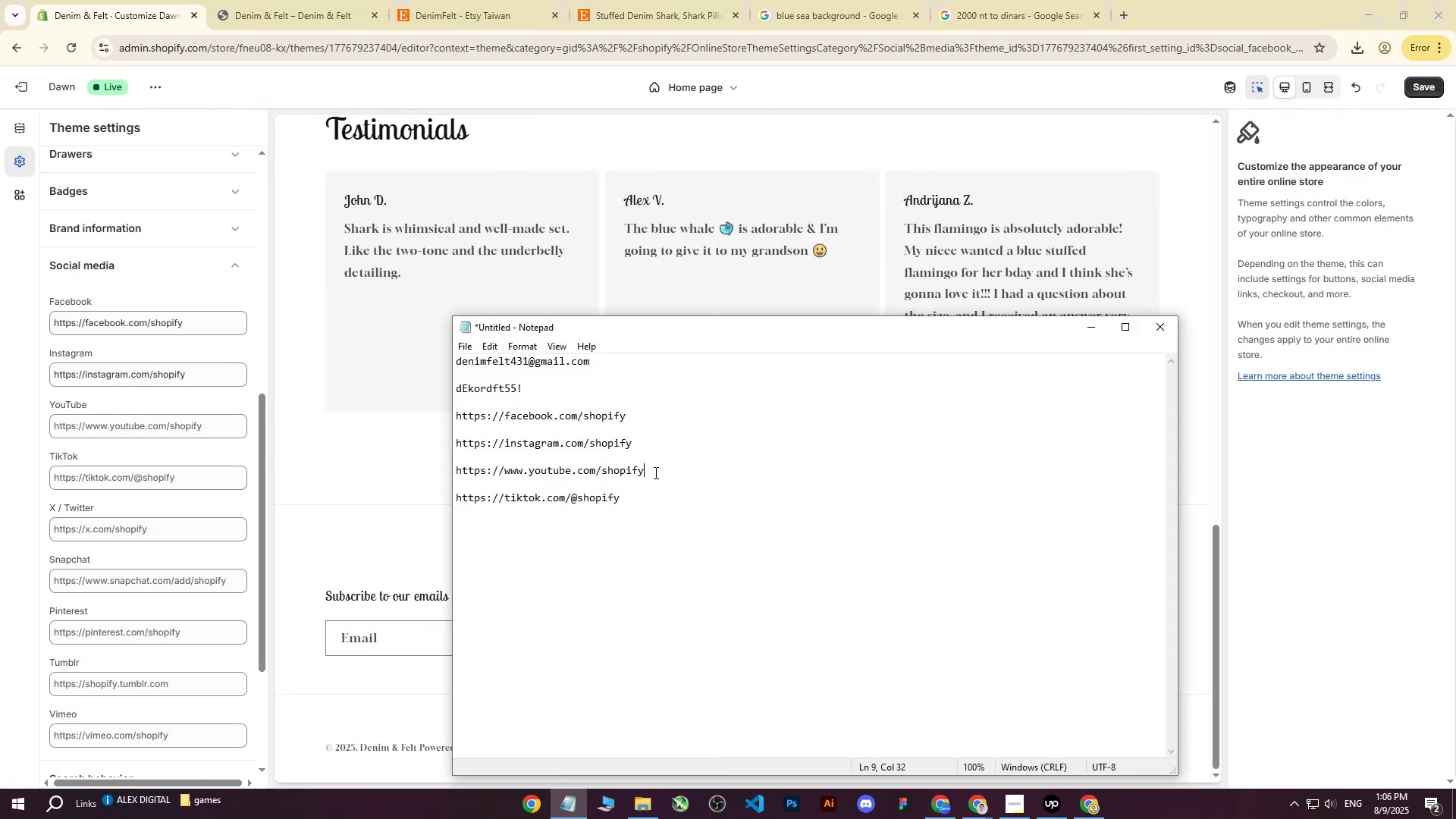 
left_click_drag(start_coordinate=[655, 472], to_coordinate=[453, 474])
 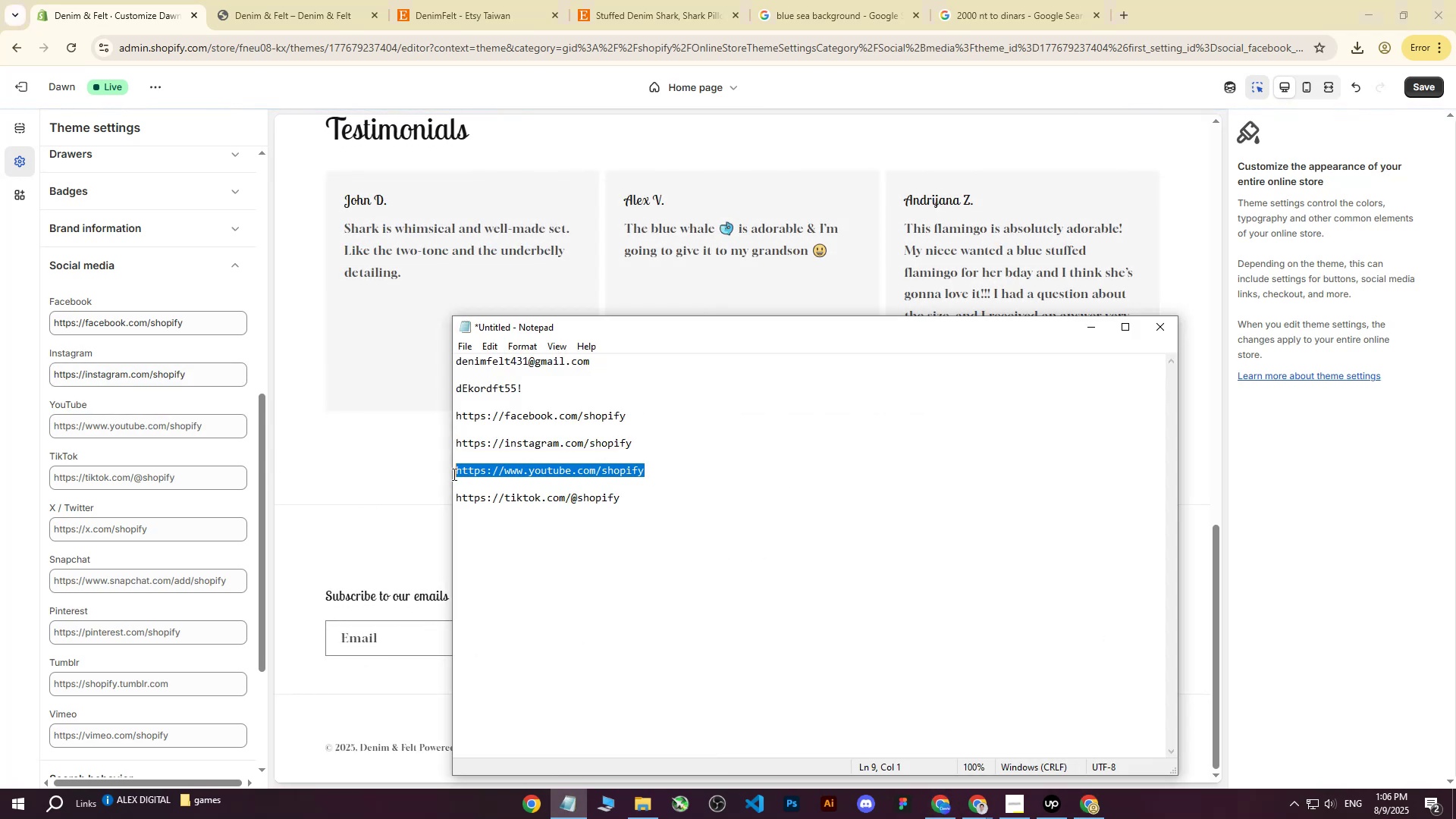 
key(Control+ControlLeft)
 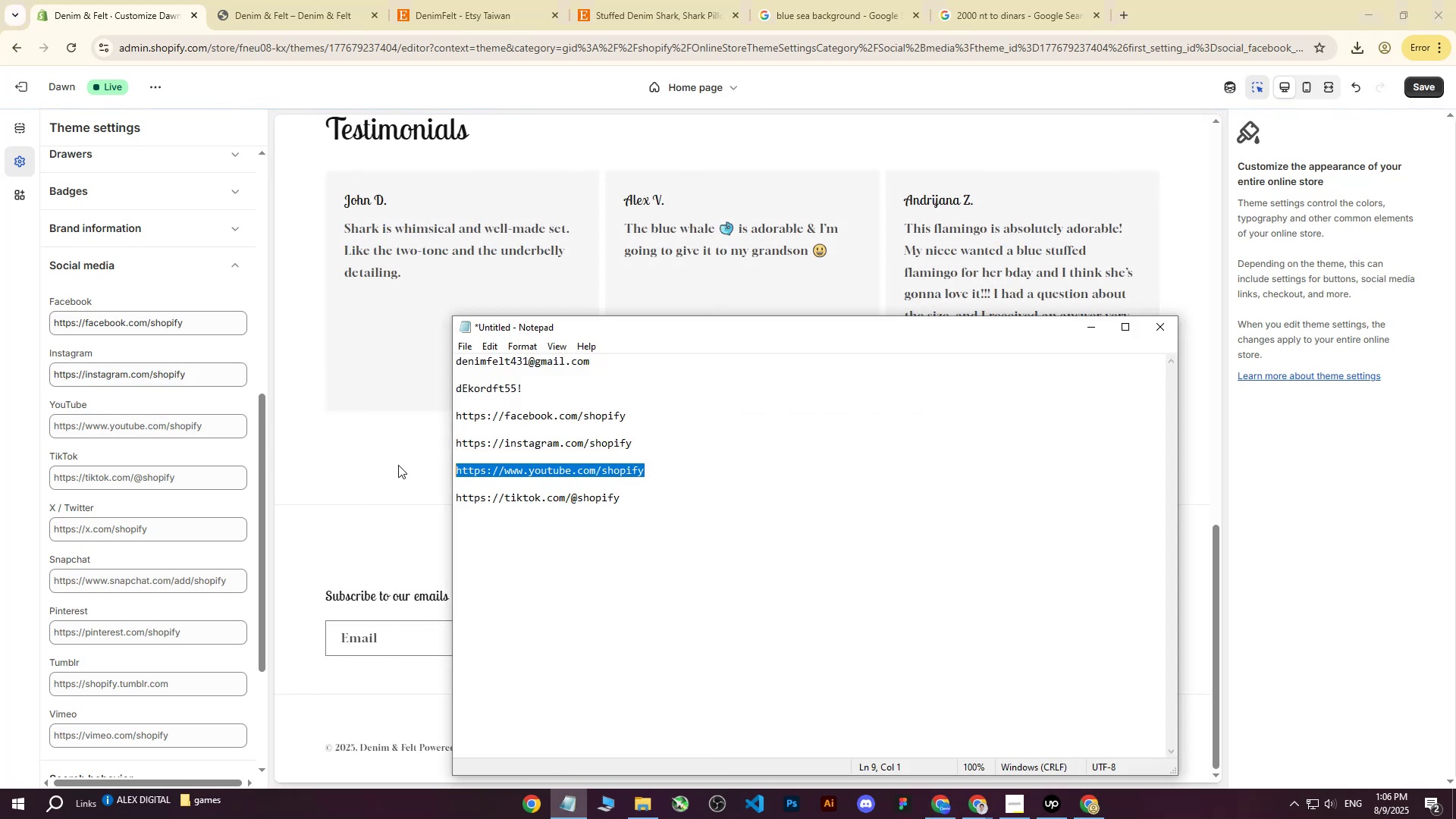 
key(Control+C)
 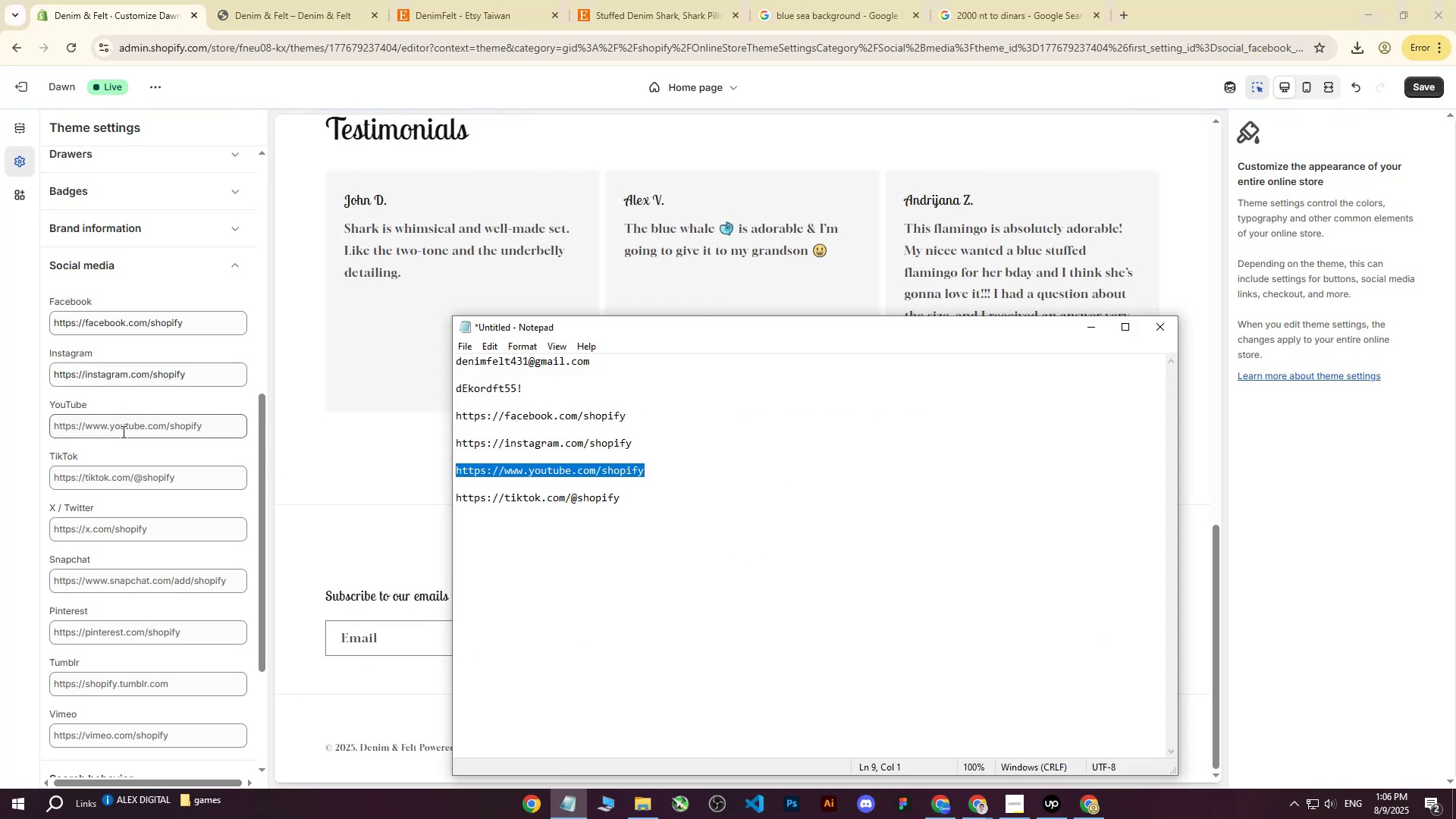 
left_click([122, 431])
 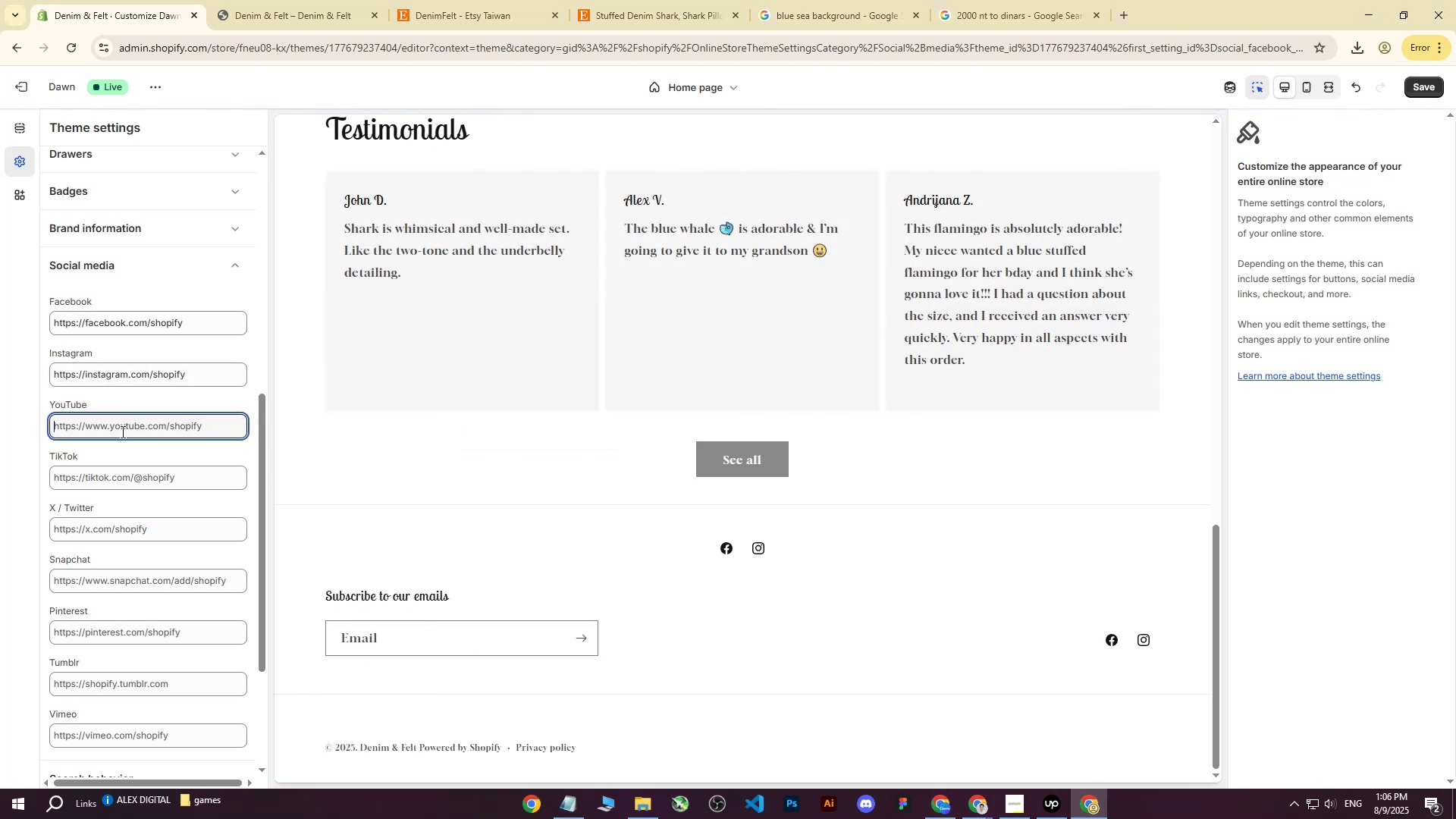 
key(Control+ControlLeft)
 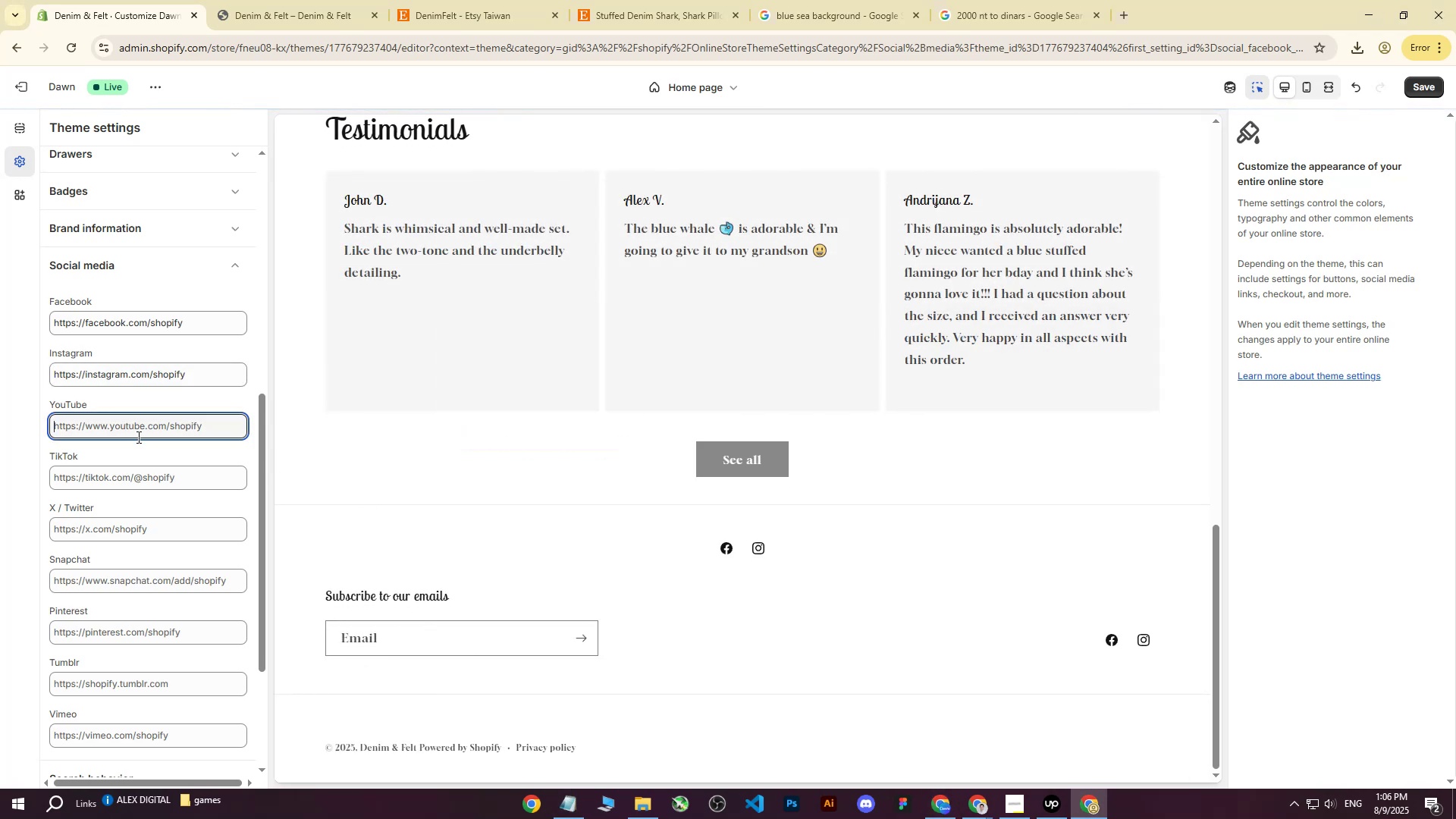 
key(Control+V)
 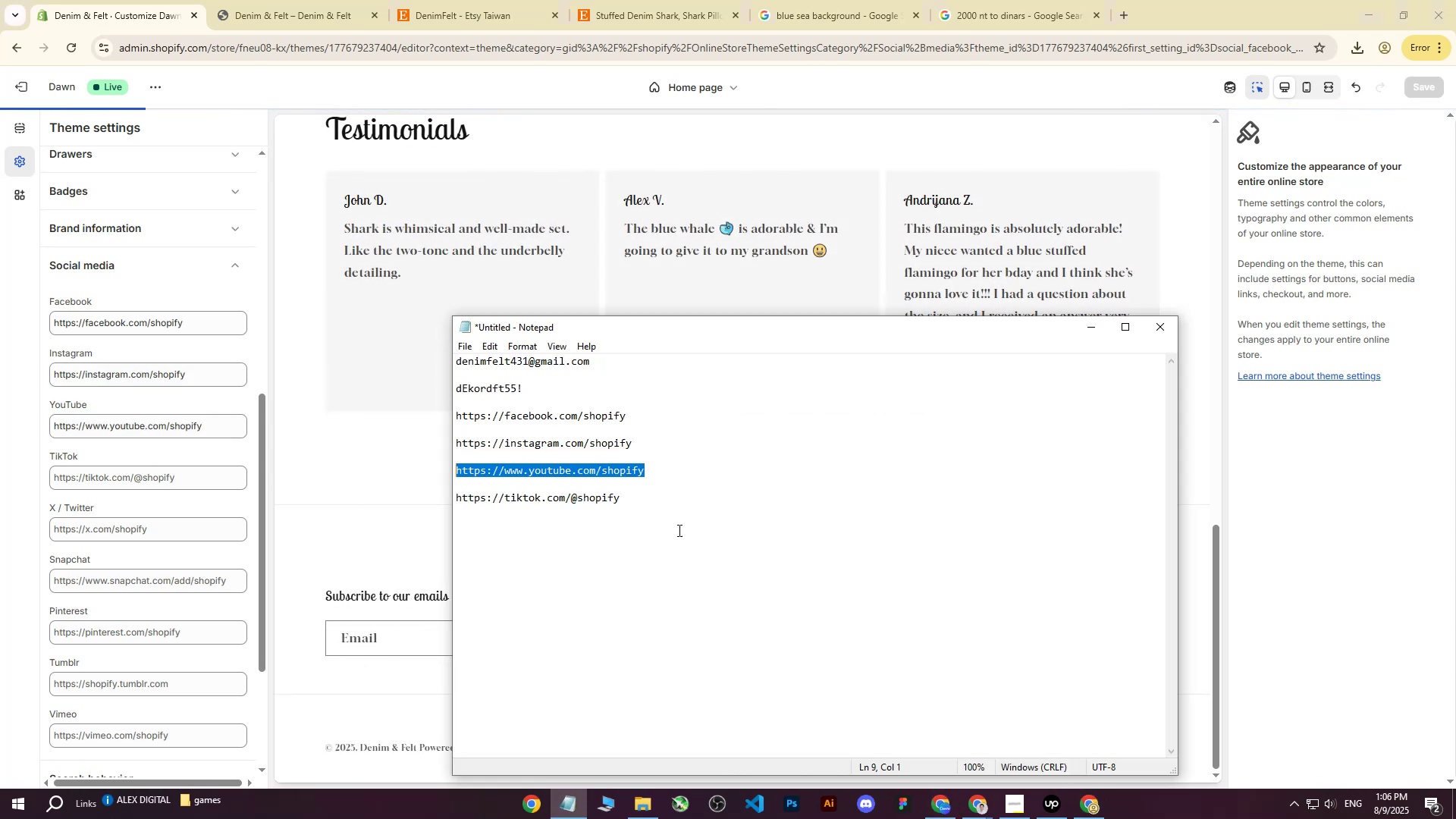 
left_click_drag(start_coordinate=[639, 503], to_coordinate=[457, 500])
 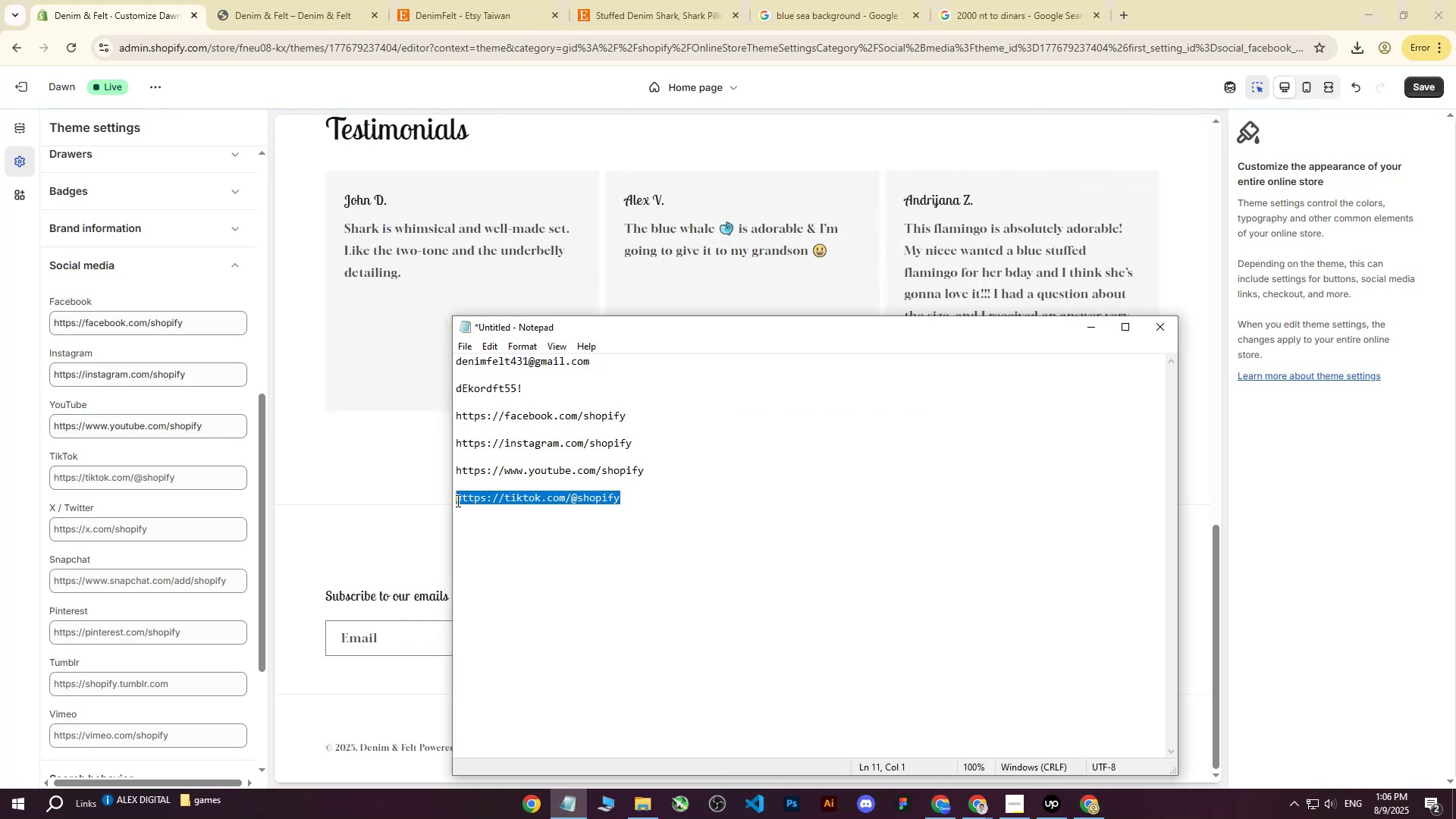 
key(Control+ControlLeft)
 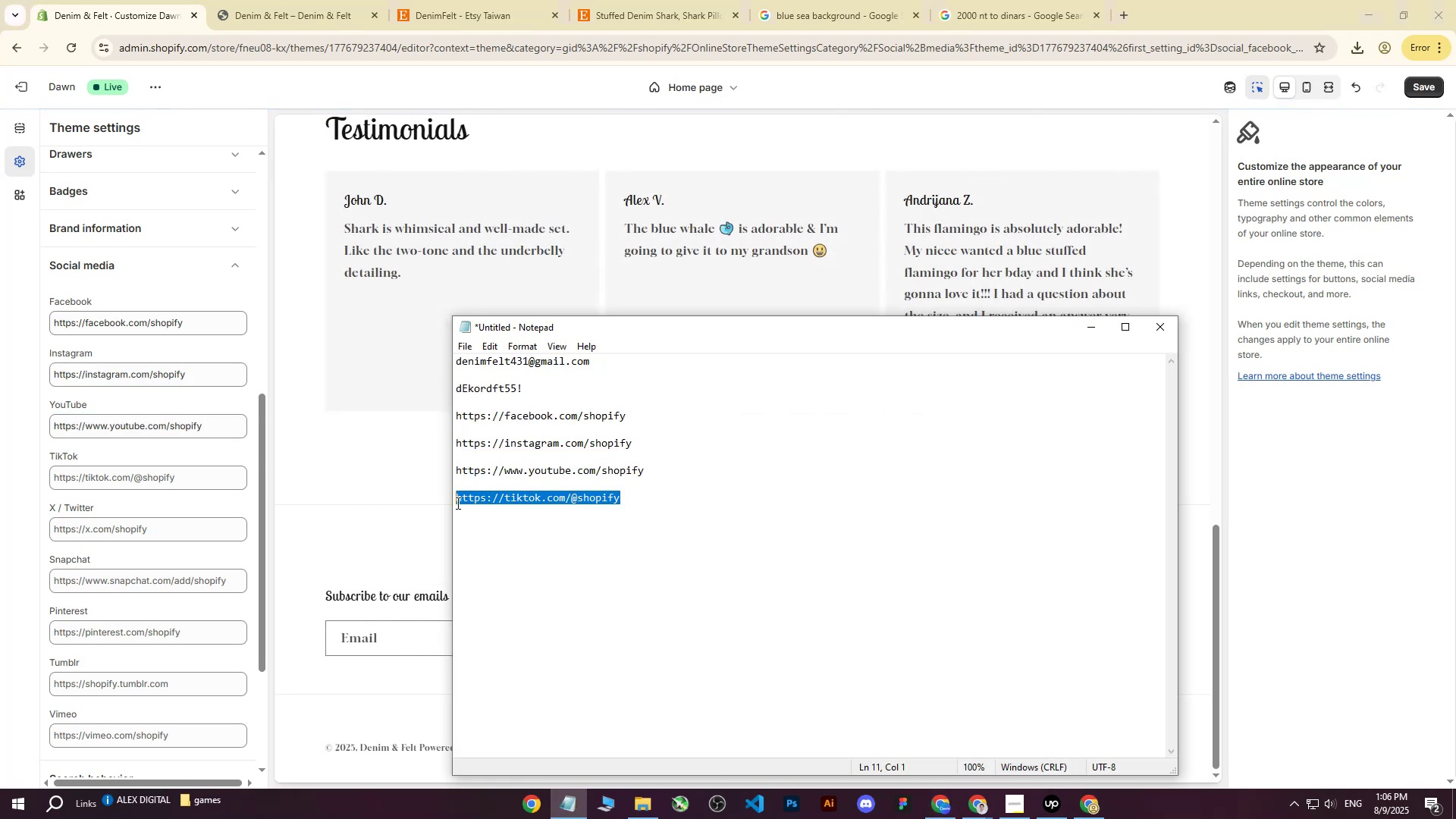 
key(Control+C)
 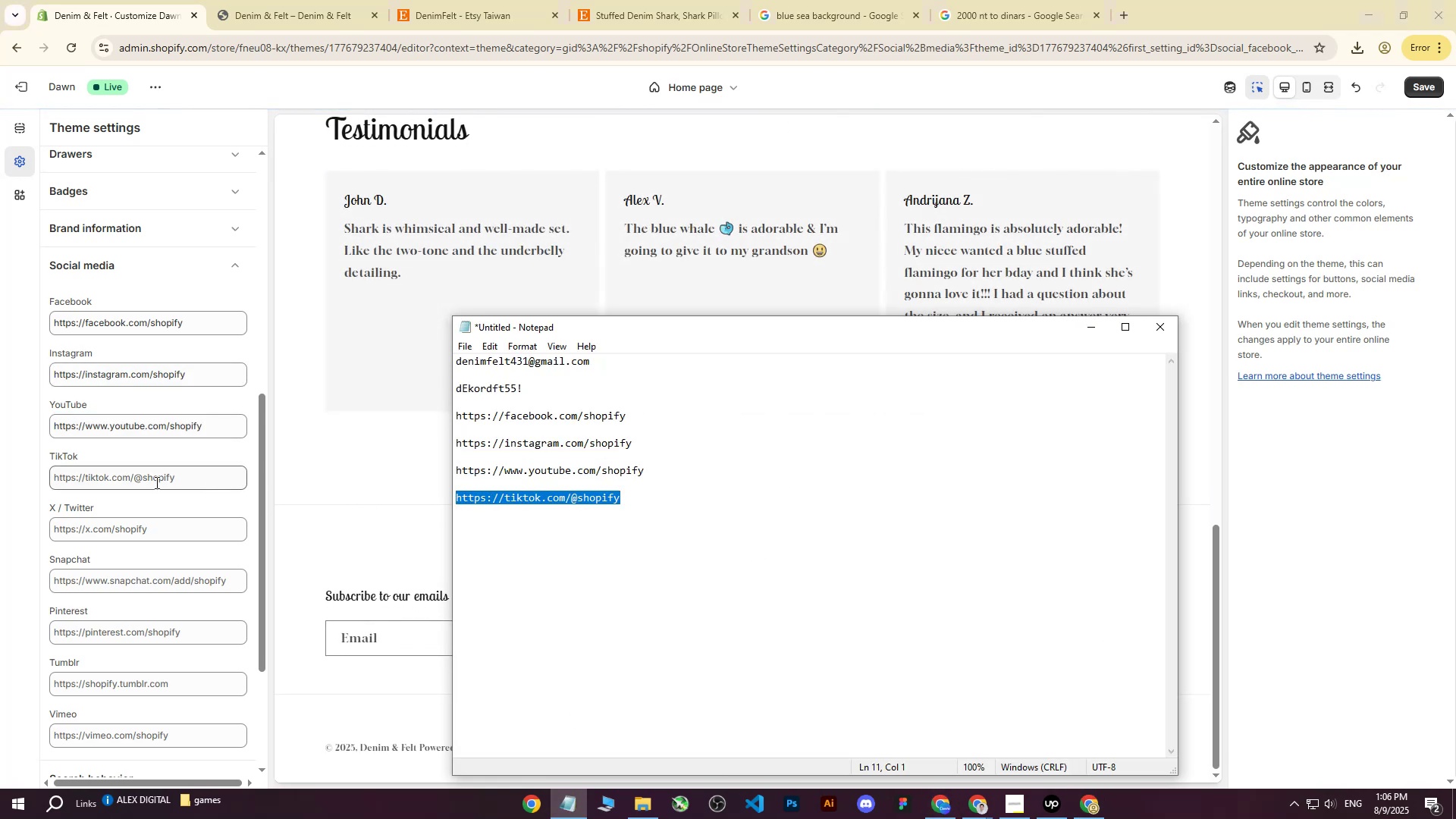 
left_click([147, 482])
 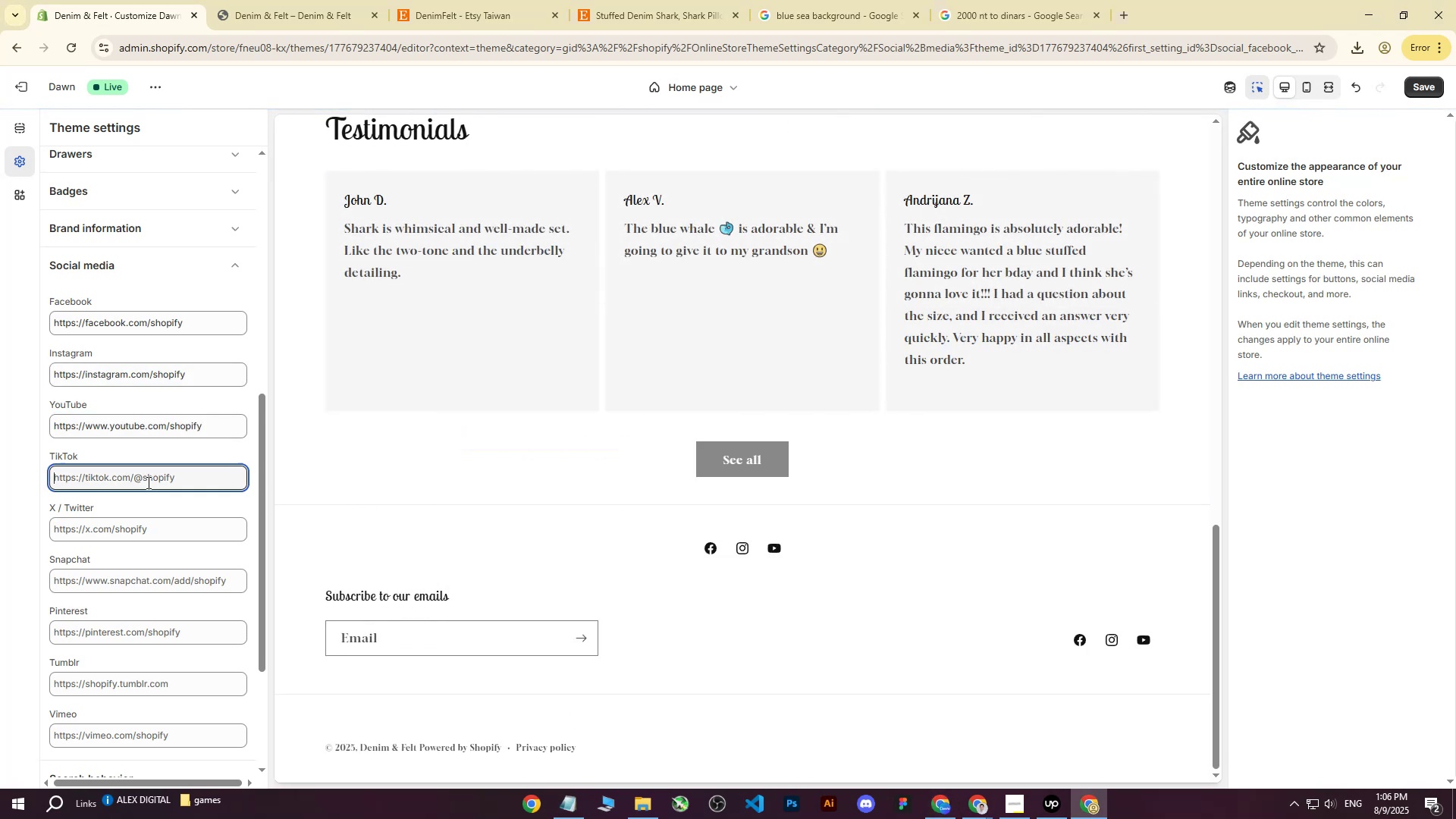 
key(Control+ControlLeft)
 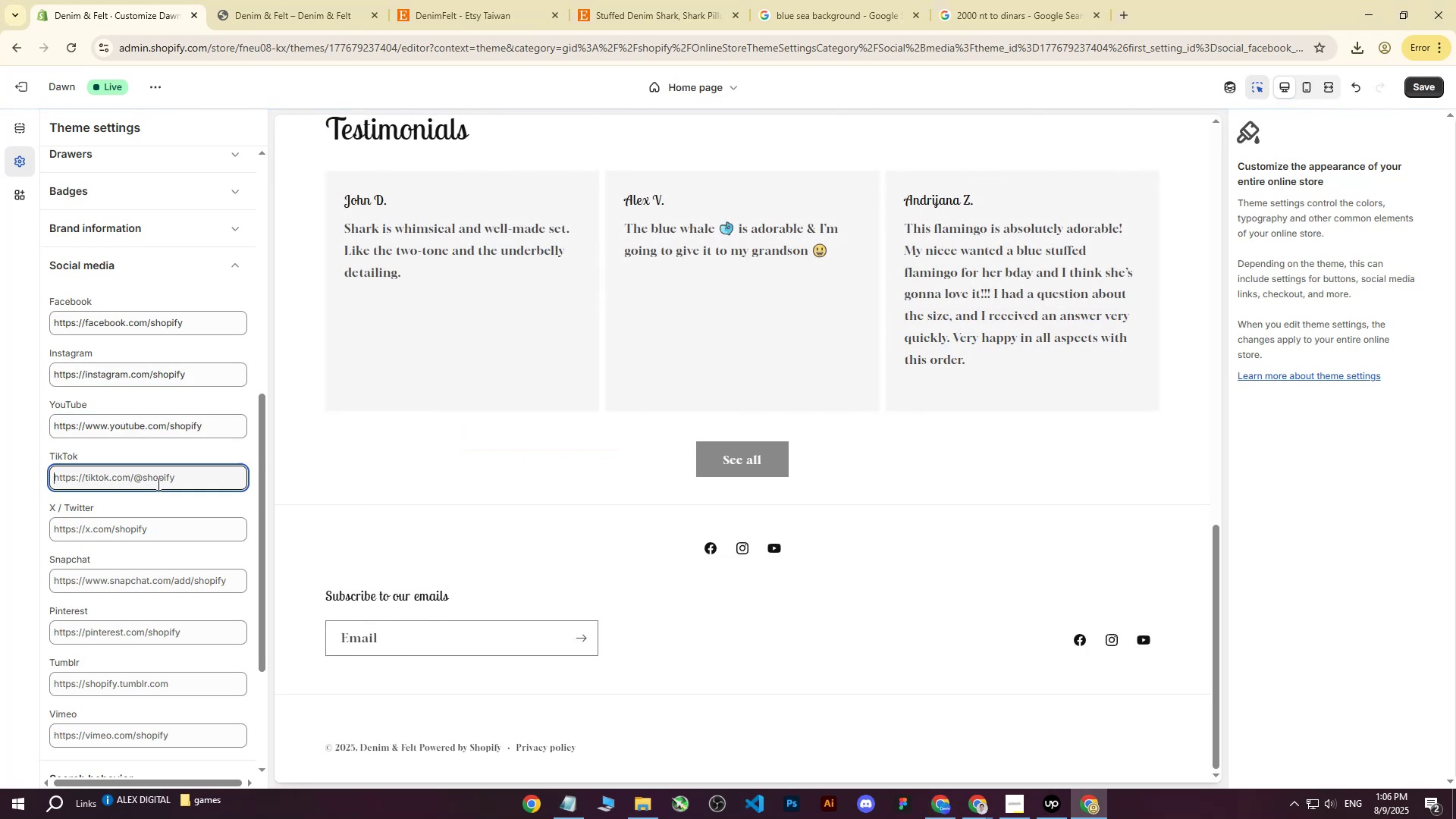 
key(Control+V)
 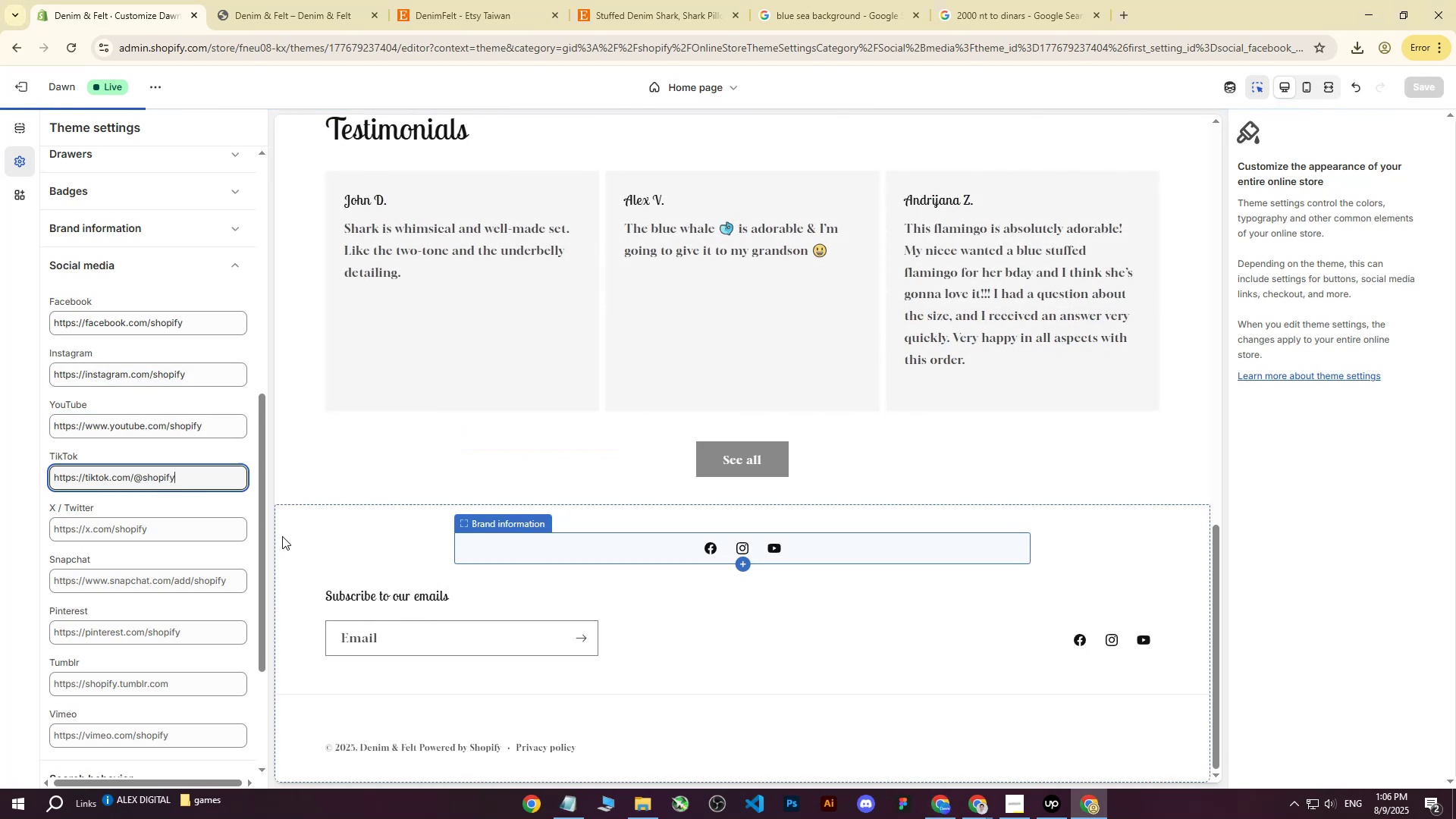 
scroll: coordinate [973, 622], scroll_direction: down, amount: 6.0
 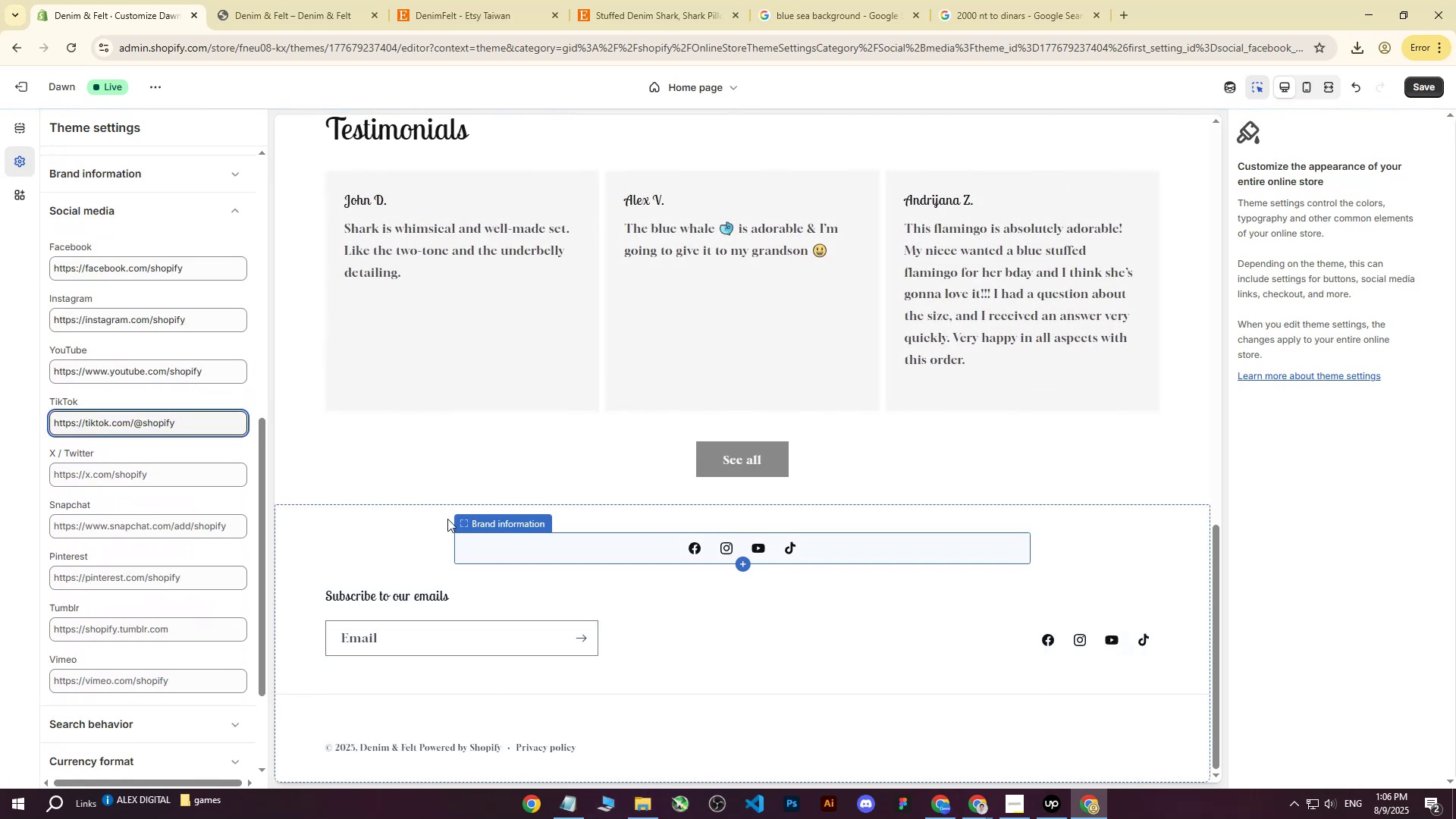 
wait(5.17)
 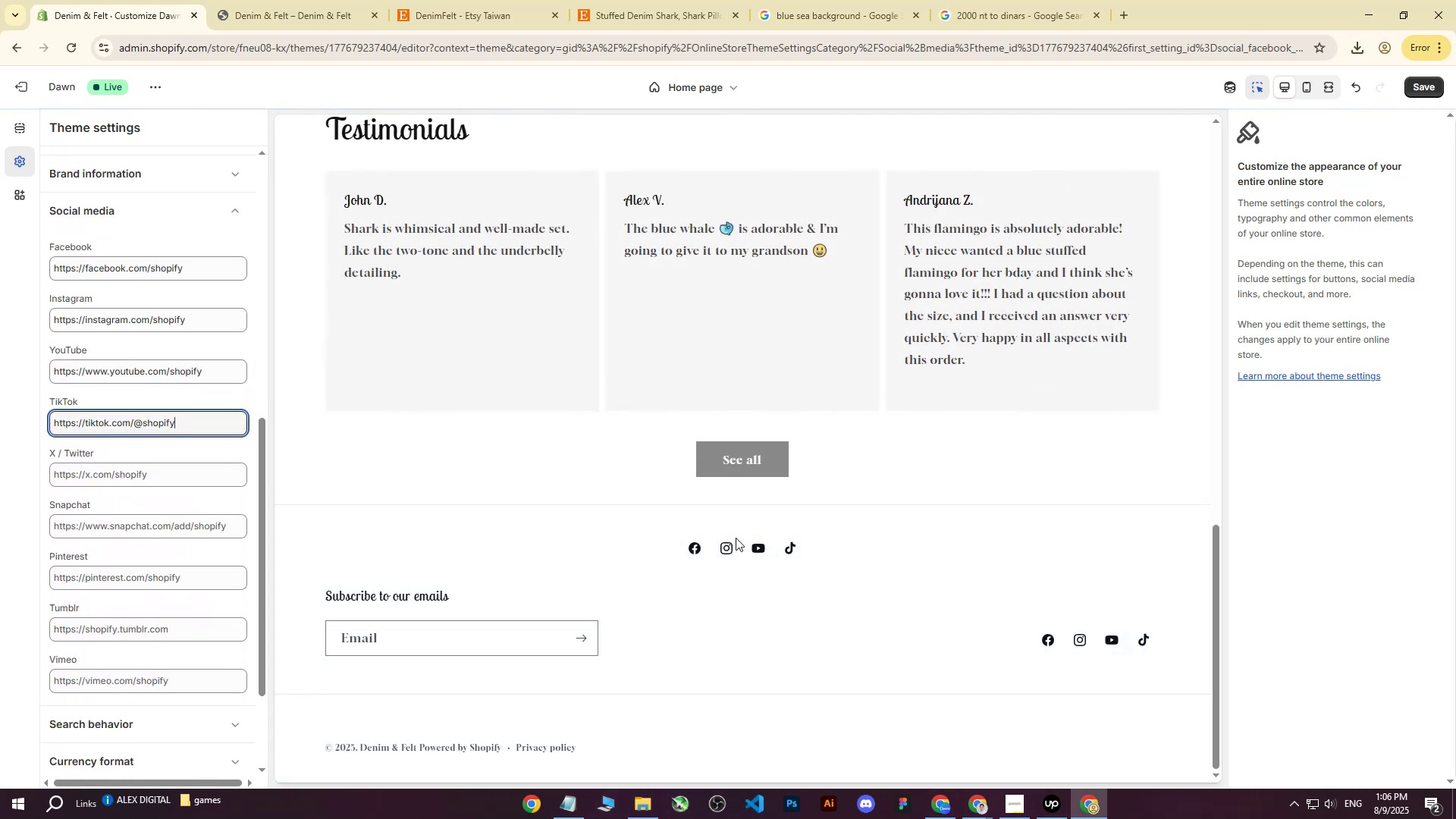 
scroll: coordinate [158, 278], scroll_direction: up, amount: 1.0
 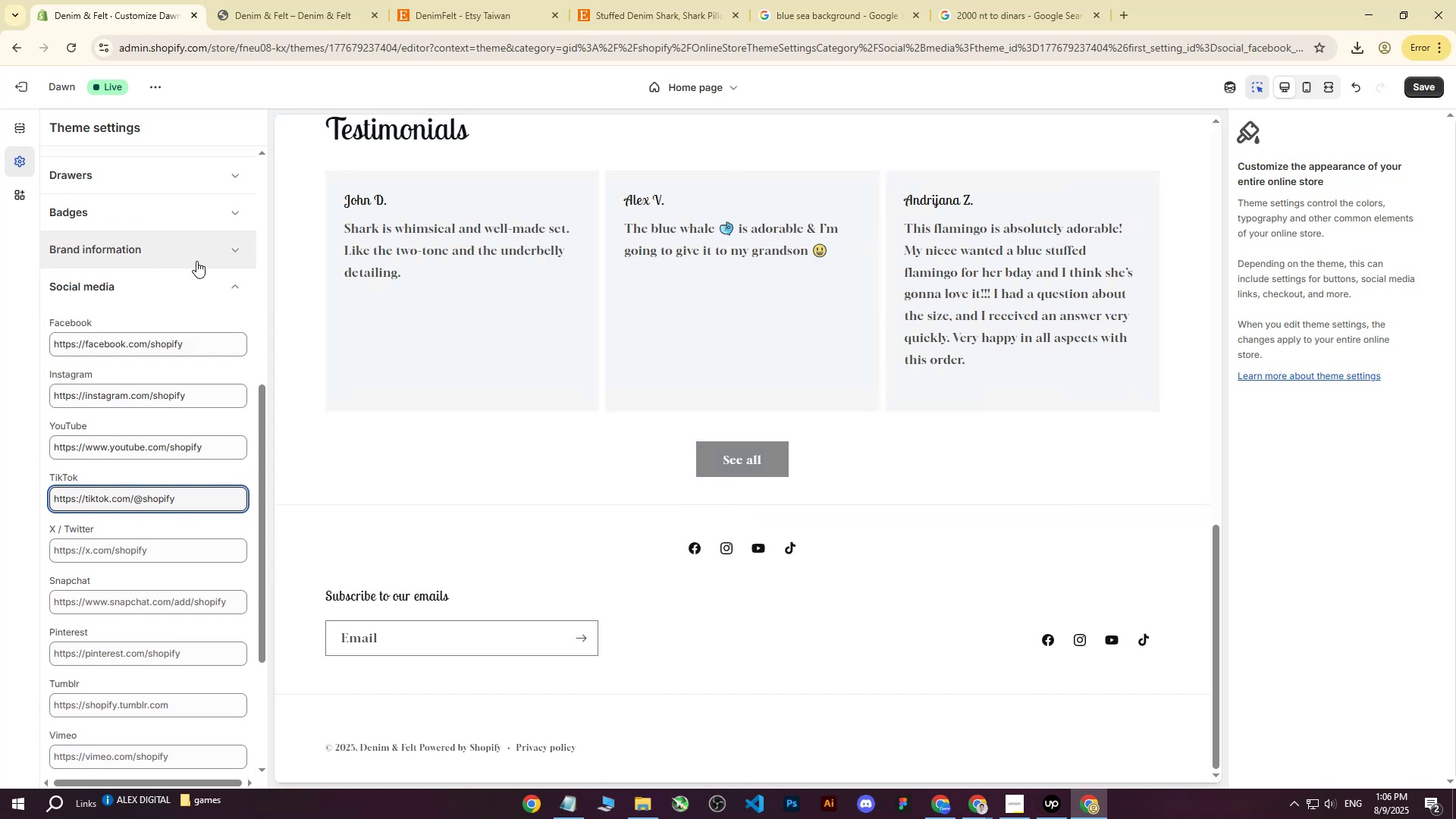 
left_click([197, 261])
 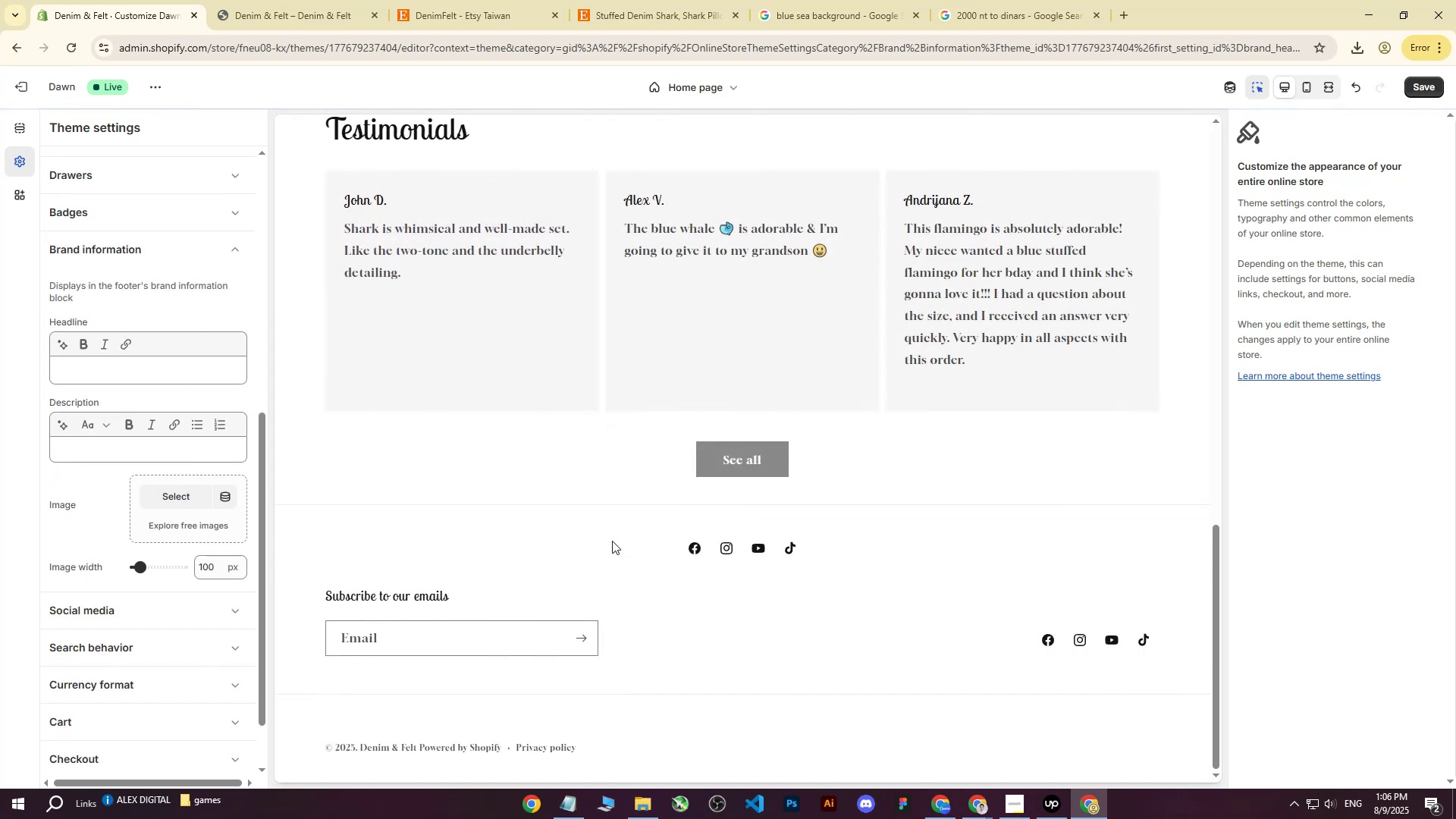 
left_click([79, 365])
 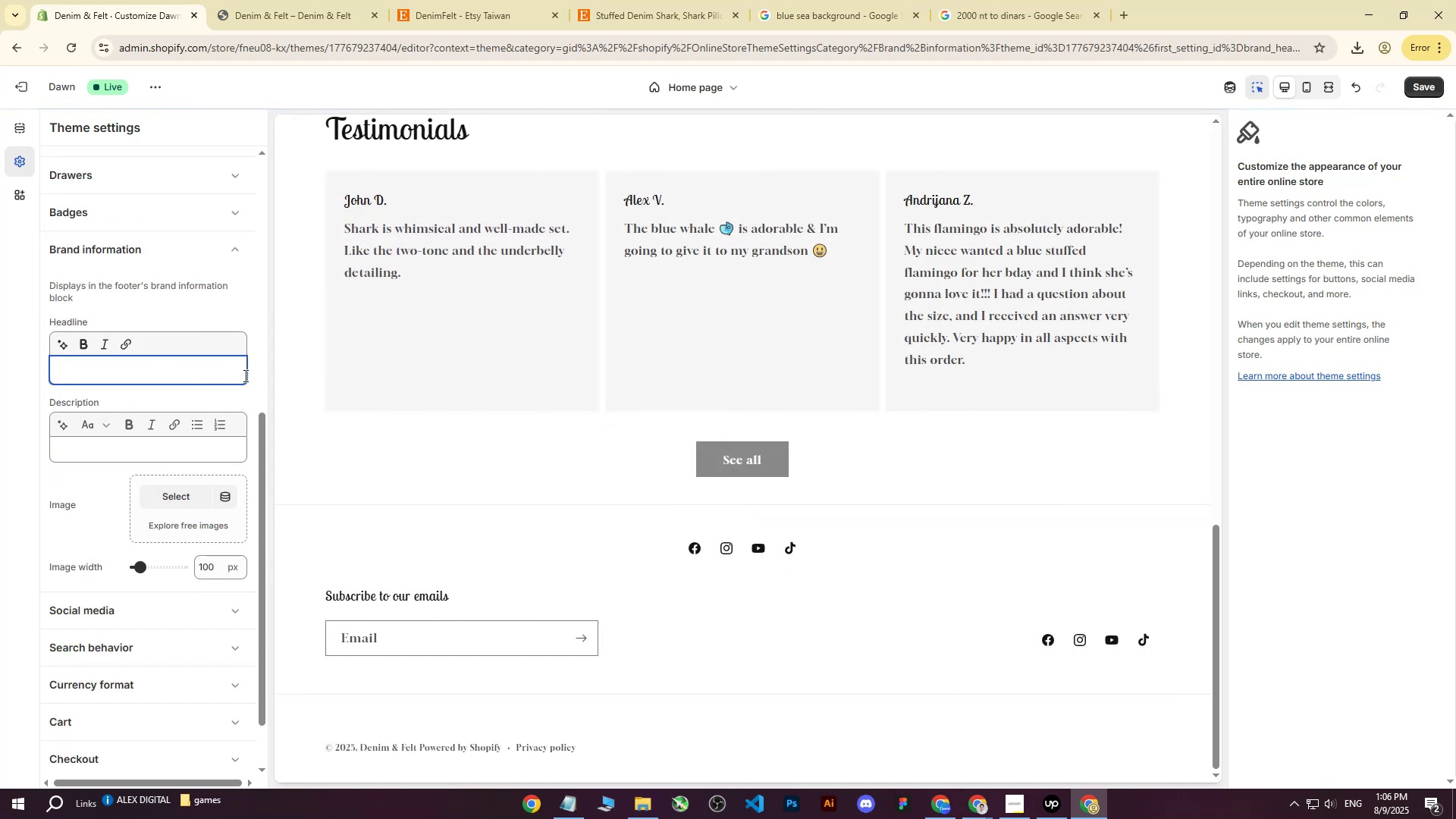 
type(haha)
 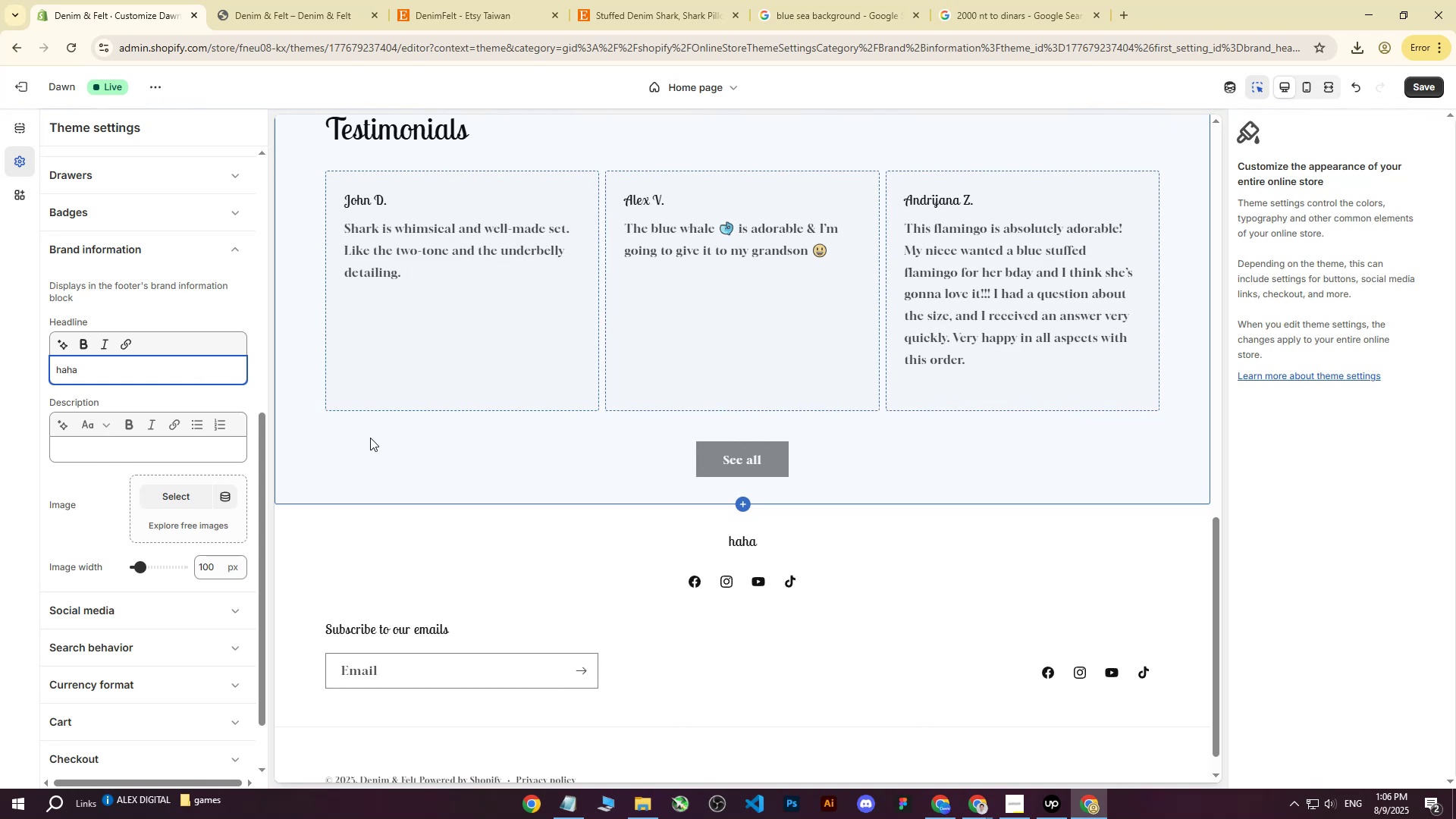 
left_click_drag(start_coordinate=[96, 372], to_coordinate=[0, 370])
 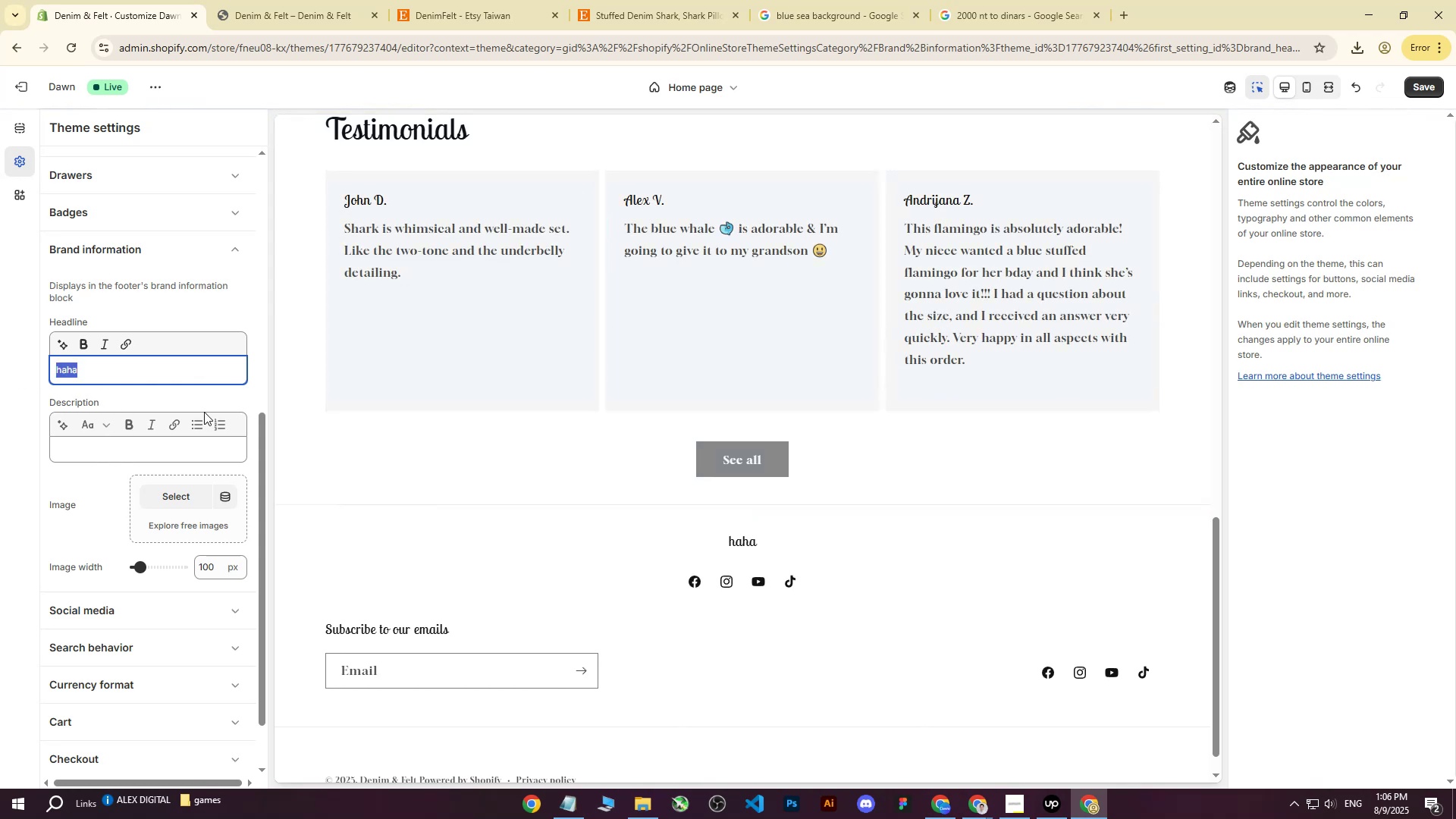 
key(Backspace)
 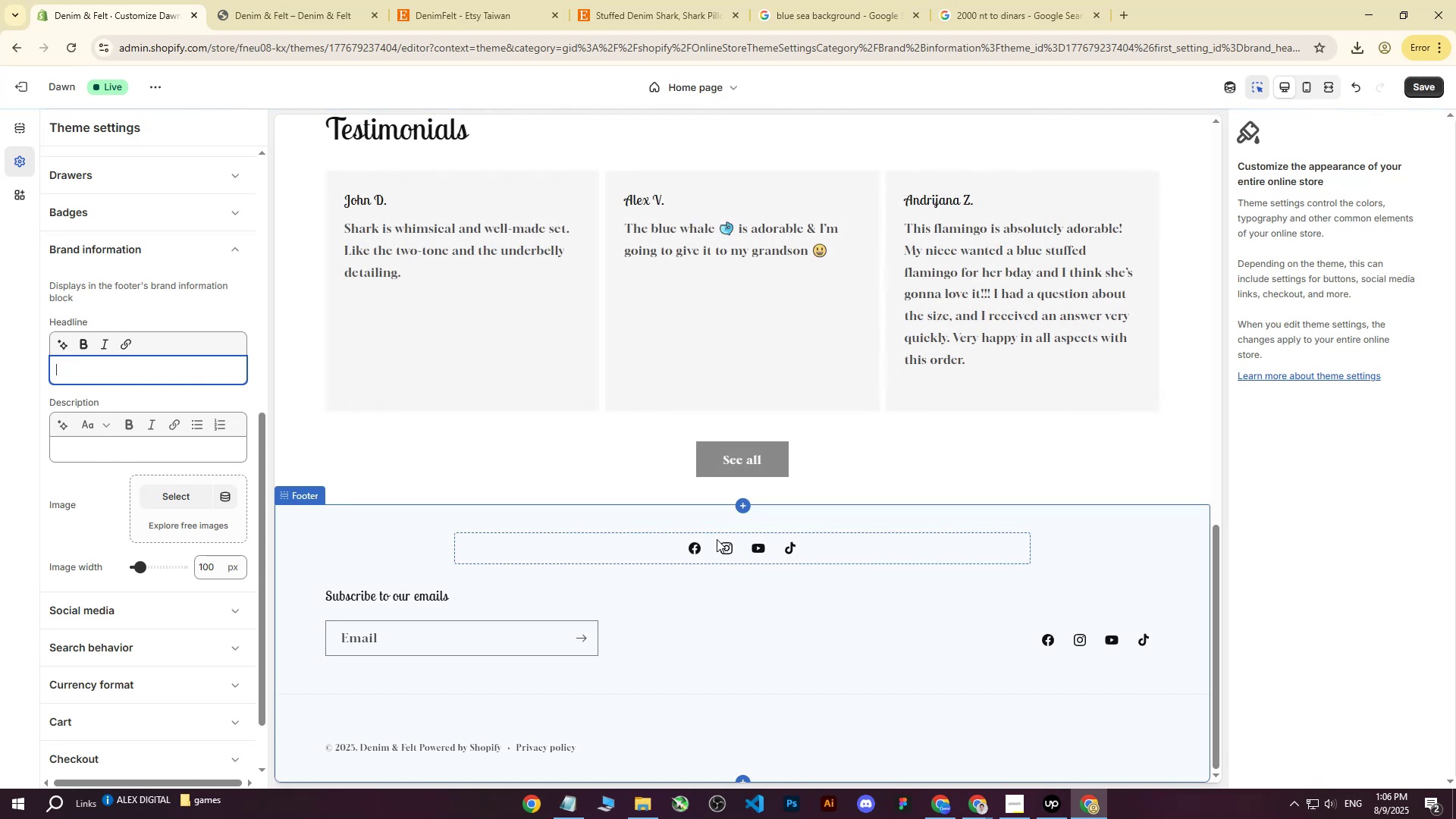 
wait(6.91)
 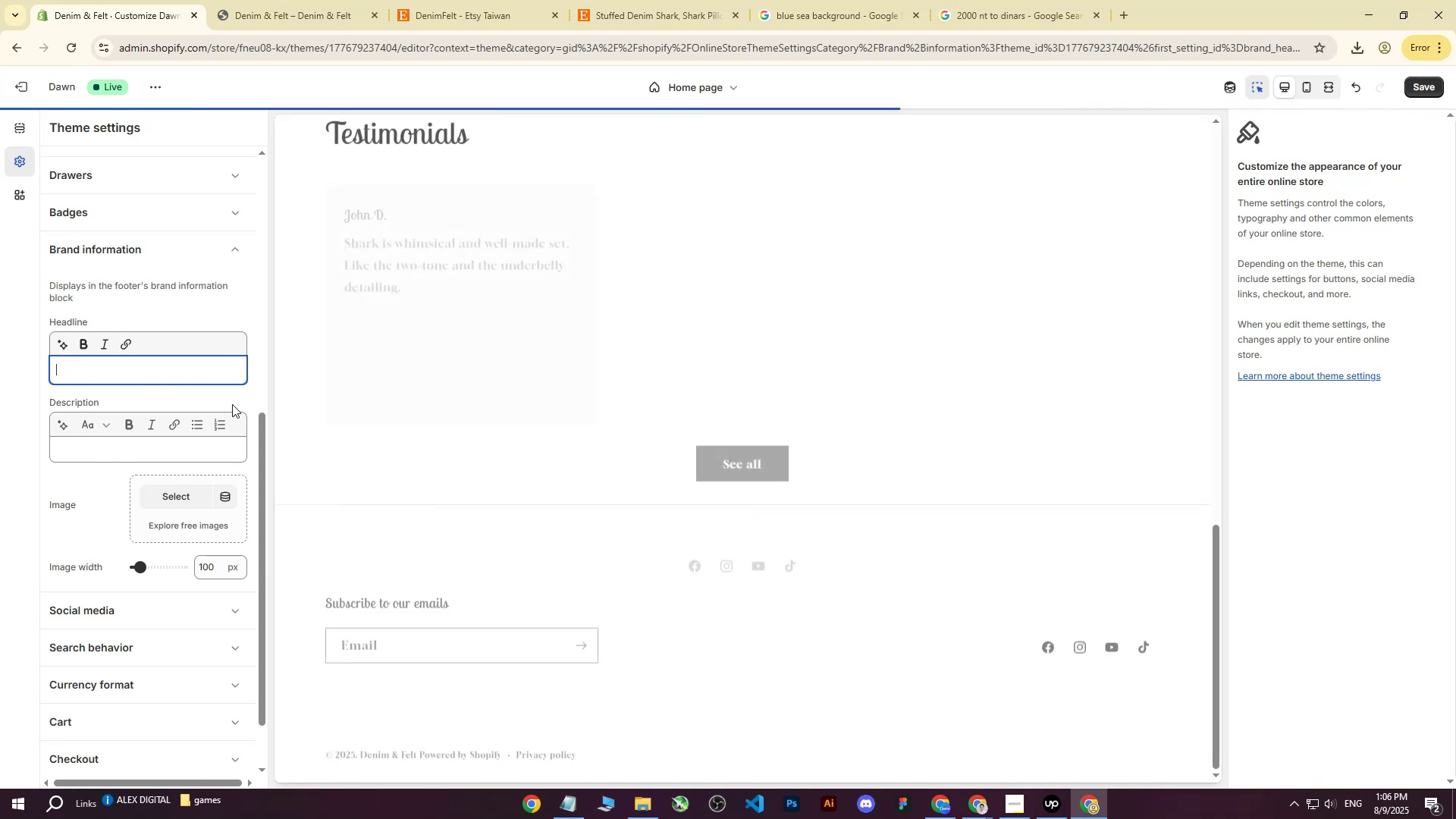 
left_click([638, 546])
 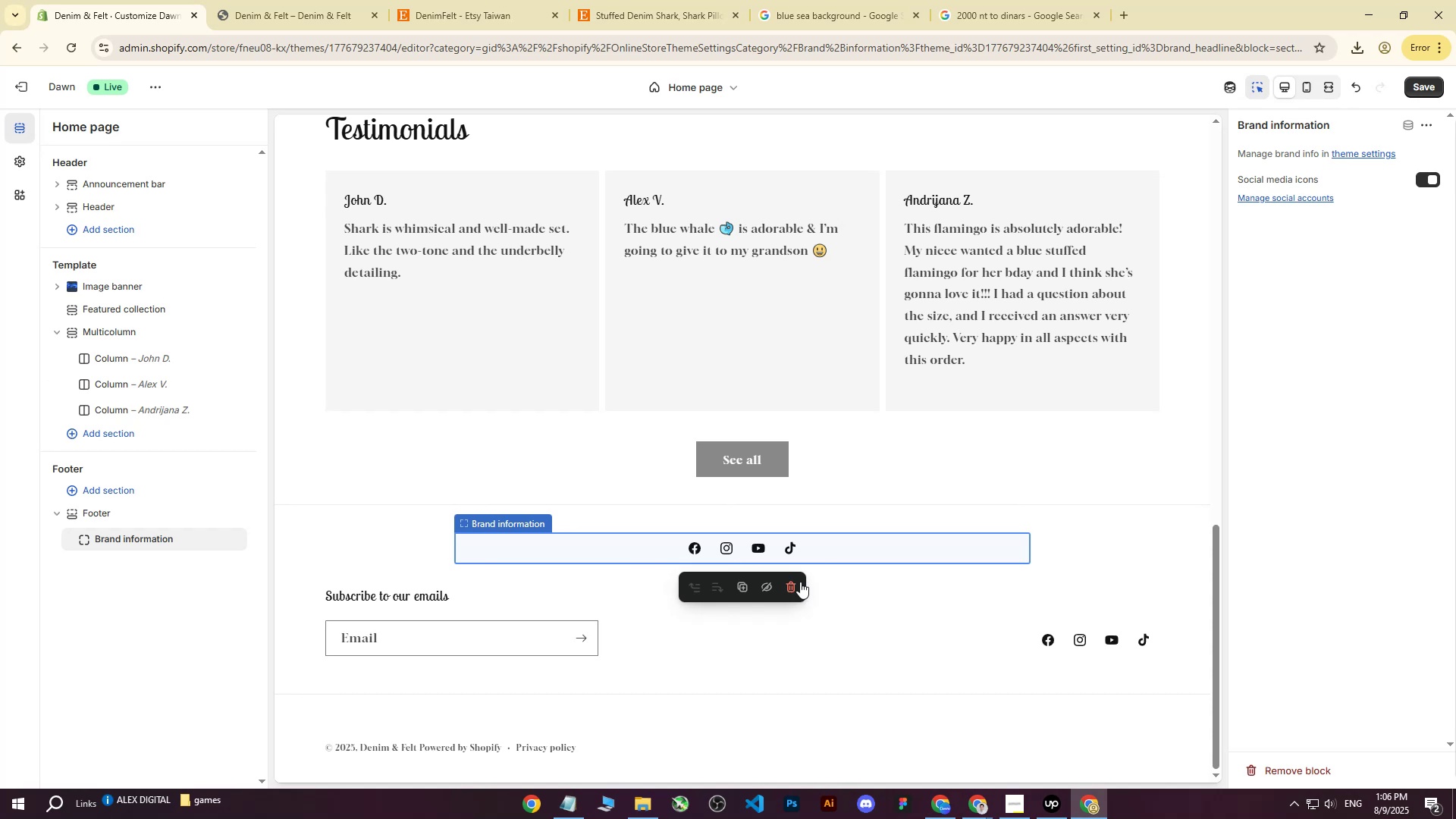 
left_click([785, 585])
 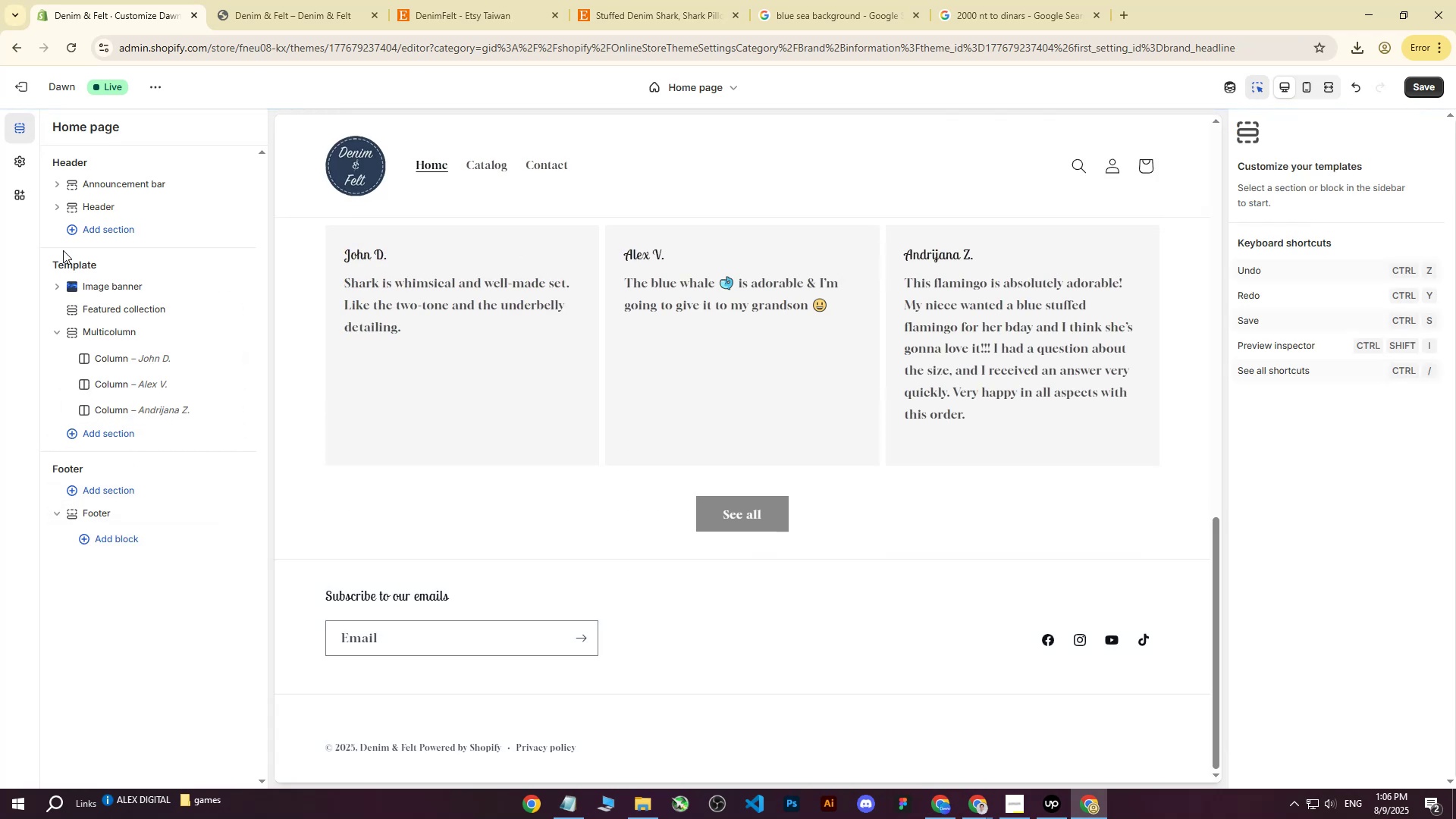 
wait(5.31)
 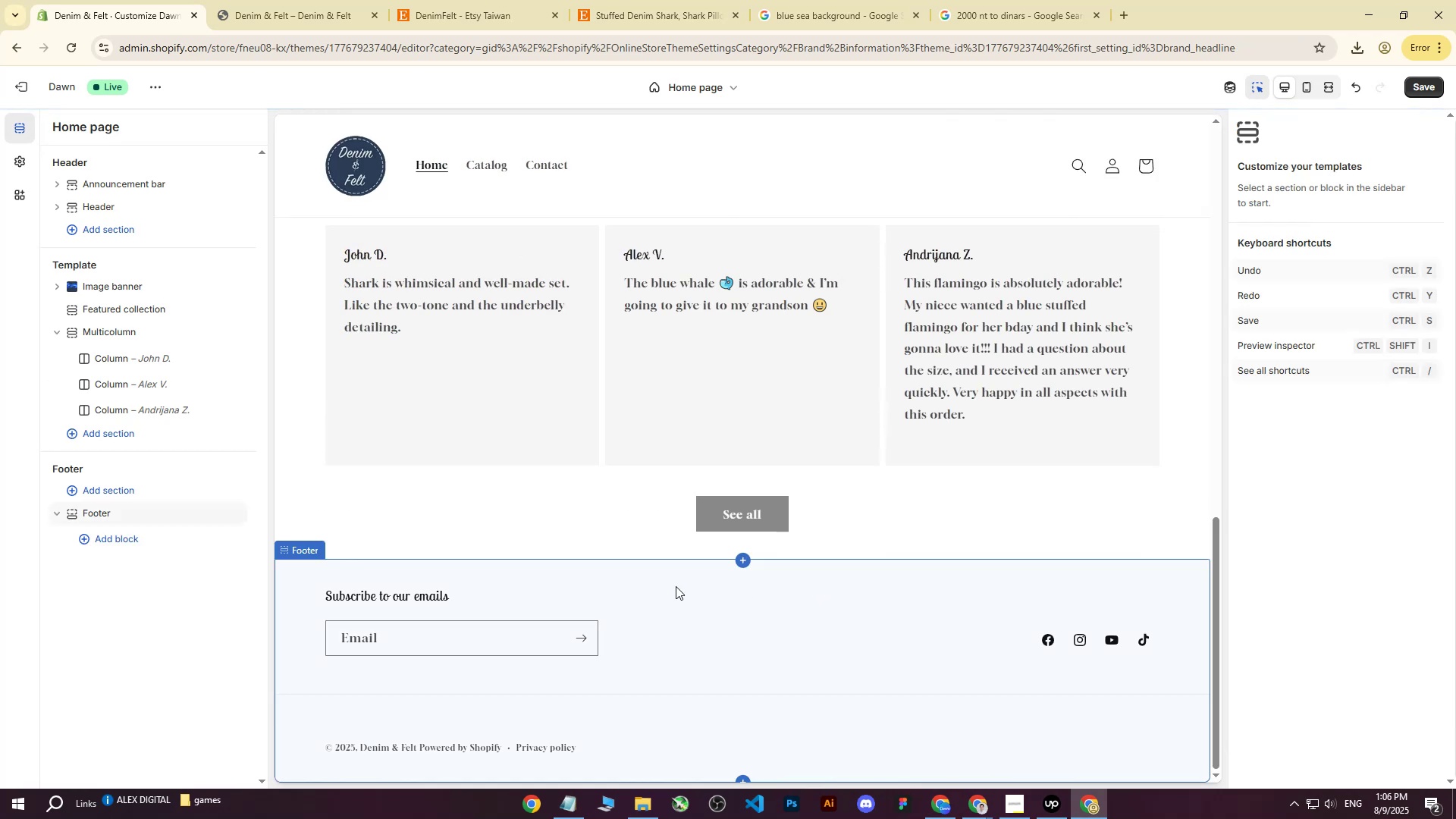 
left_click([1422, 87])
 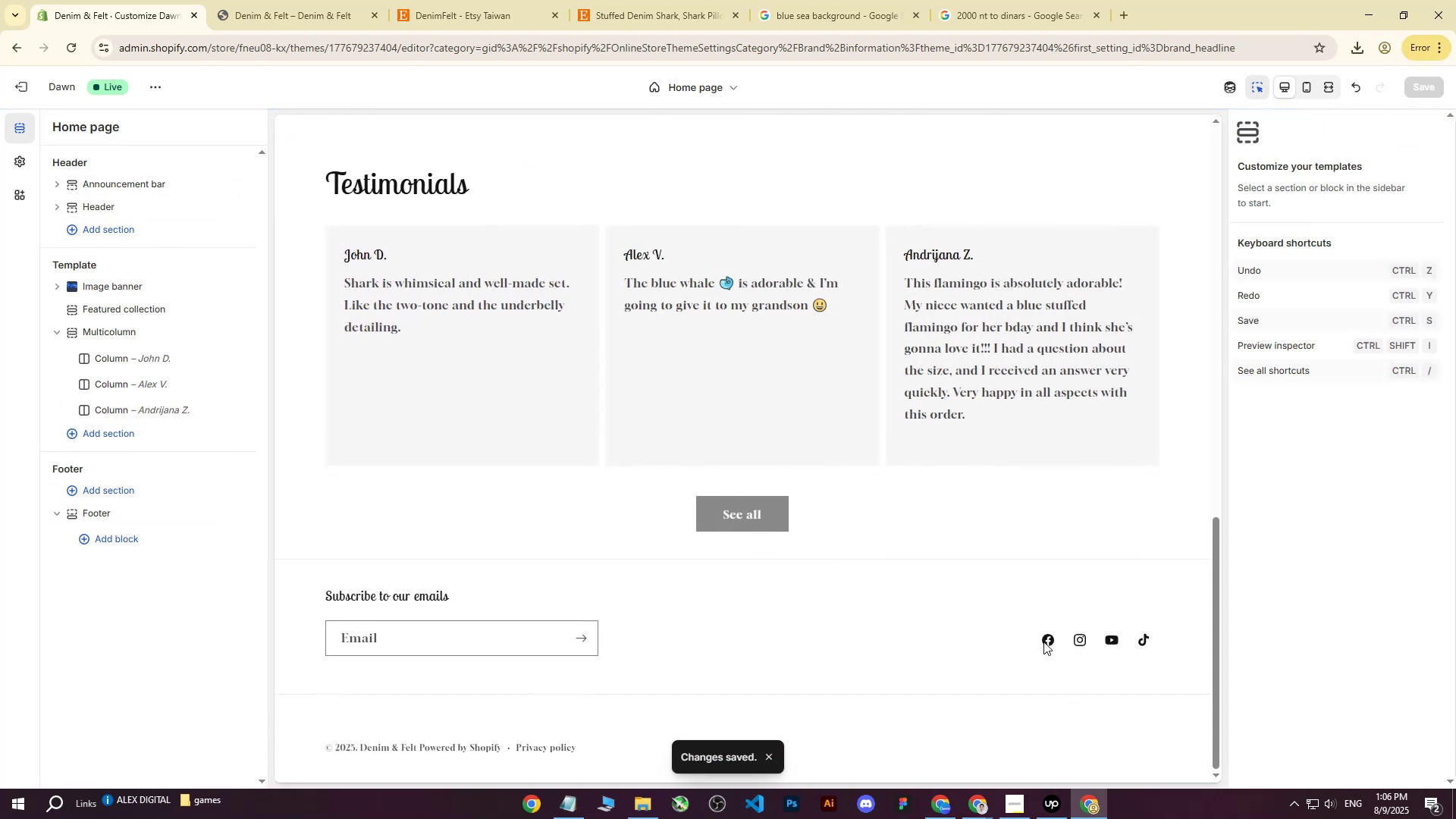 
left_click([26, 162])
 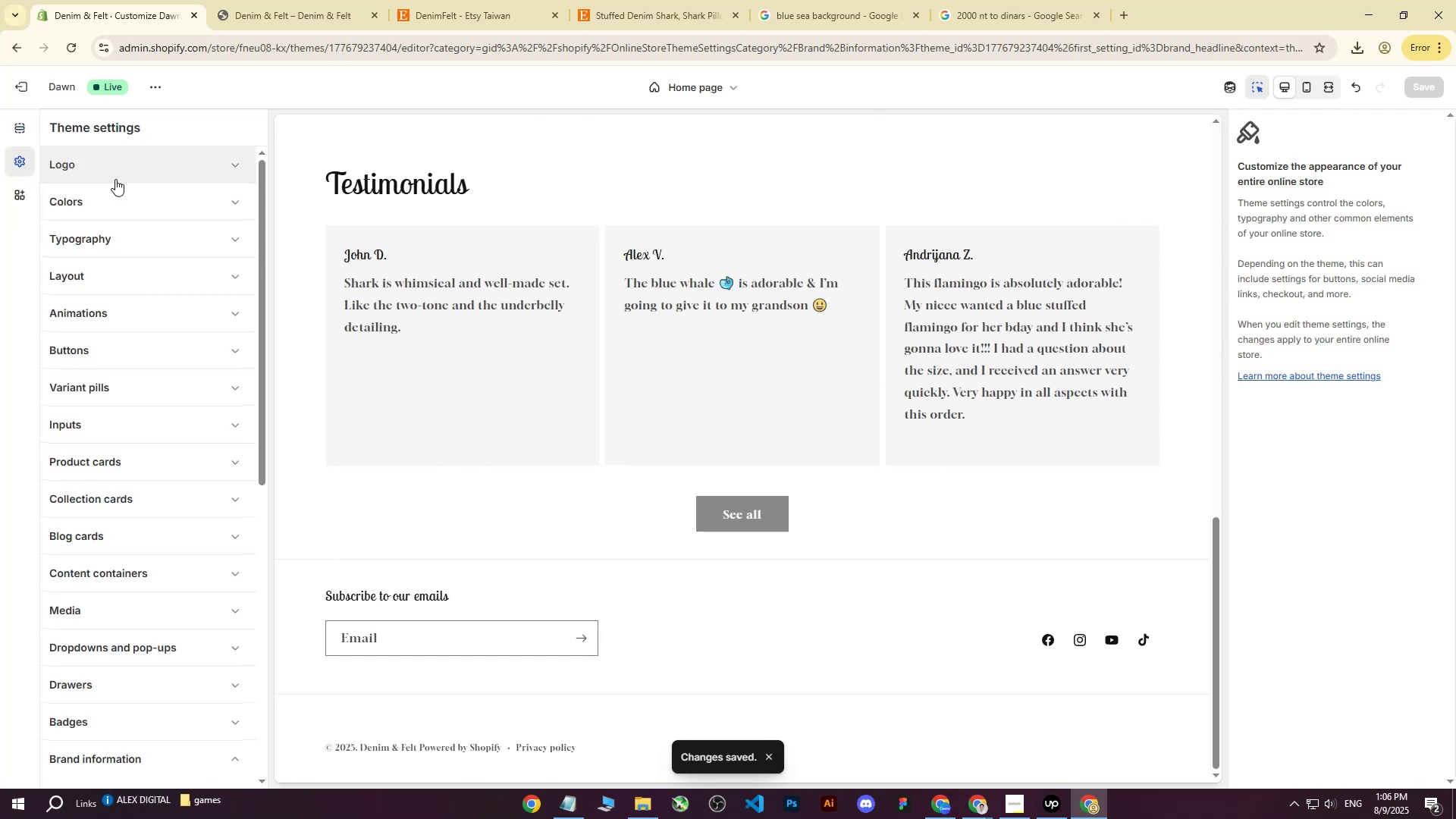 
left_click([106, 198])
 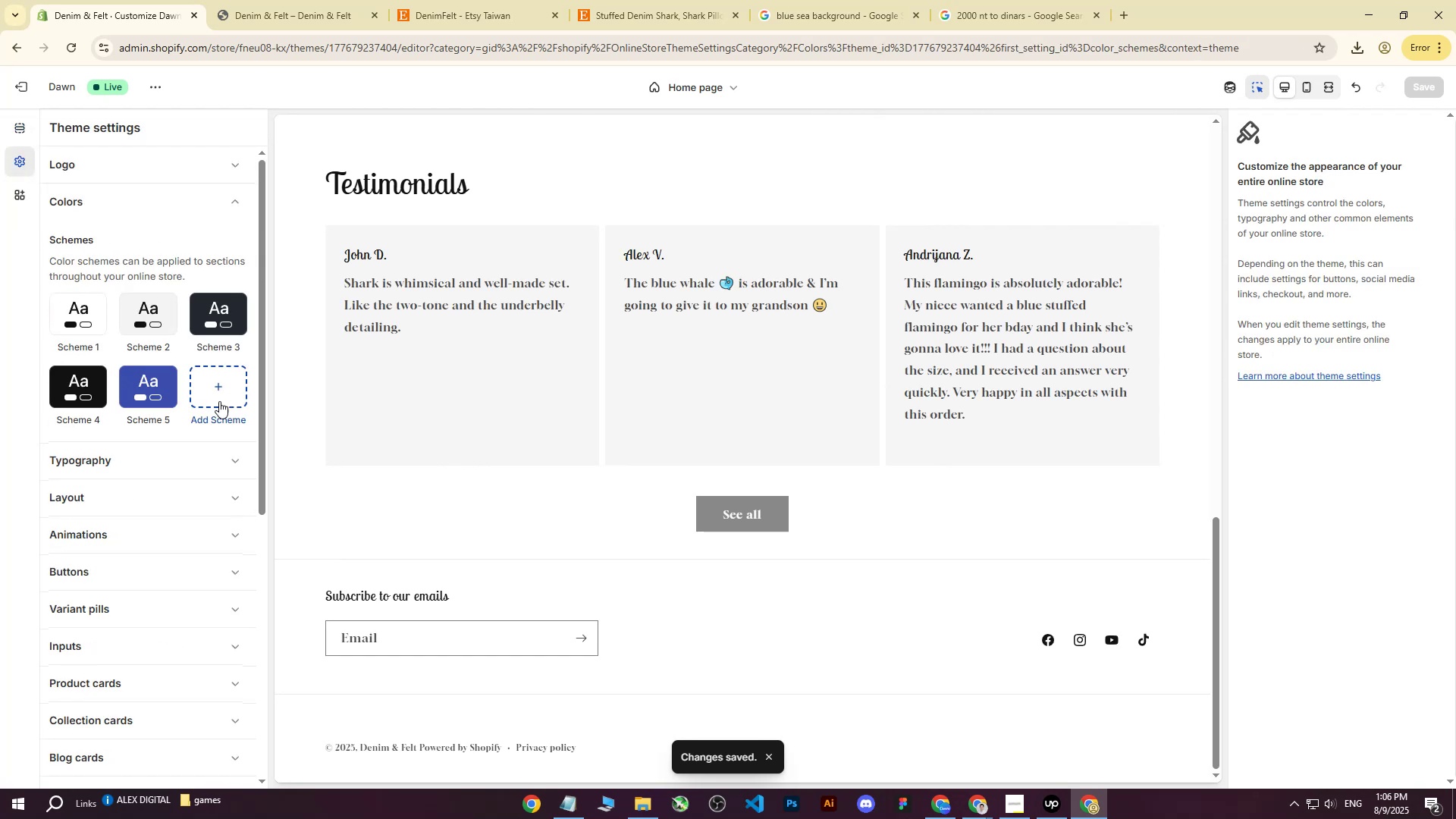 
scroll: coordinate [134, 550], scroll_direction: down, amount: 6.0
 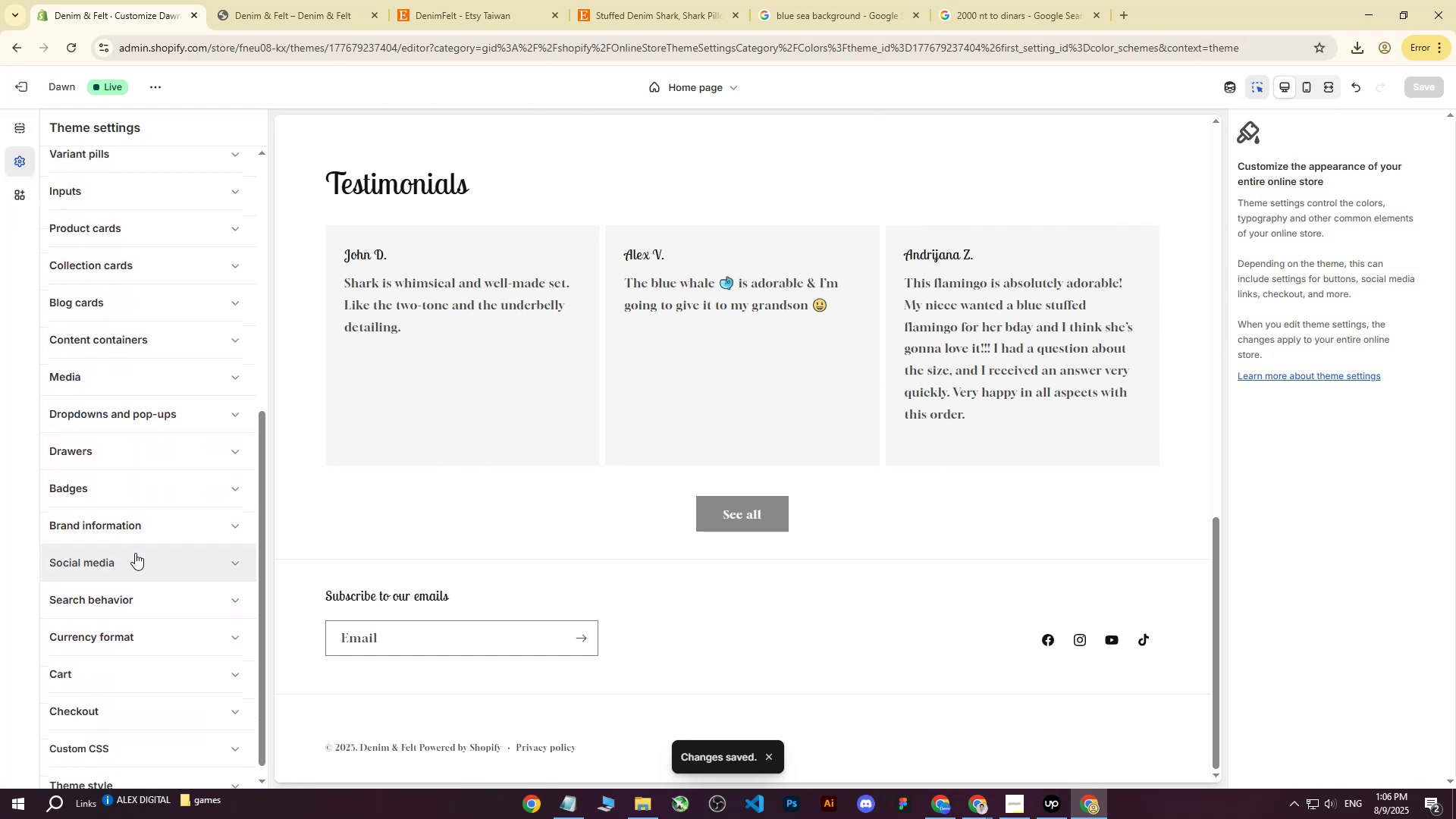 
left_click([122, 557])
 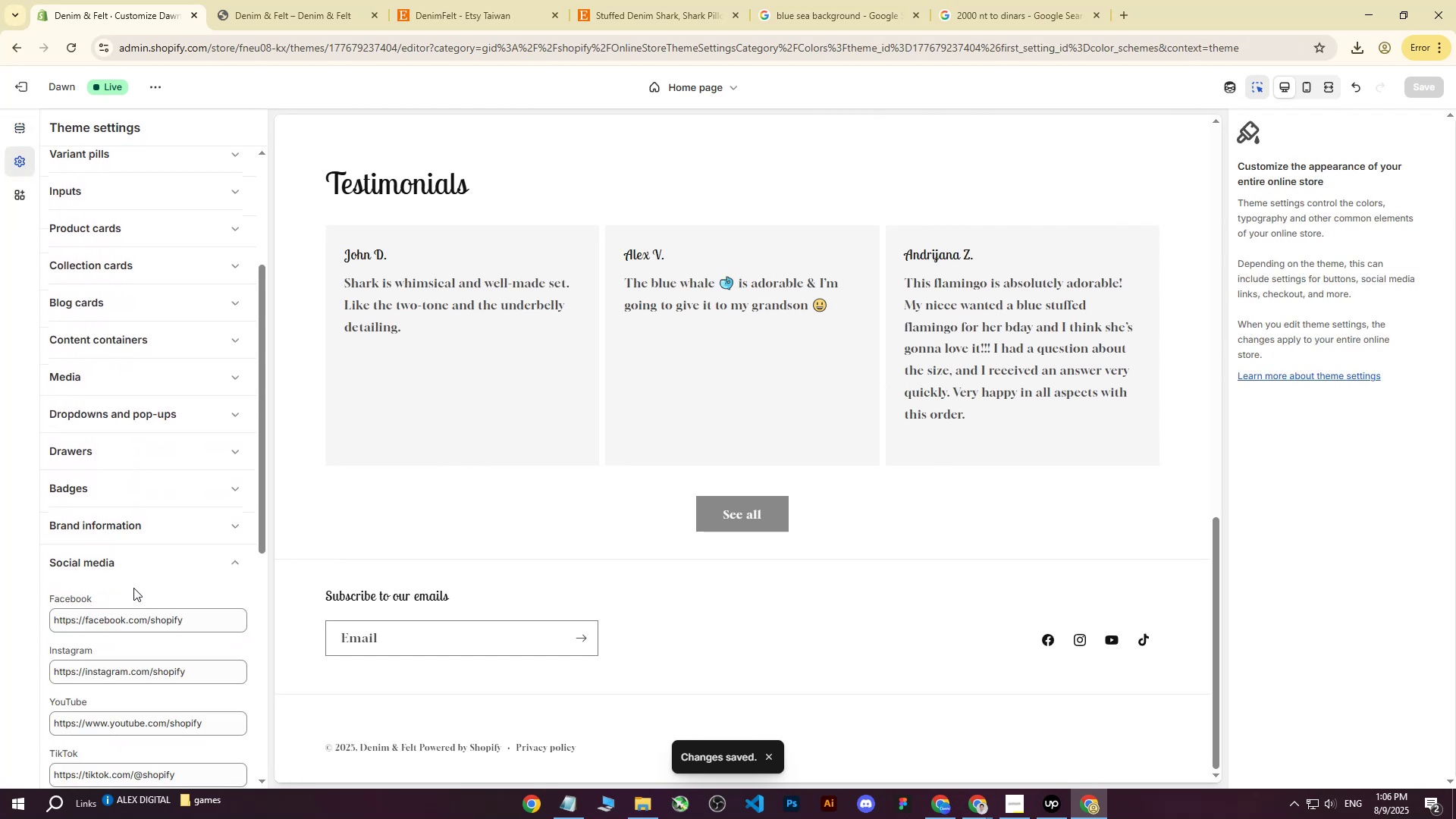 
scroll: coordinate [169, 562], scroll_direction: down, amount: 7.0
 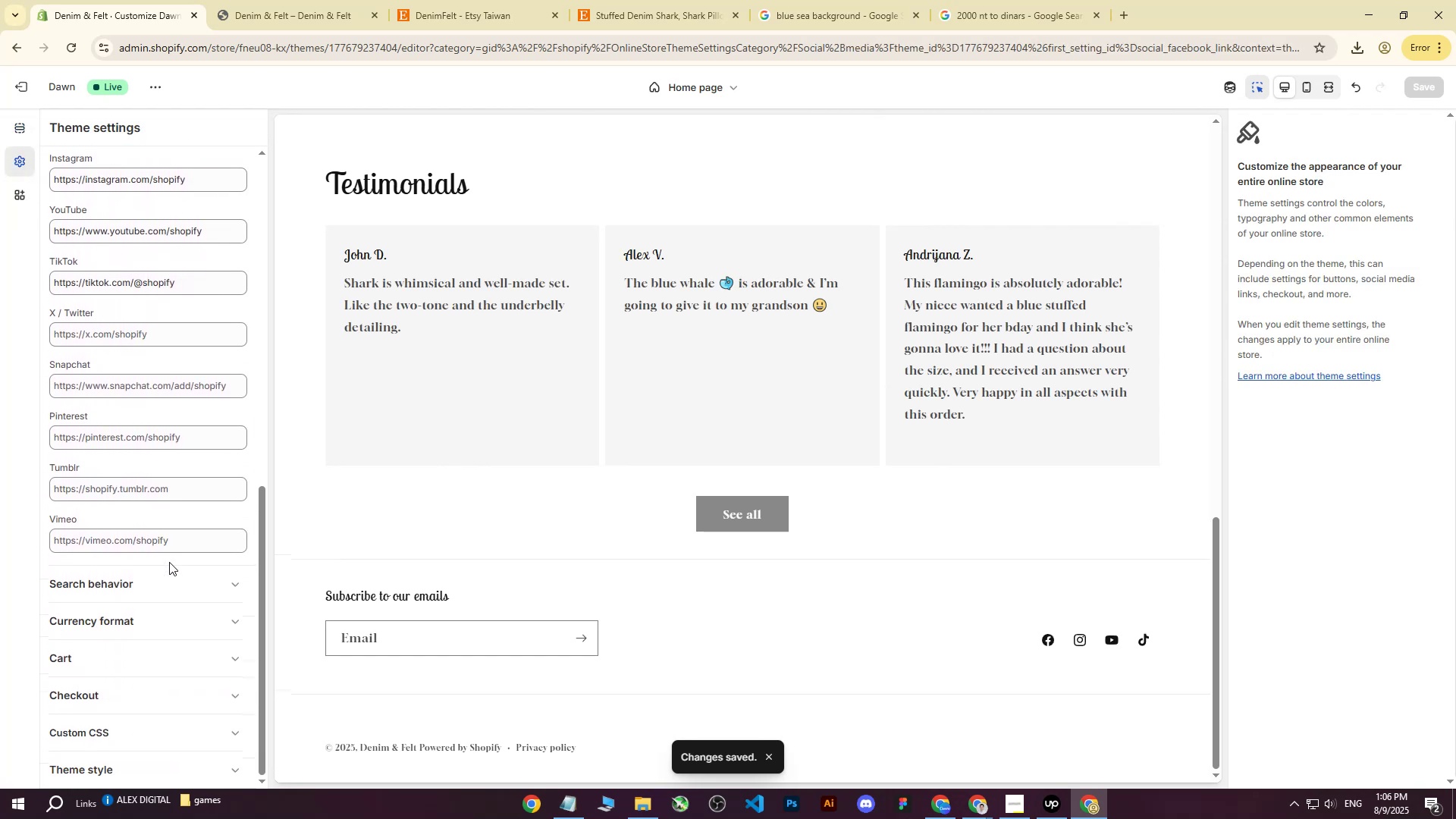 
scroll: coordinate [168, 562], scroll_direction: up, amount: 5.0
 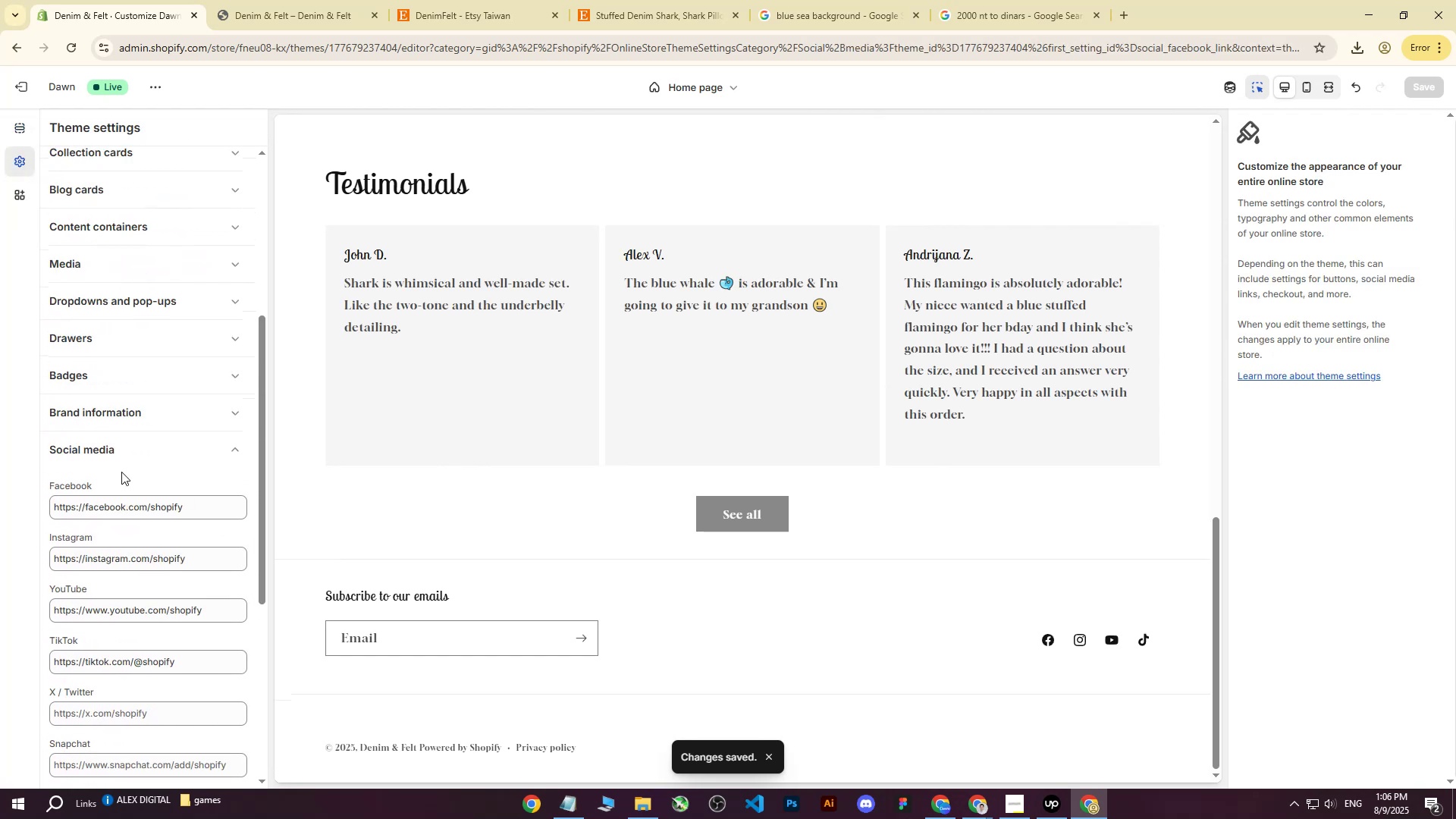 
left_click([121, 458])
 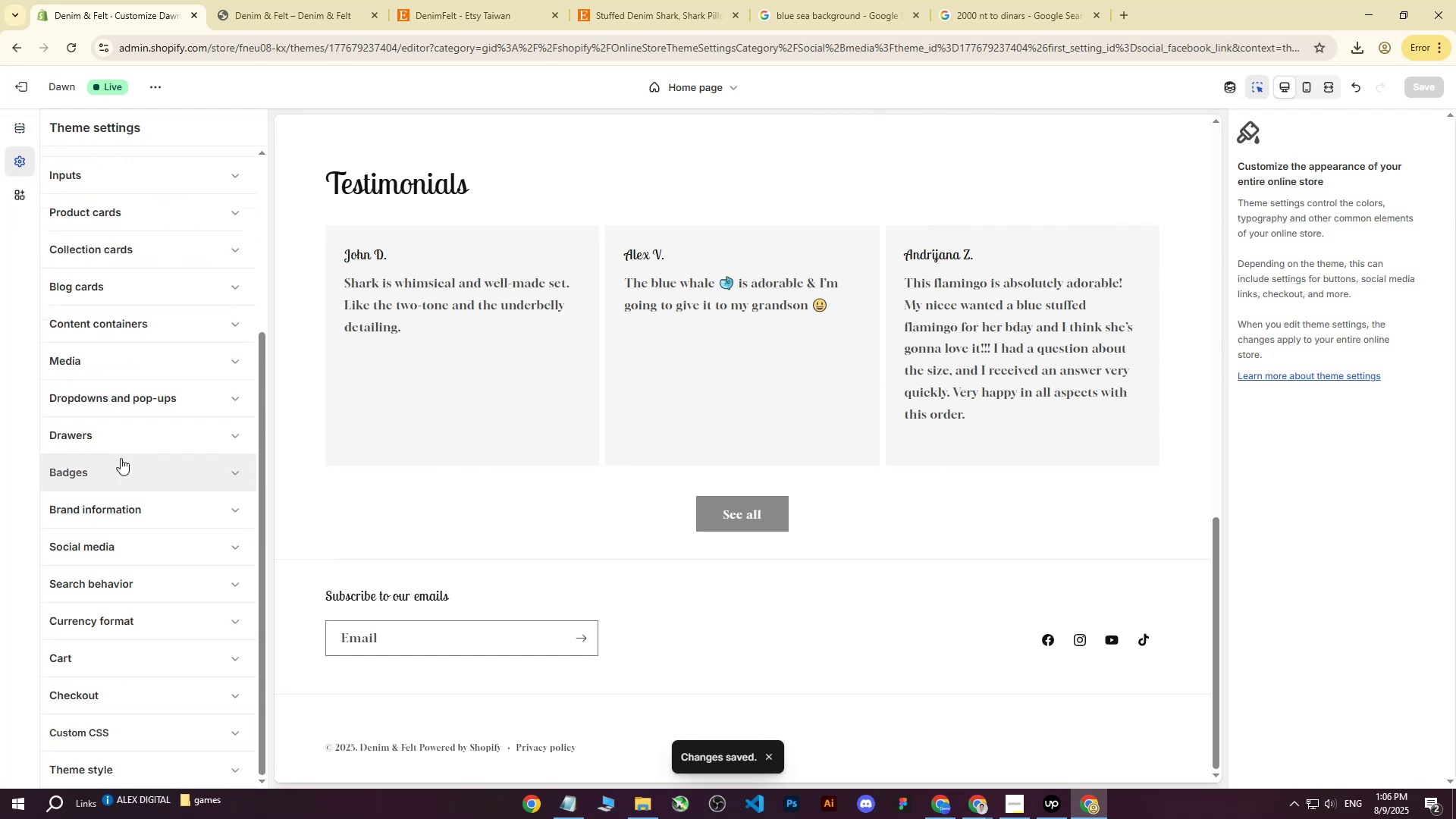 
scroll: coordinate [120, 449], scroll_direction: up, amount: 6.0
 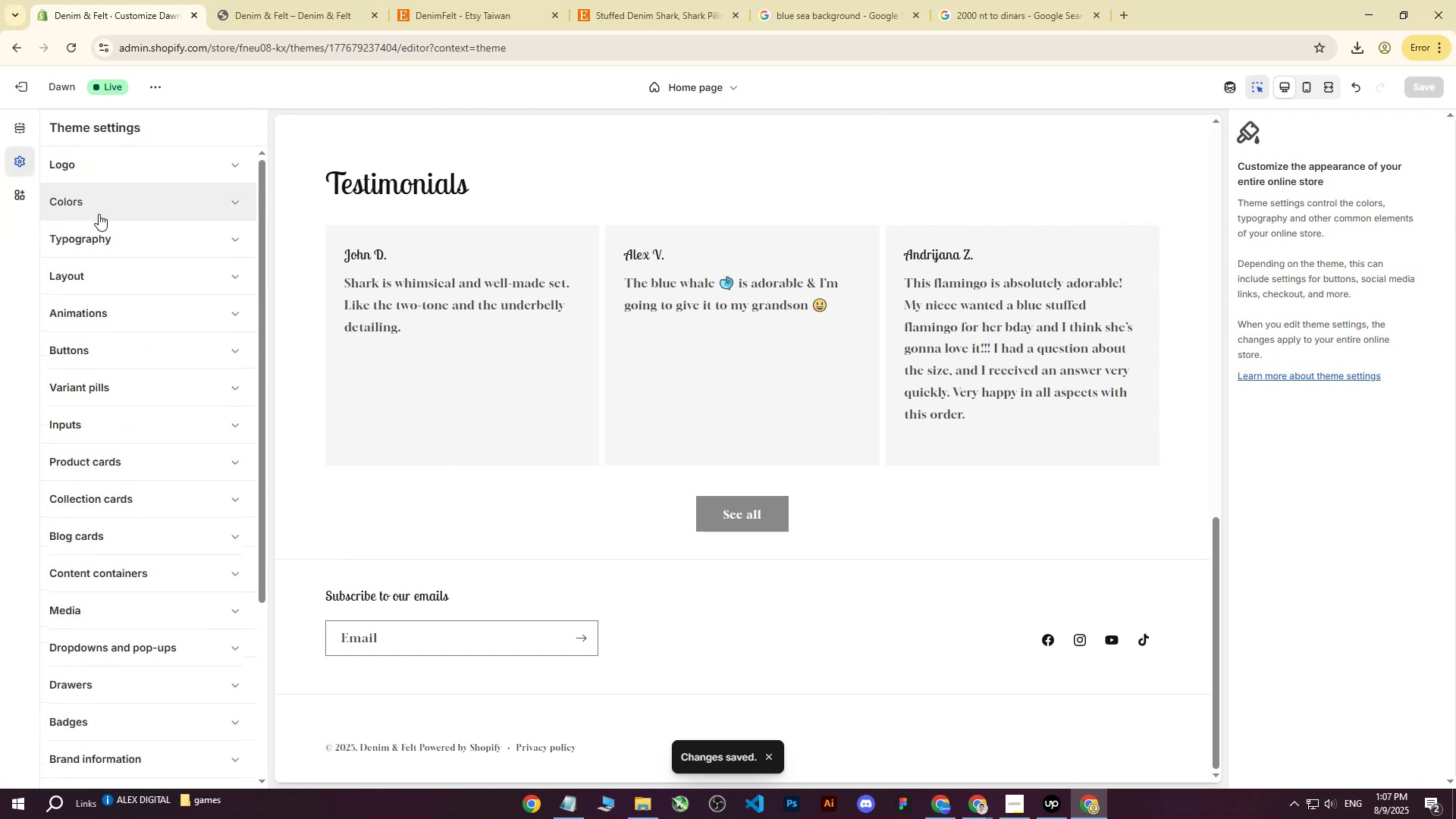 
left_click([99, 197])
 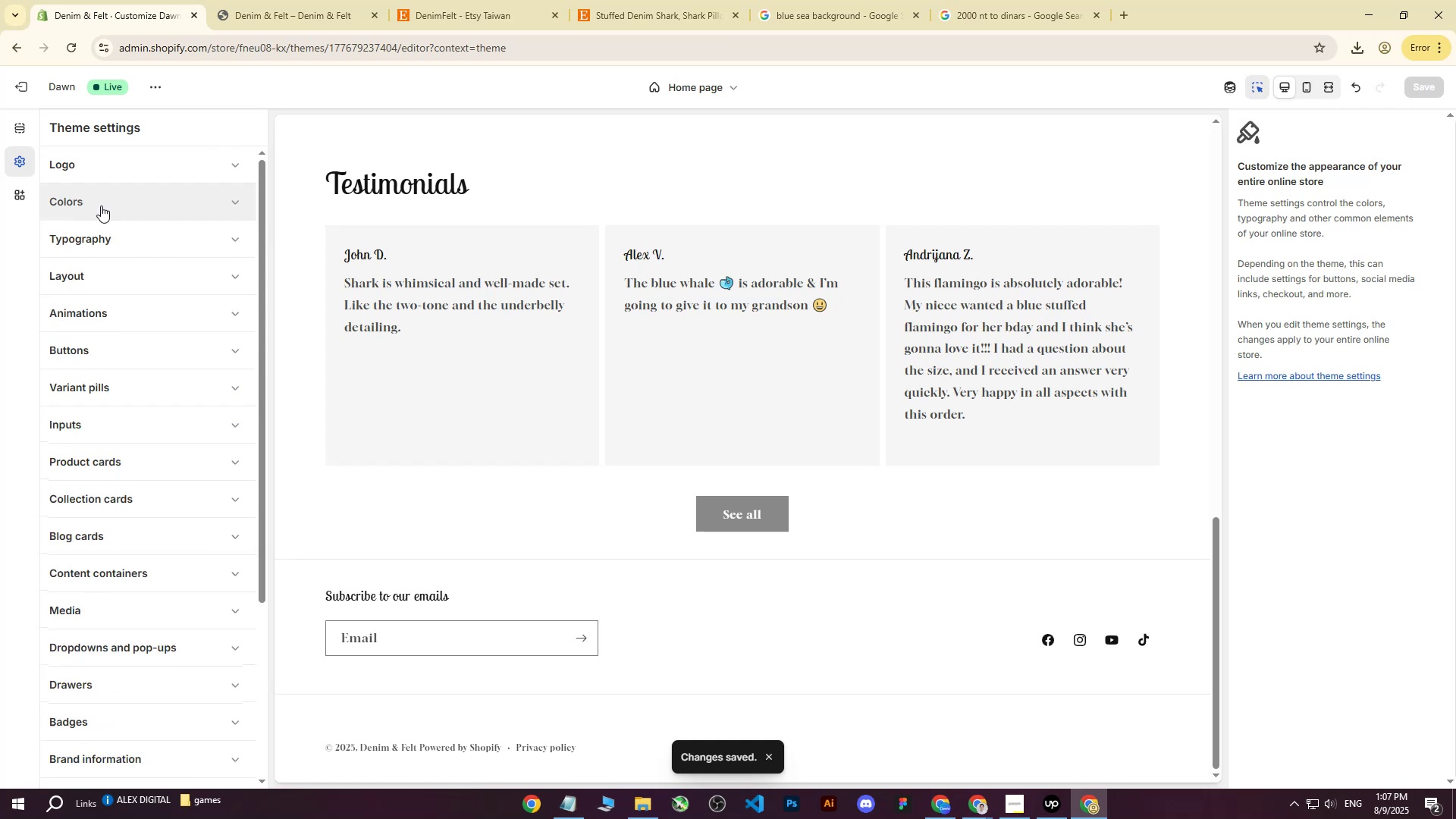 
double_click([108, 203])
 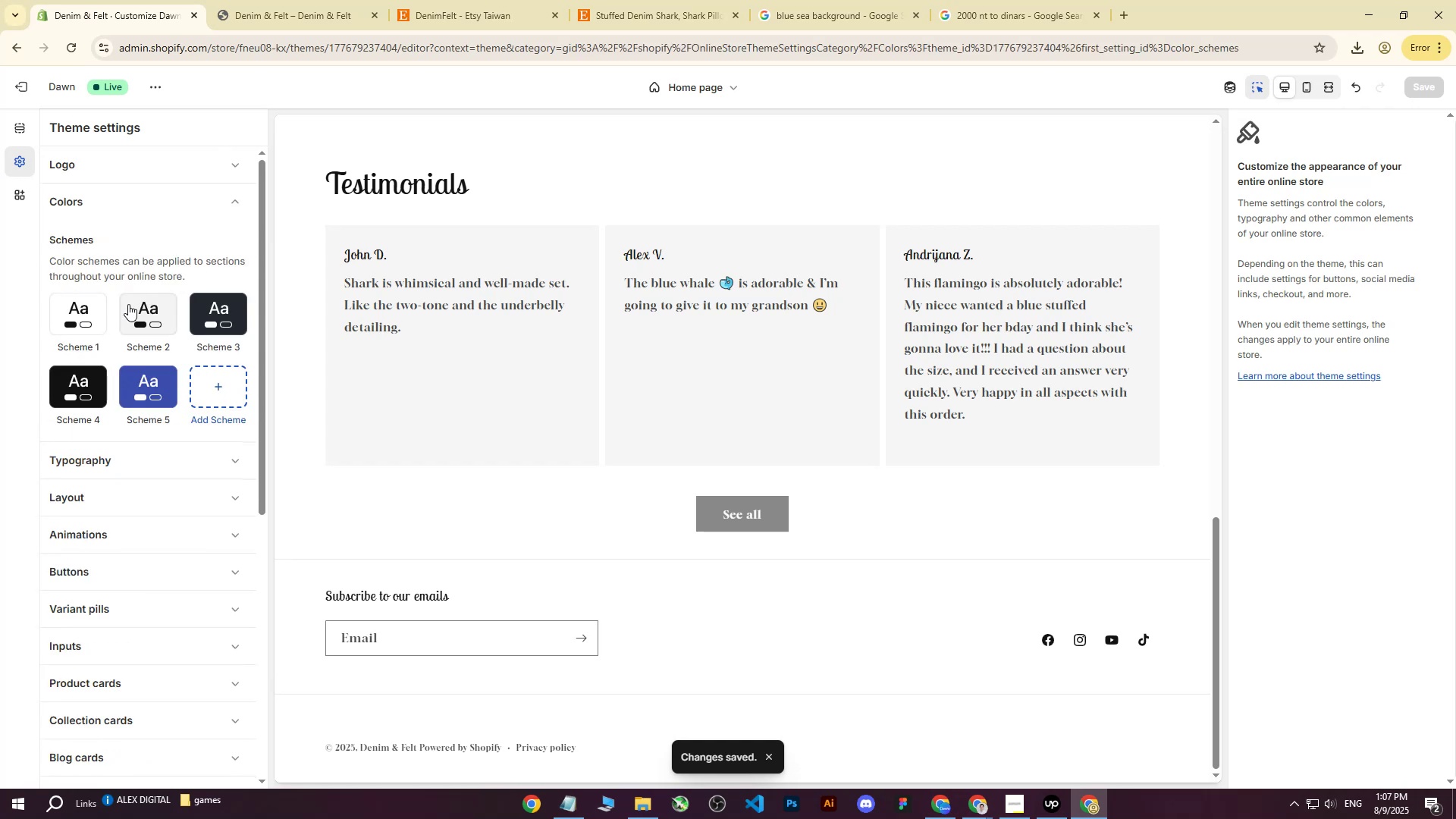 
left_click([77, 313])
 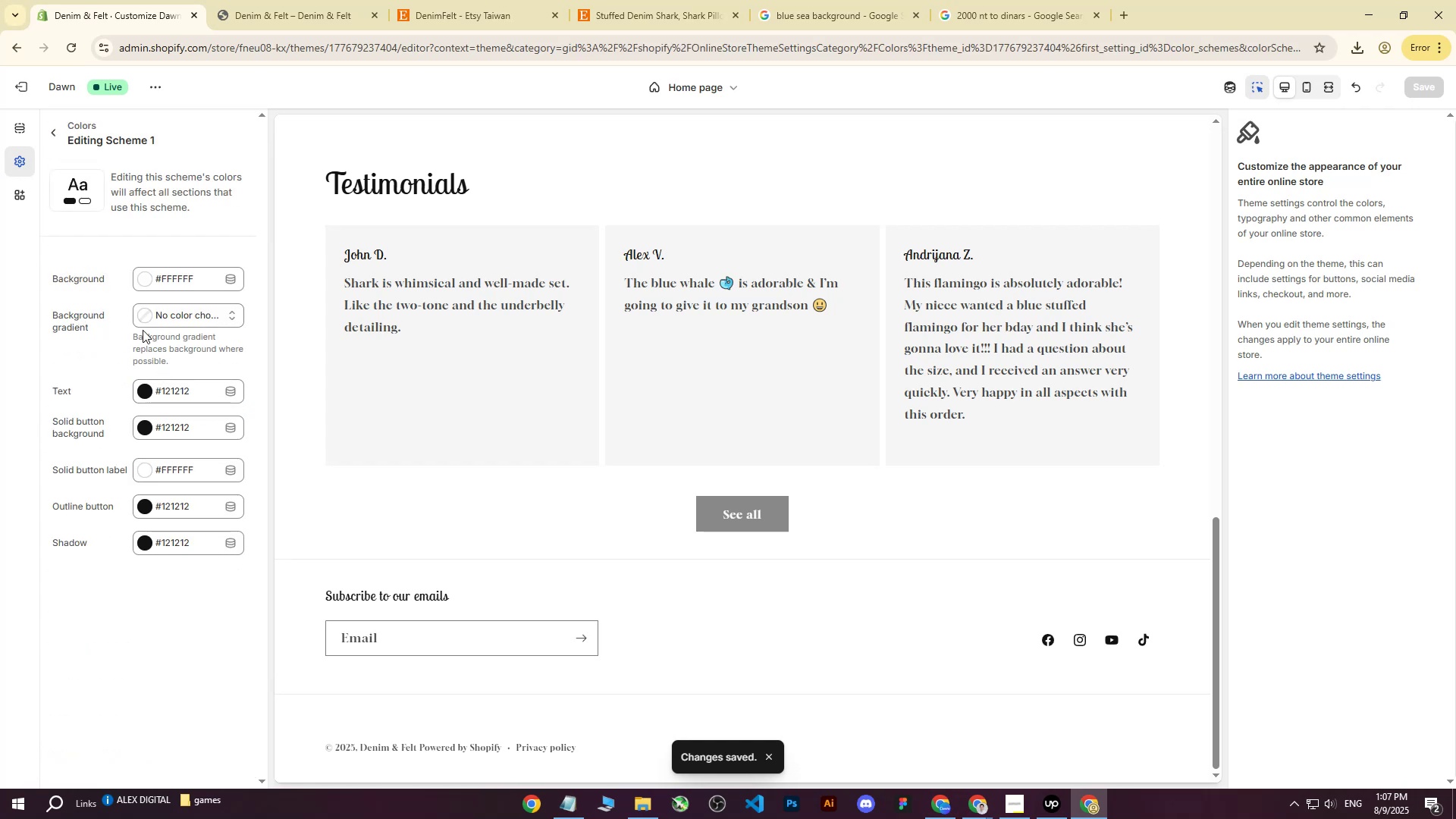 
left_click([56, 141])
 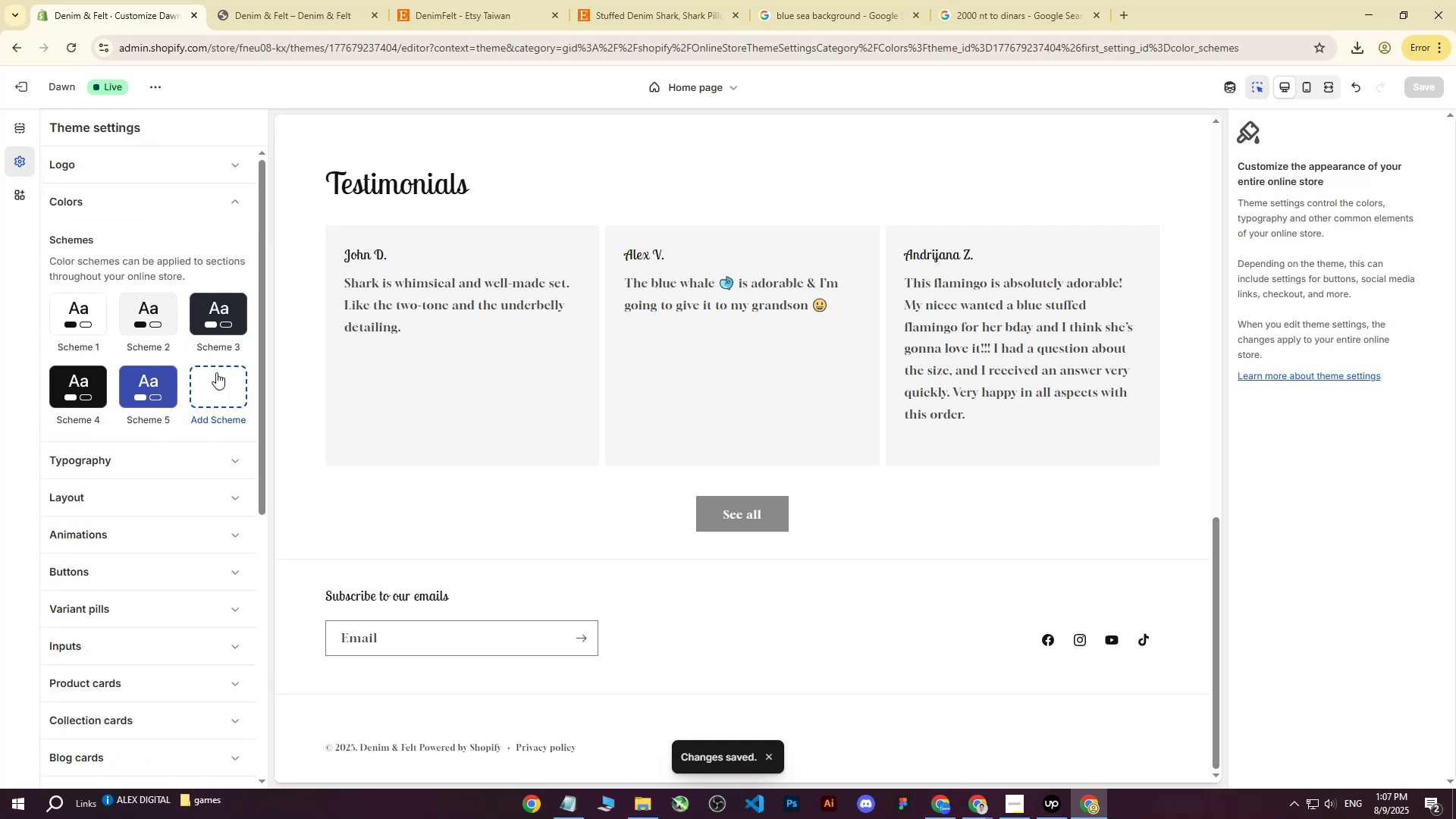 
left_click([218, 384])
 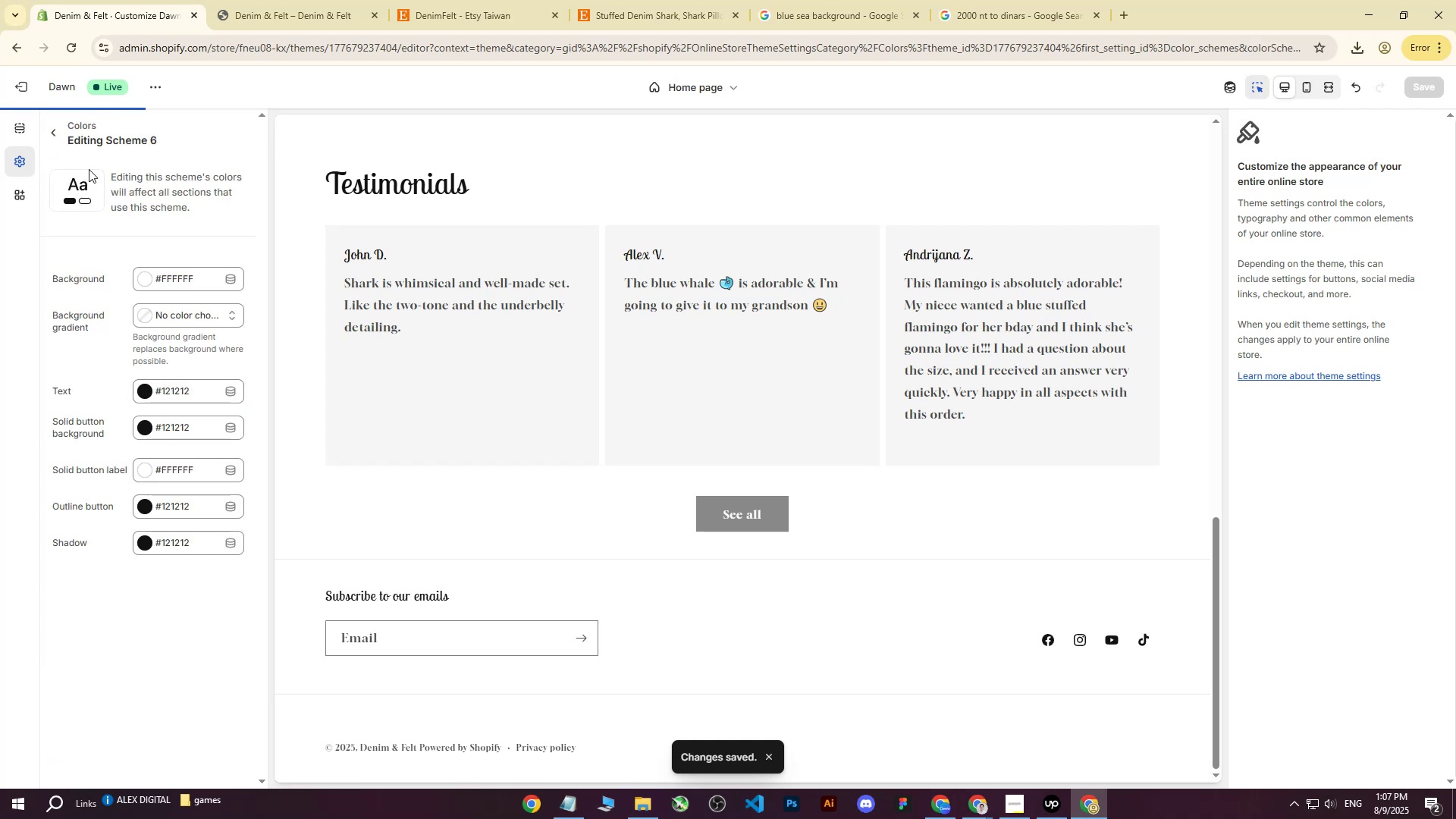 
left_click([47, 135])
 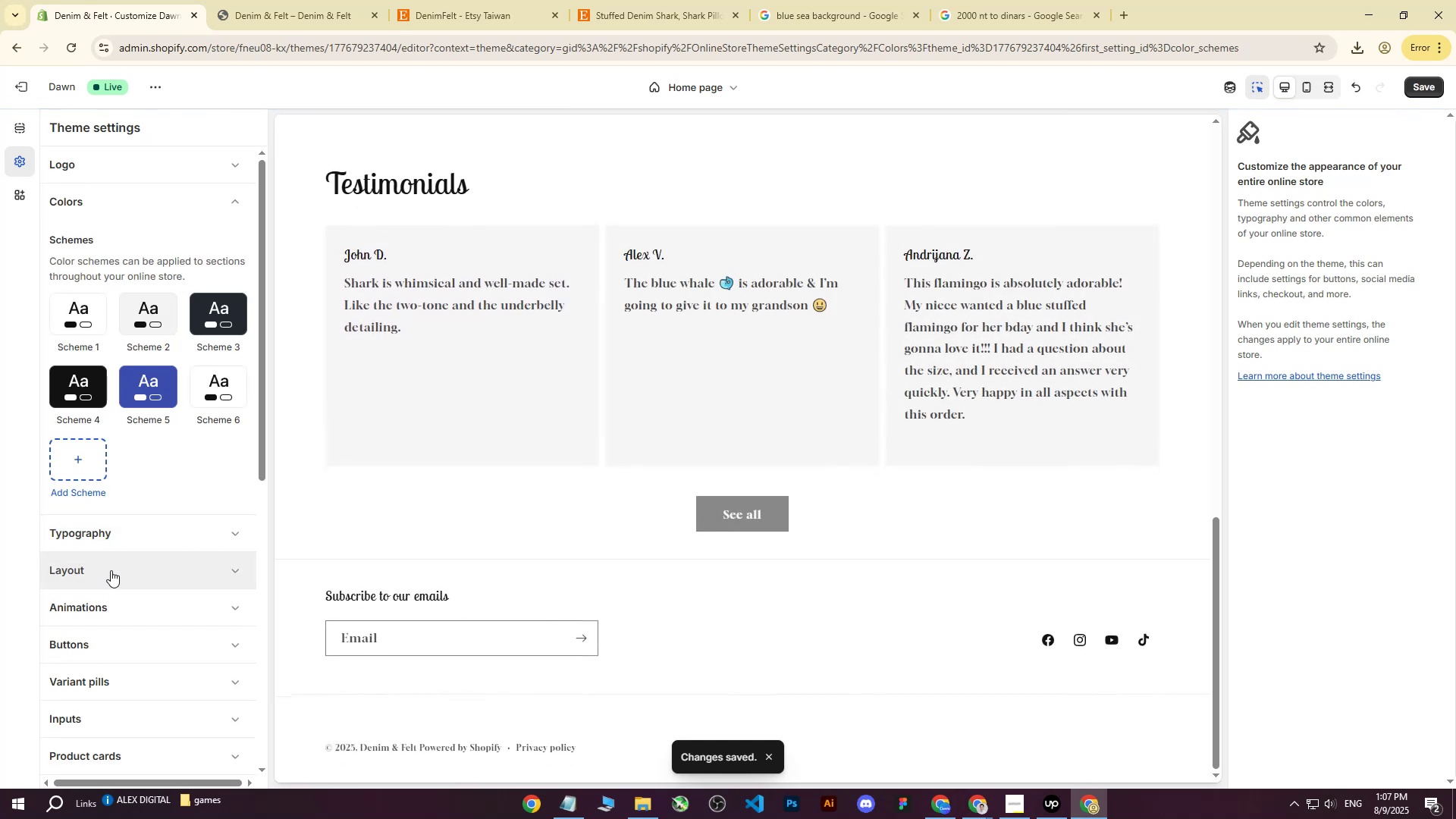 
scroll: coordinate [129, 576], scroll_direction: down, amount: 4.0
 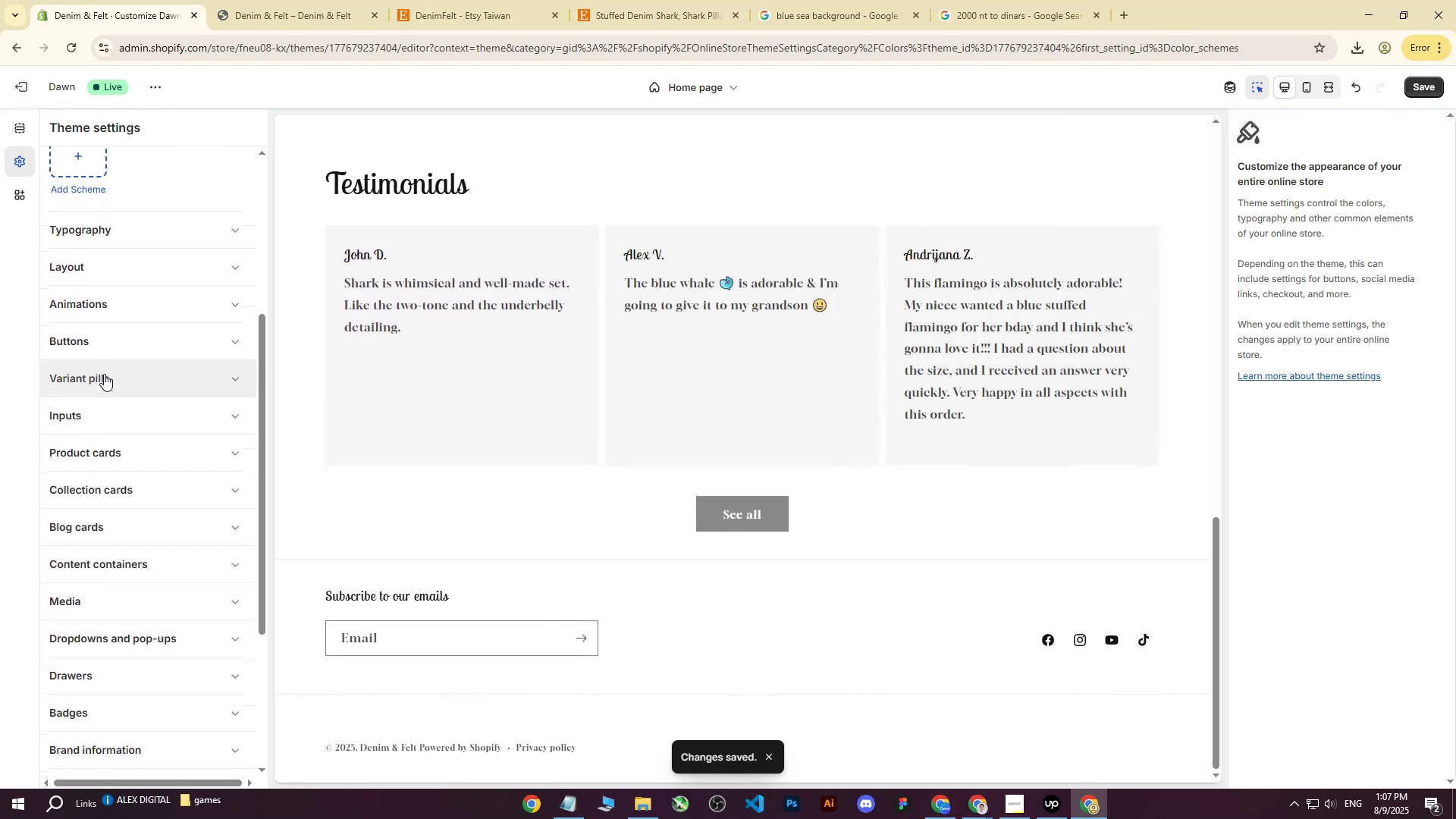 
left_click([106, 353])
 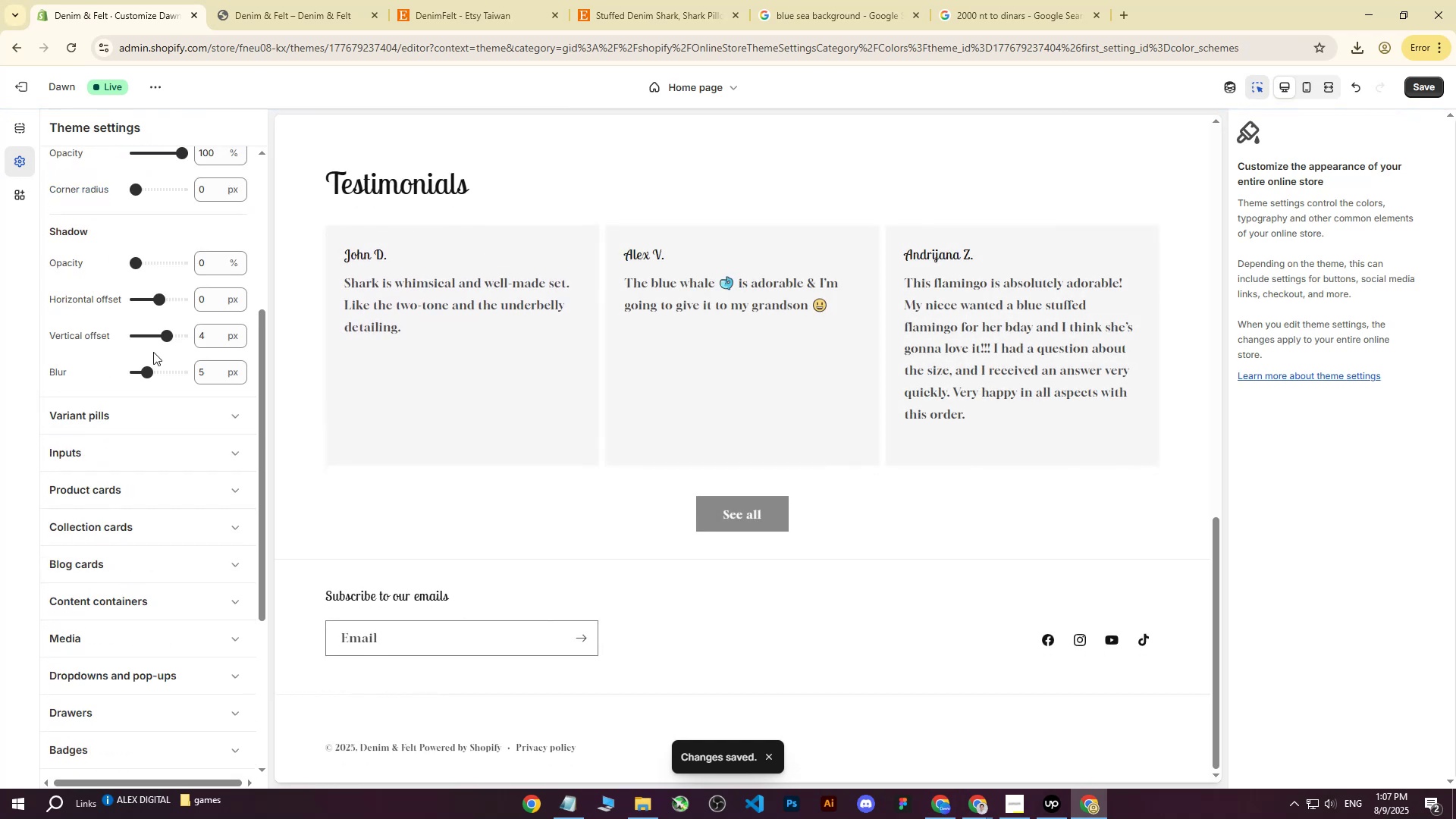 
scroll: coordinate [152, 349], scroll_direction: up, amount: 3.0
 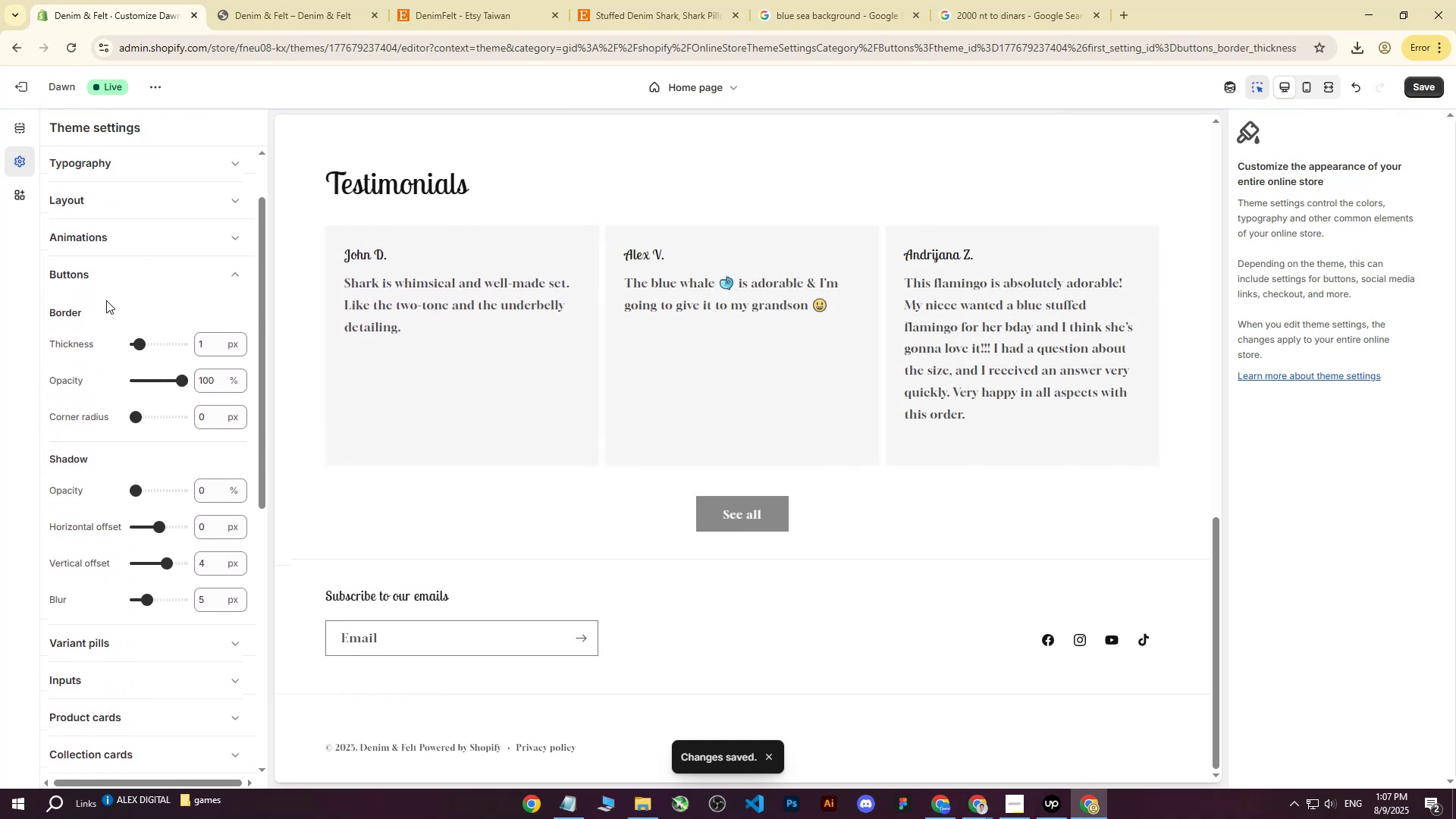 
left_click([58, 311])
 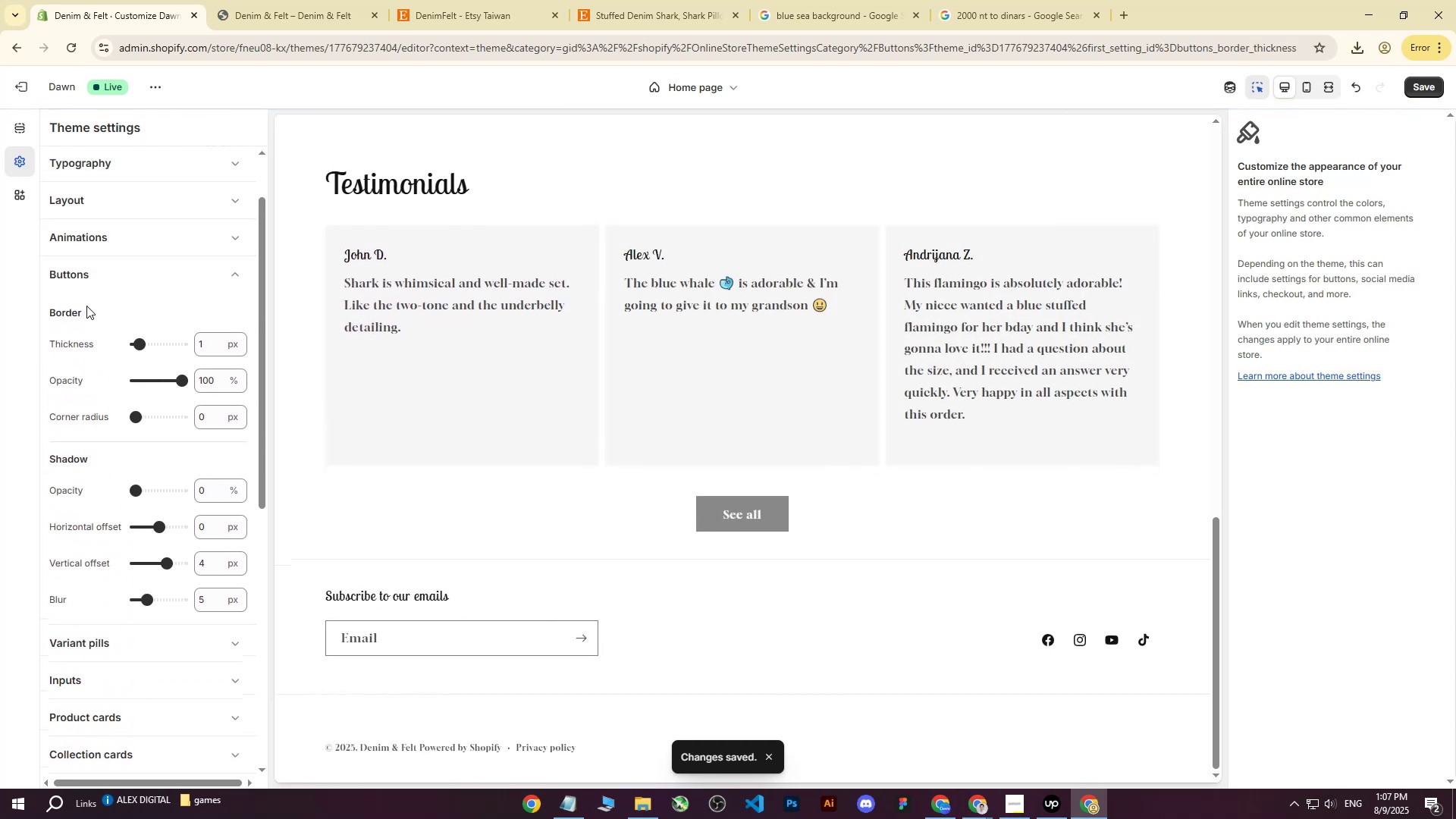 
left_click([228, 275])
 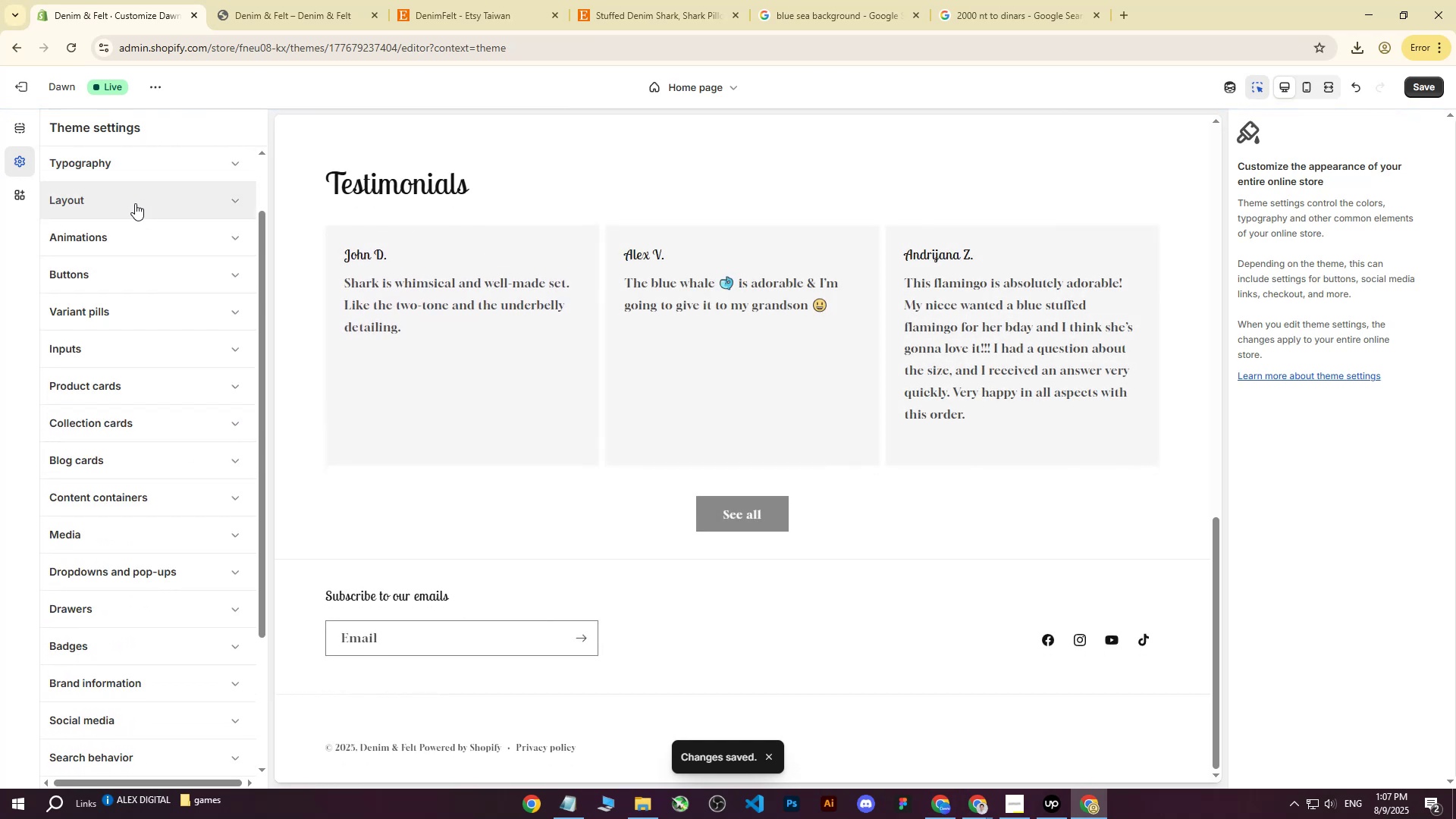 
scroll: coordinate [117, 212], scroll_direction: up, amount: 3.0
 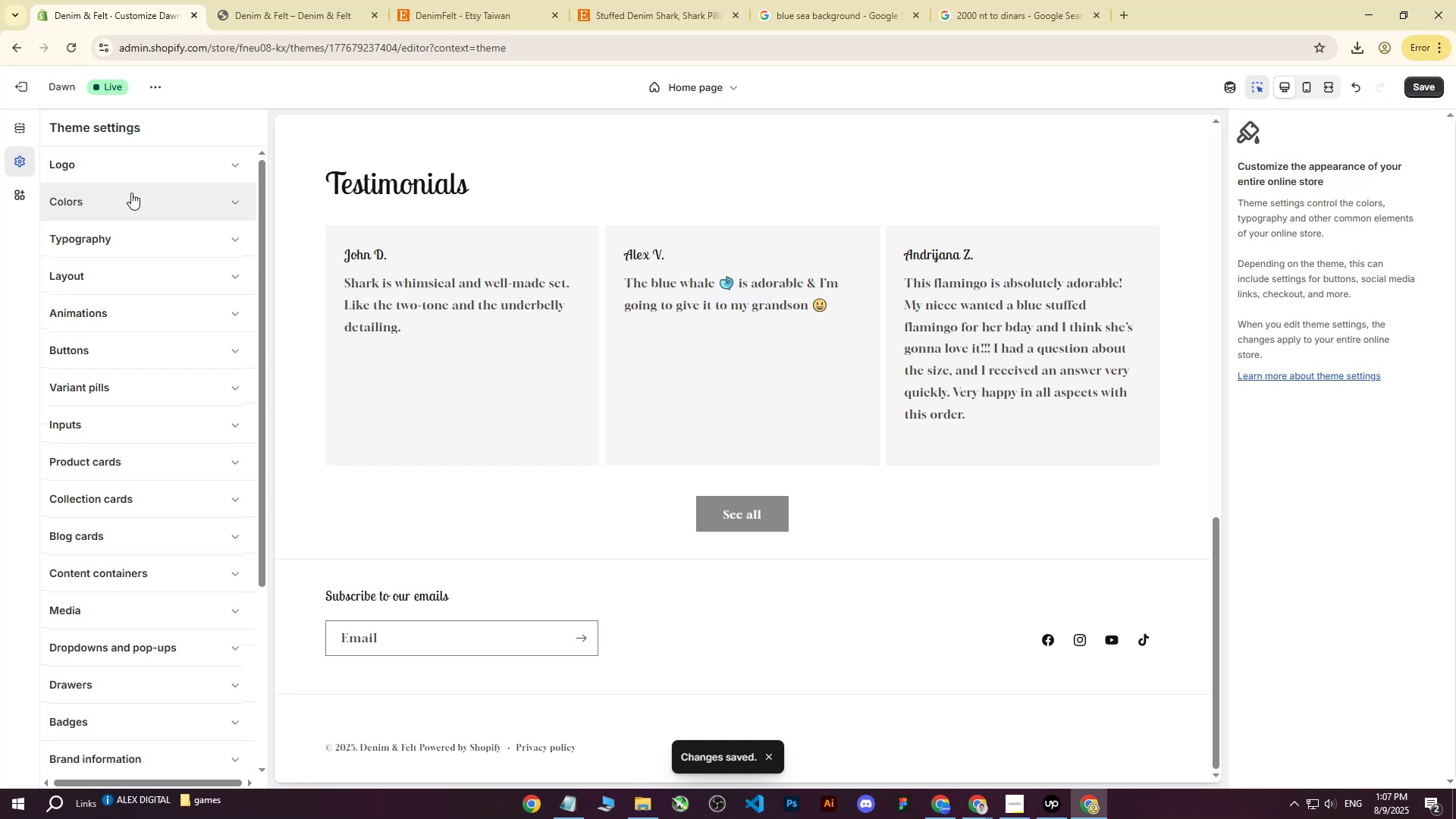 
left_click([128, 202])
 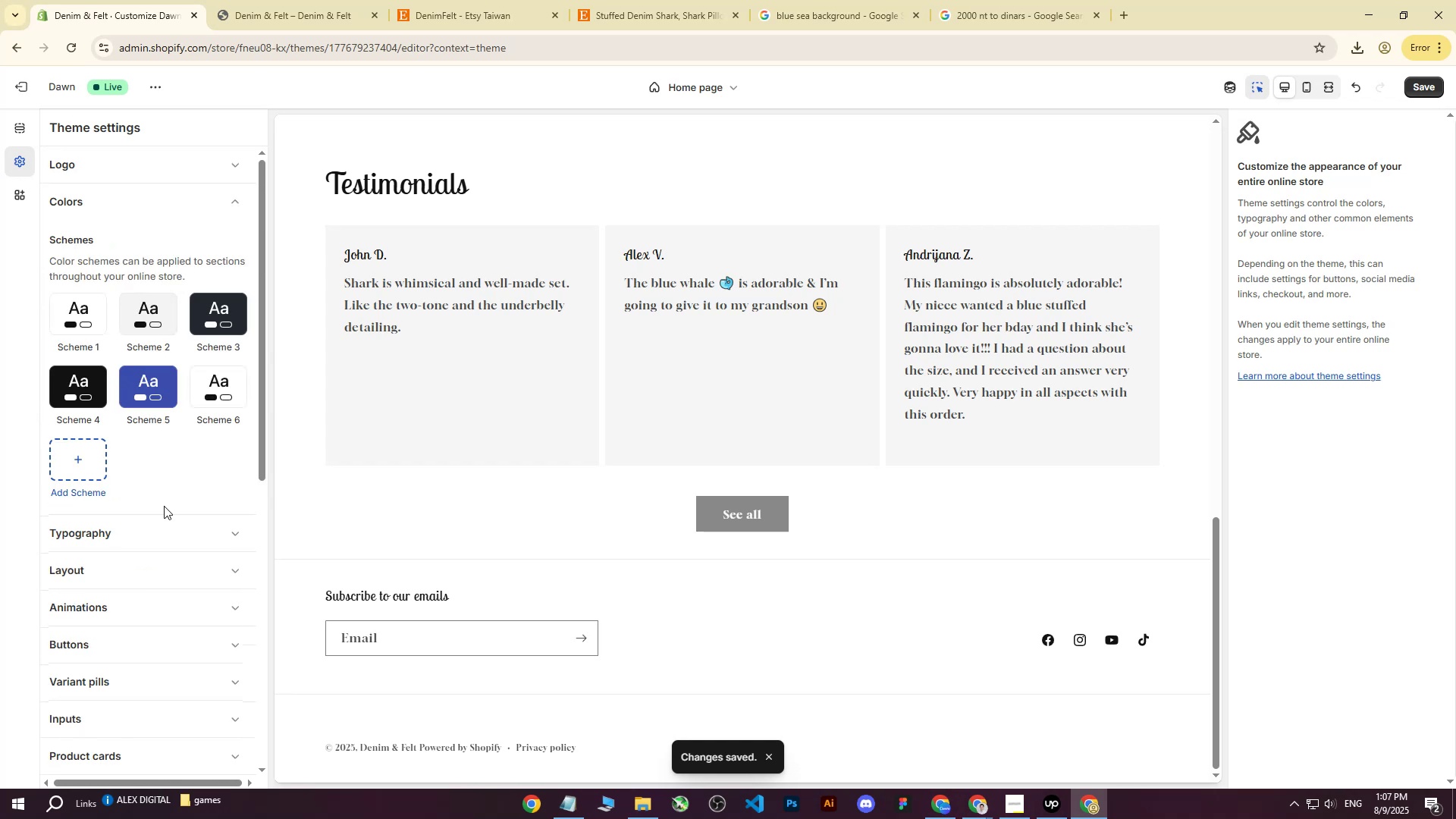 
scroll: coordinate [161, 515], scroll_direction: down, amount: 1.0
 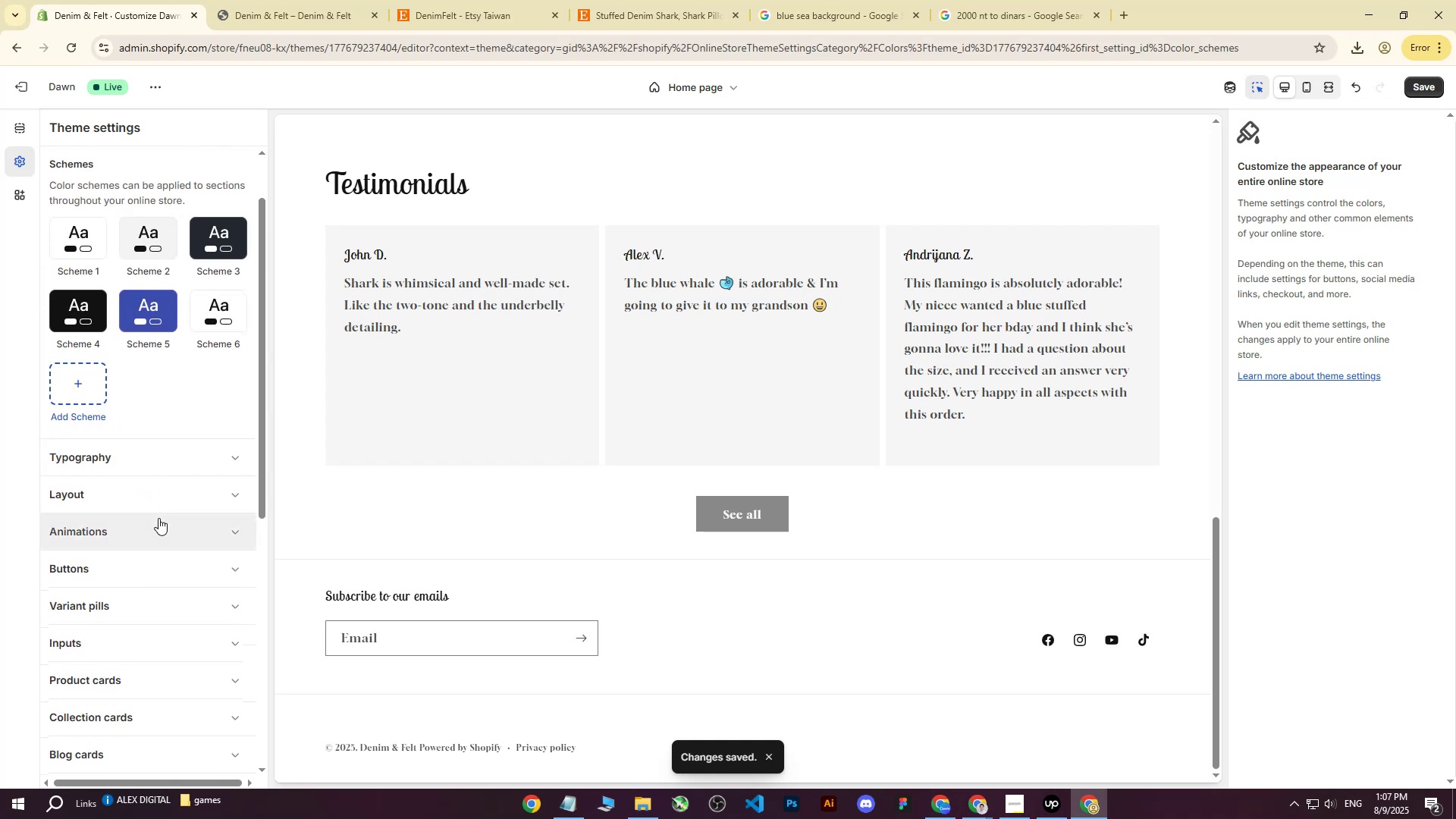 
scroll: coordinate [157, 488], scroll_direction: up, amount: 3.0
 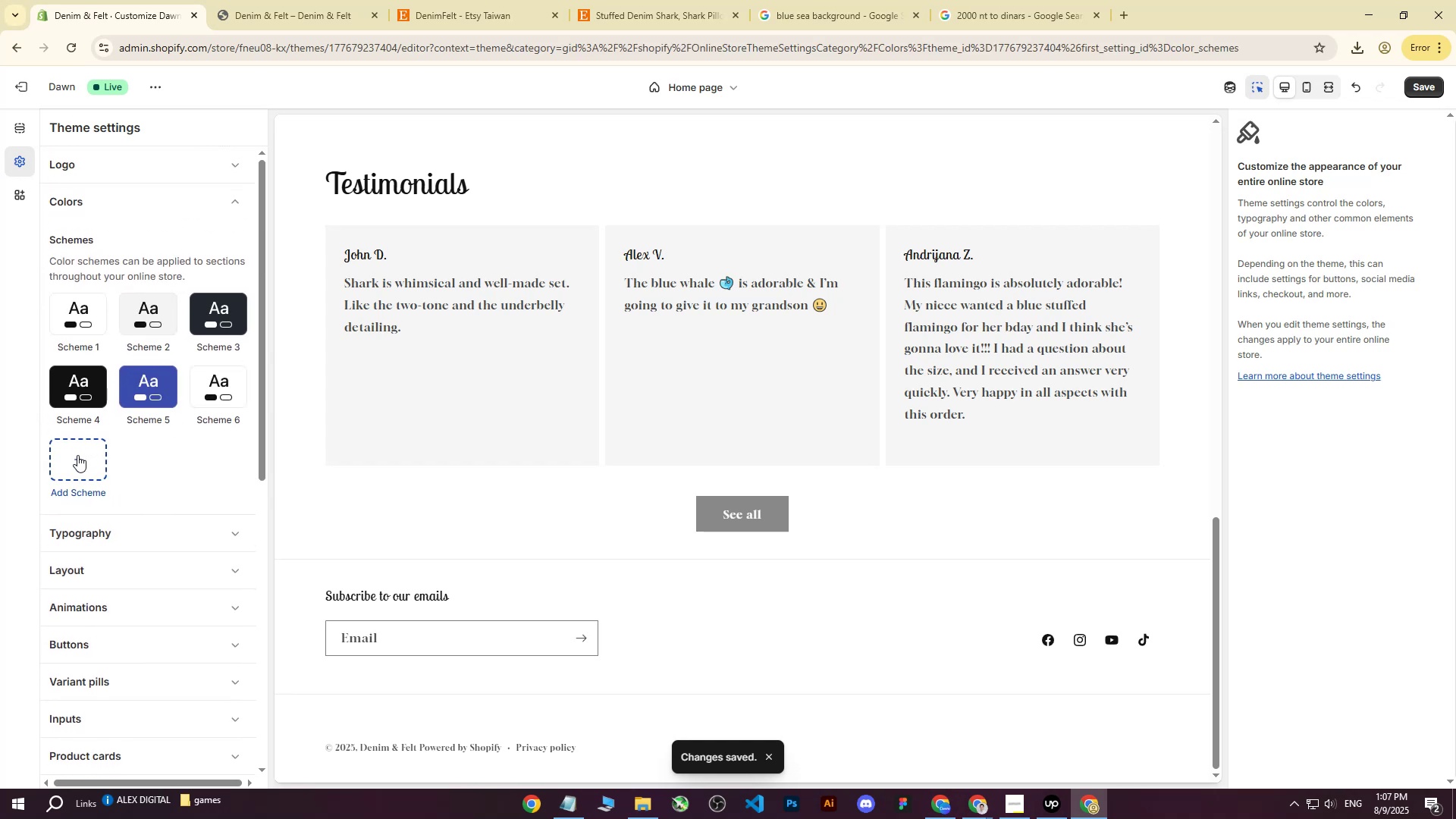 
left_click([77, 461])
 